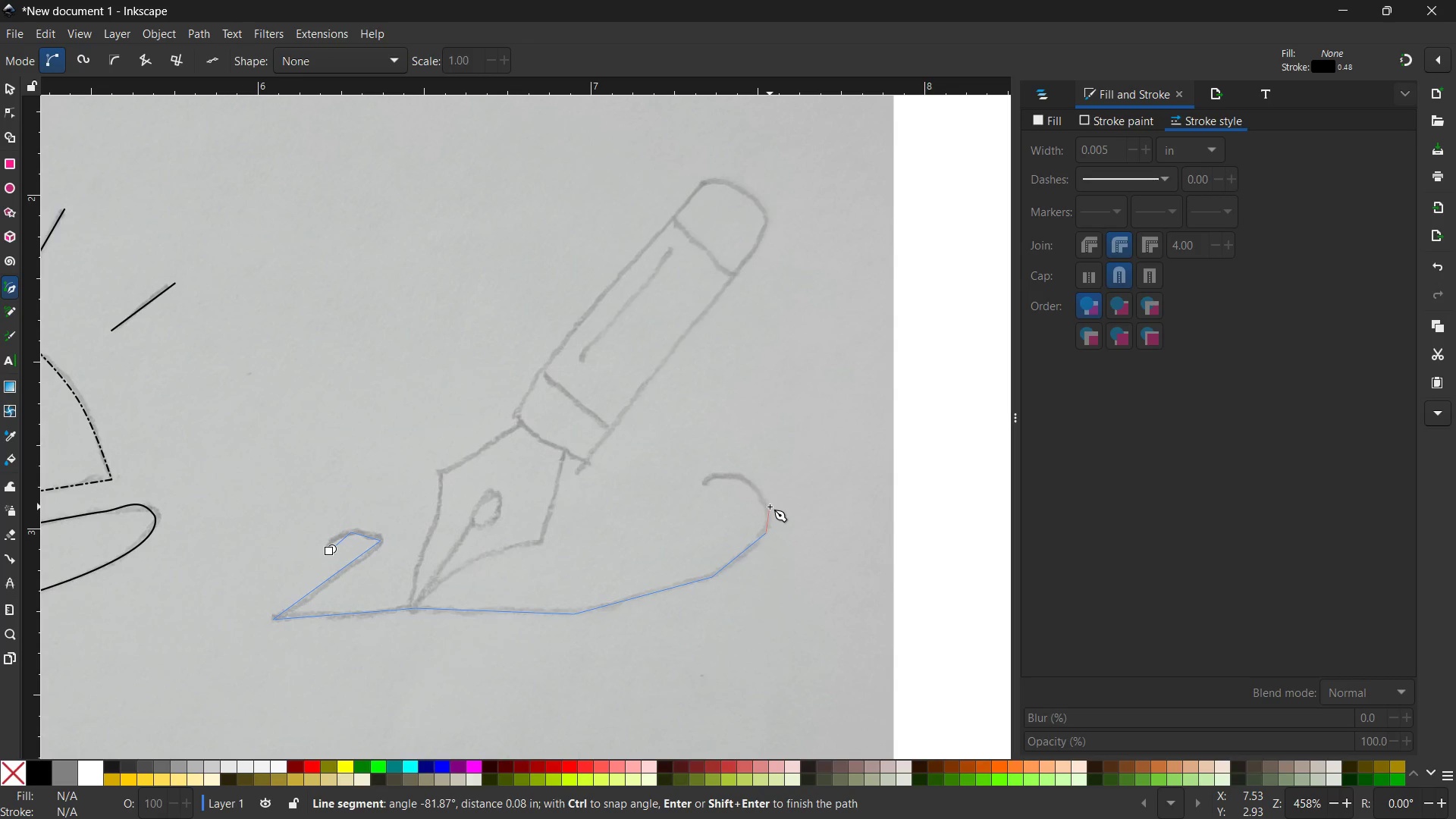 
left_click([767, 505])
 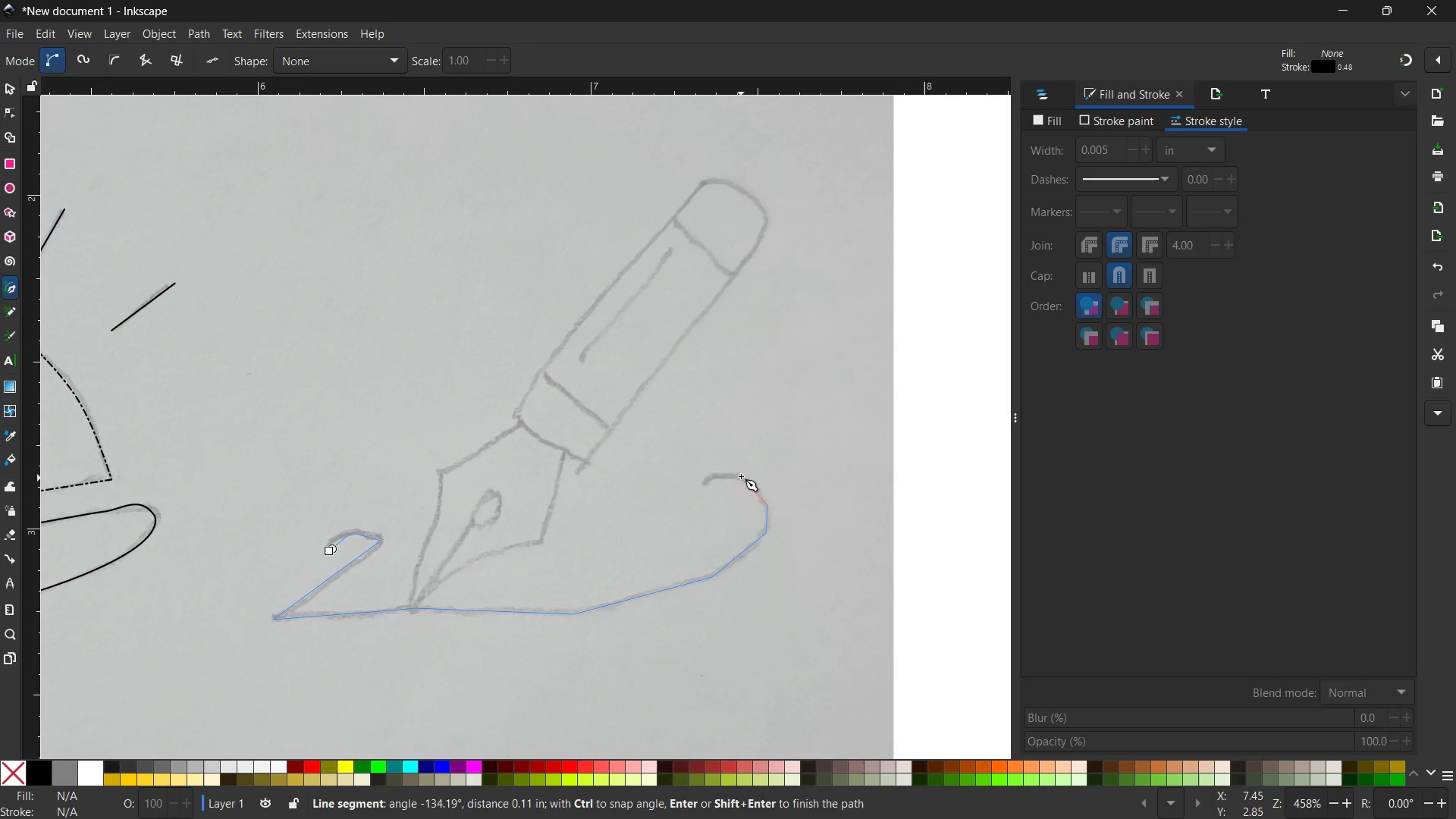 
left_click([740, 473])
 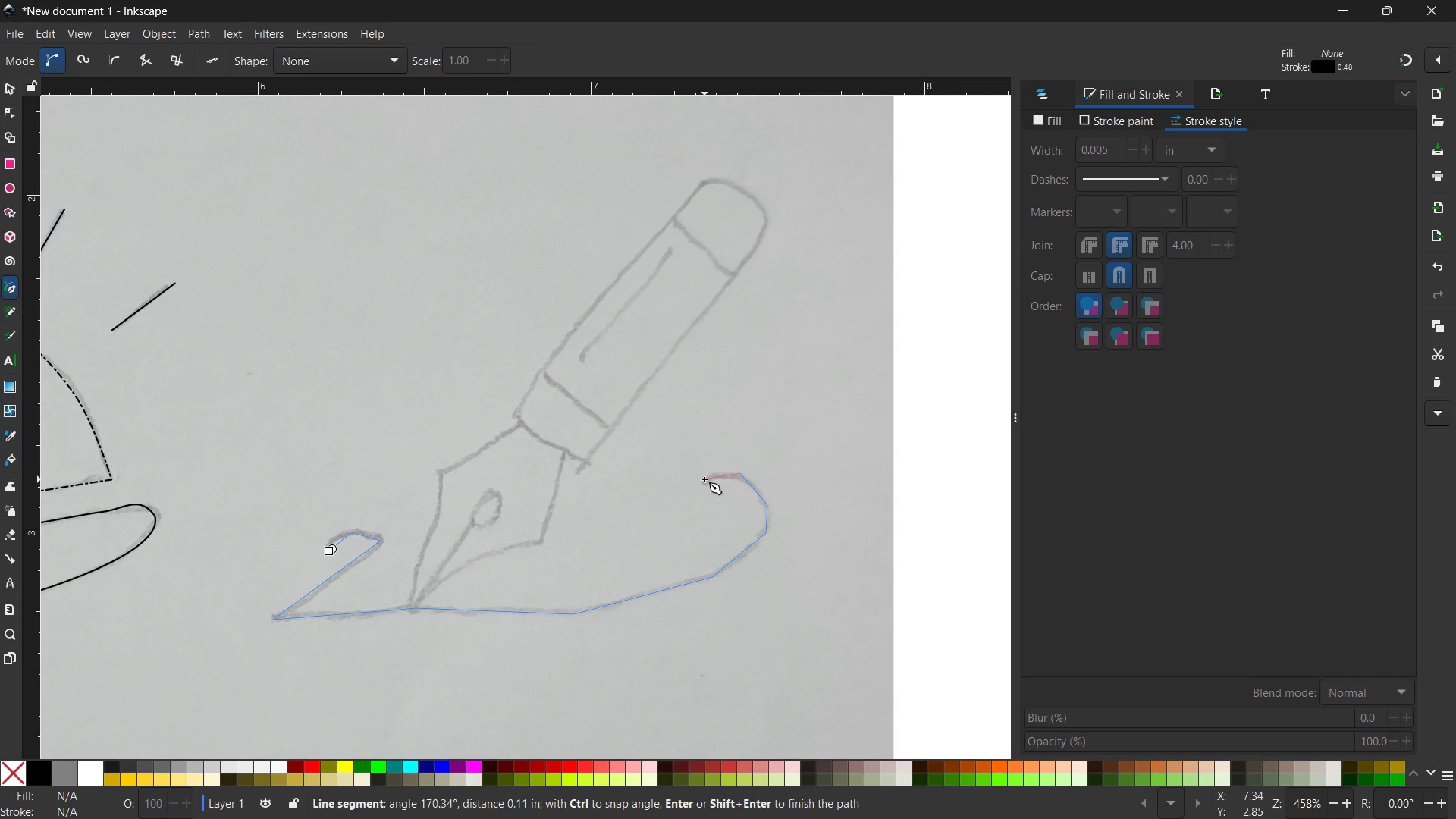 
left_click([704, 479])
 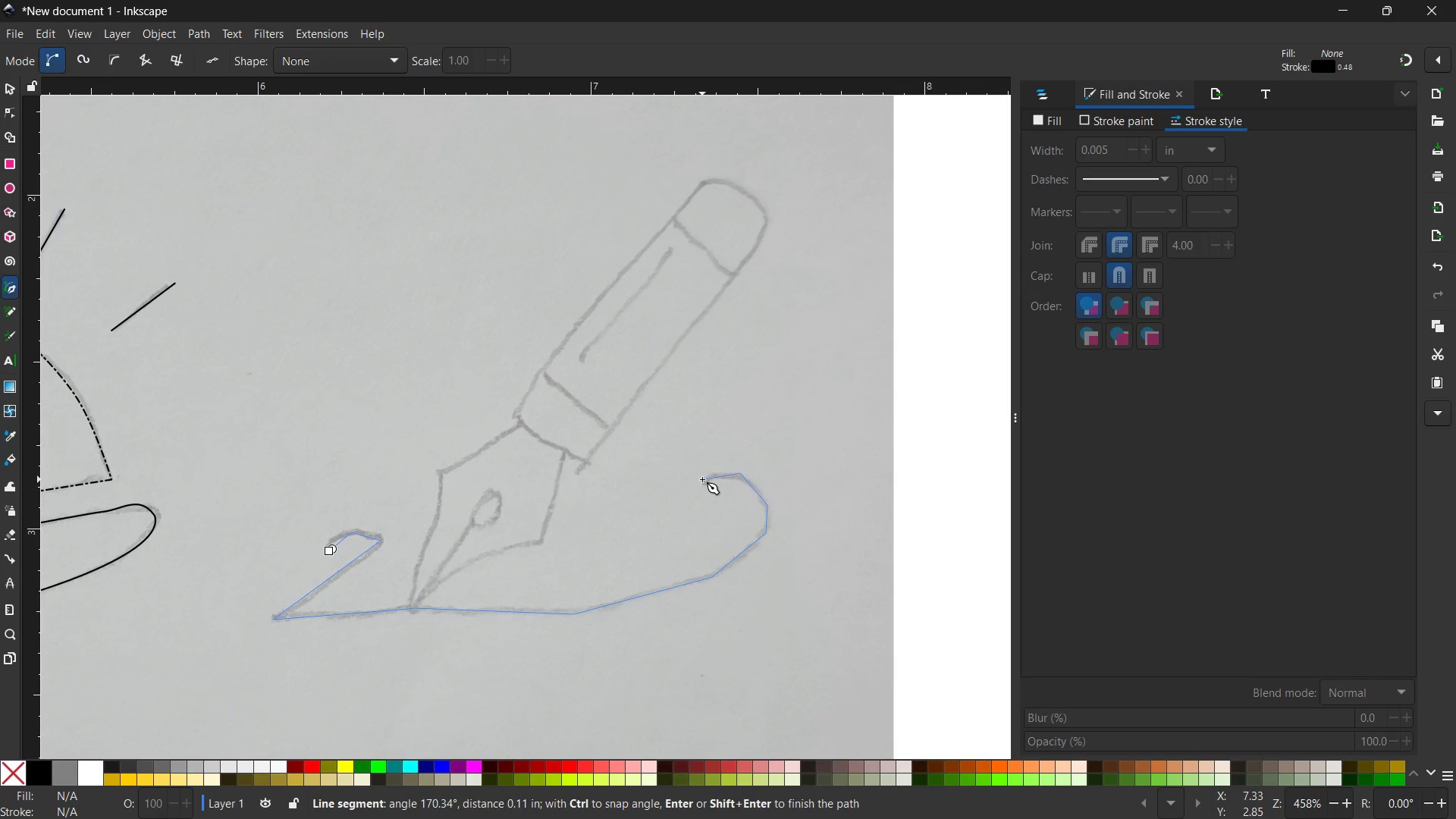 
key(Enter)
 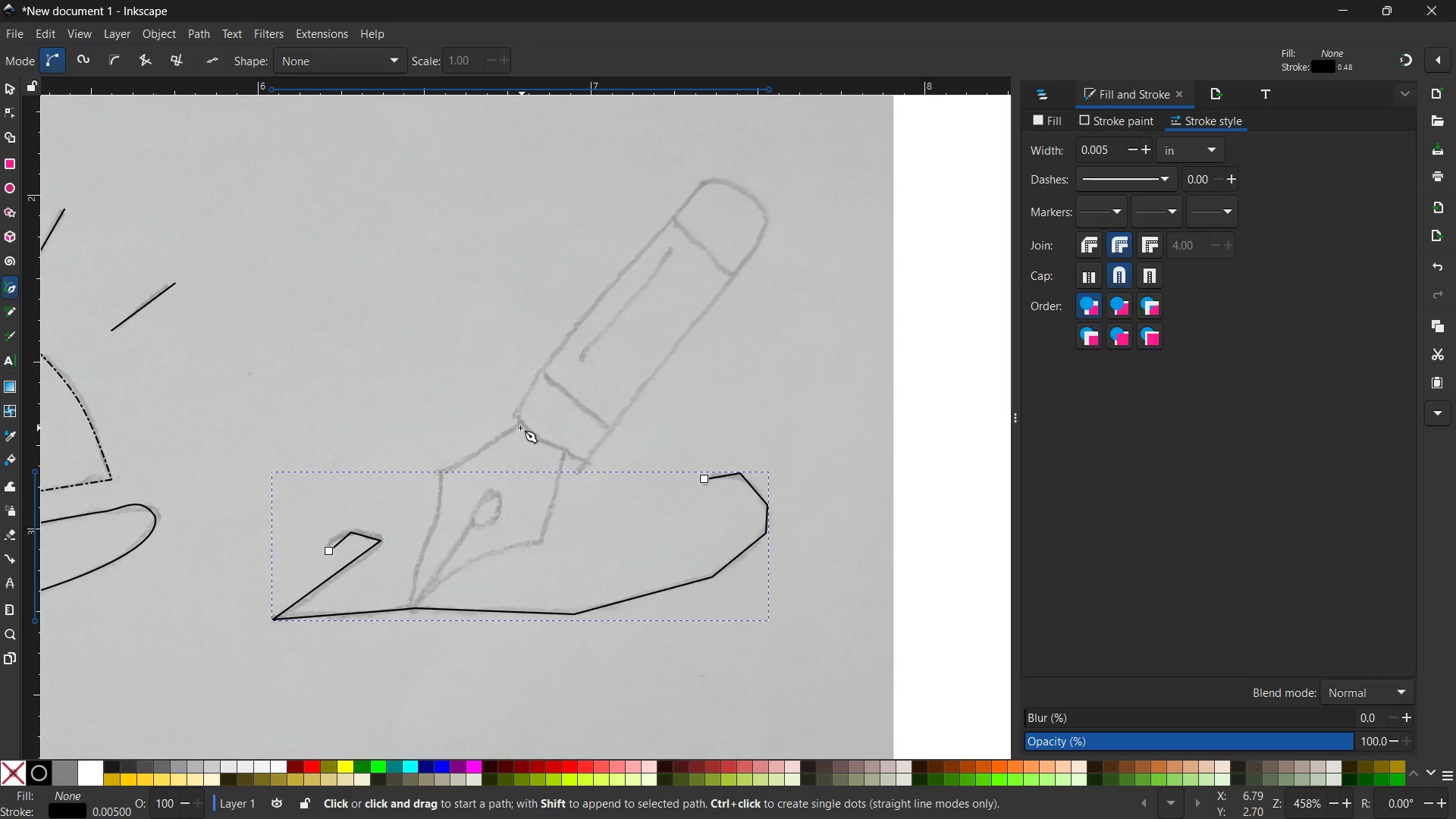 
left_click([522, 426])
 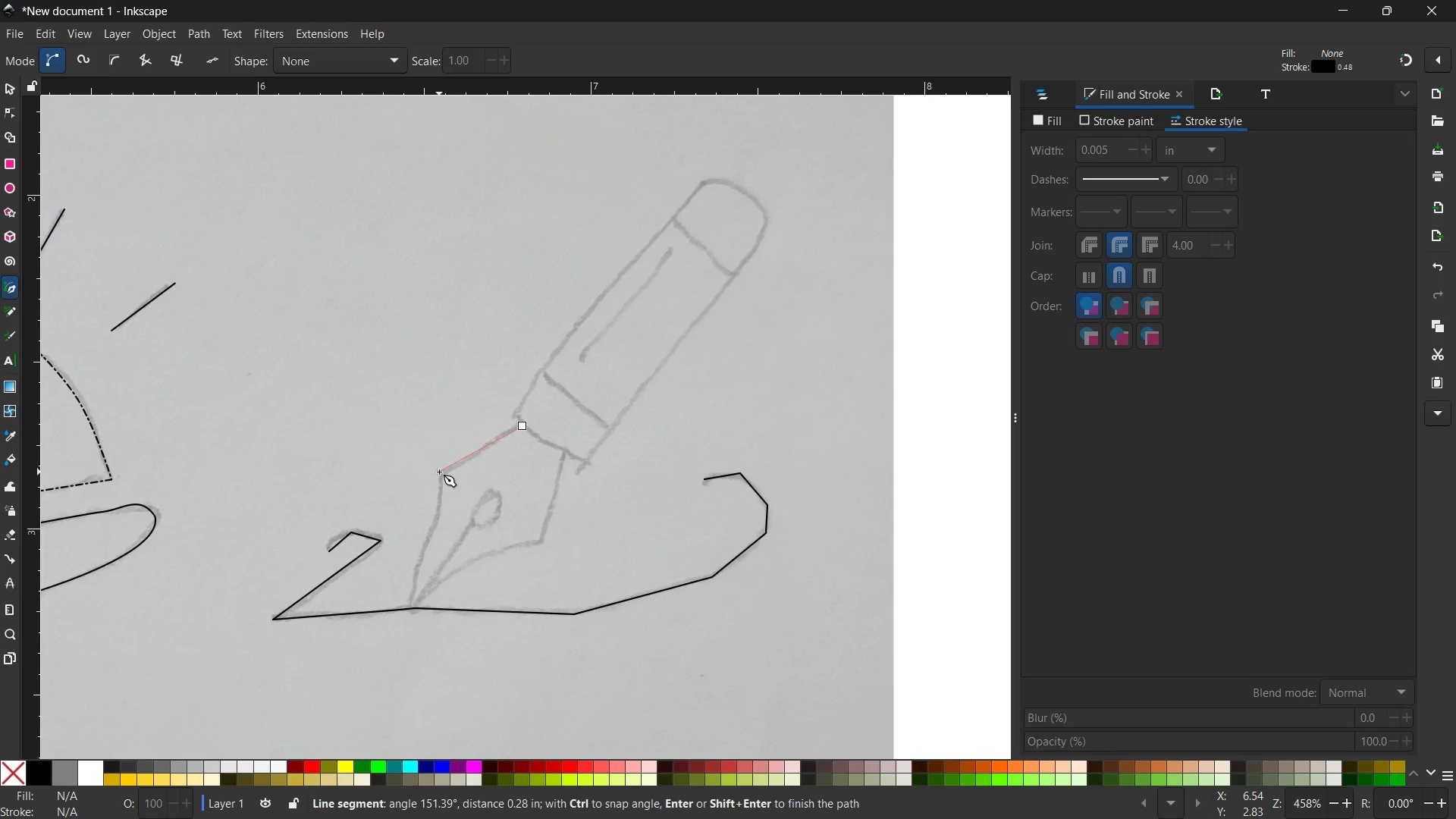 
left_click([439, 475])
 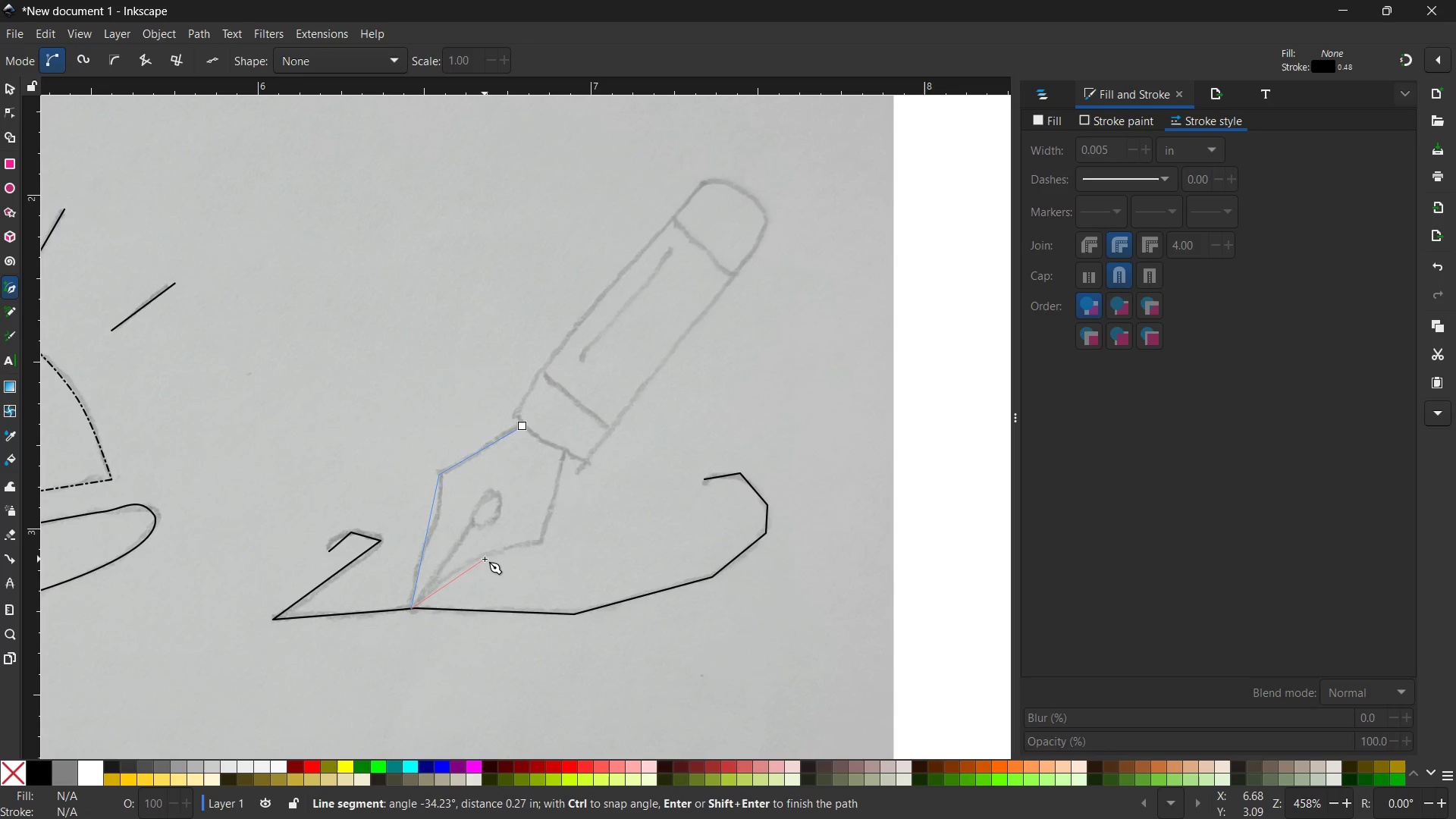 
left_click([485, 554])
 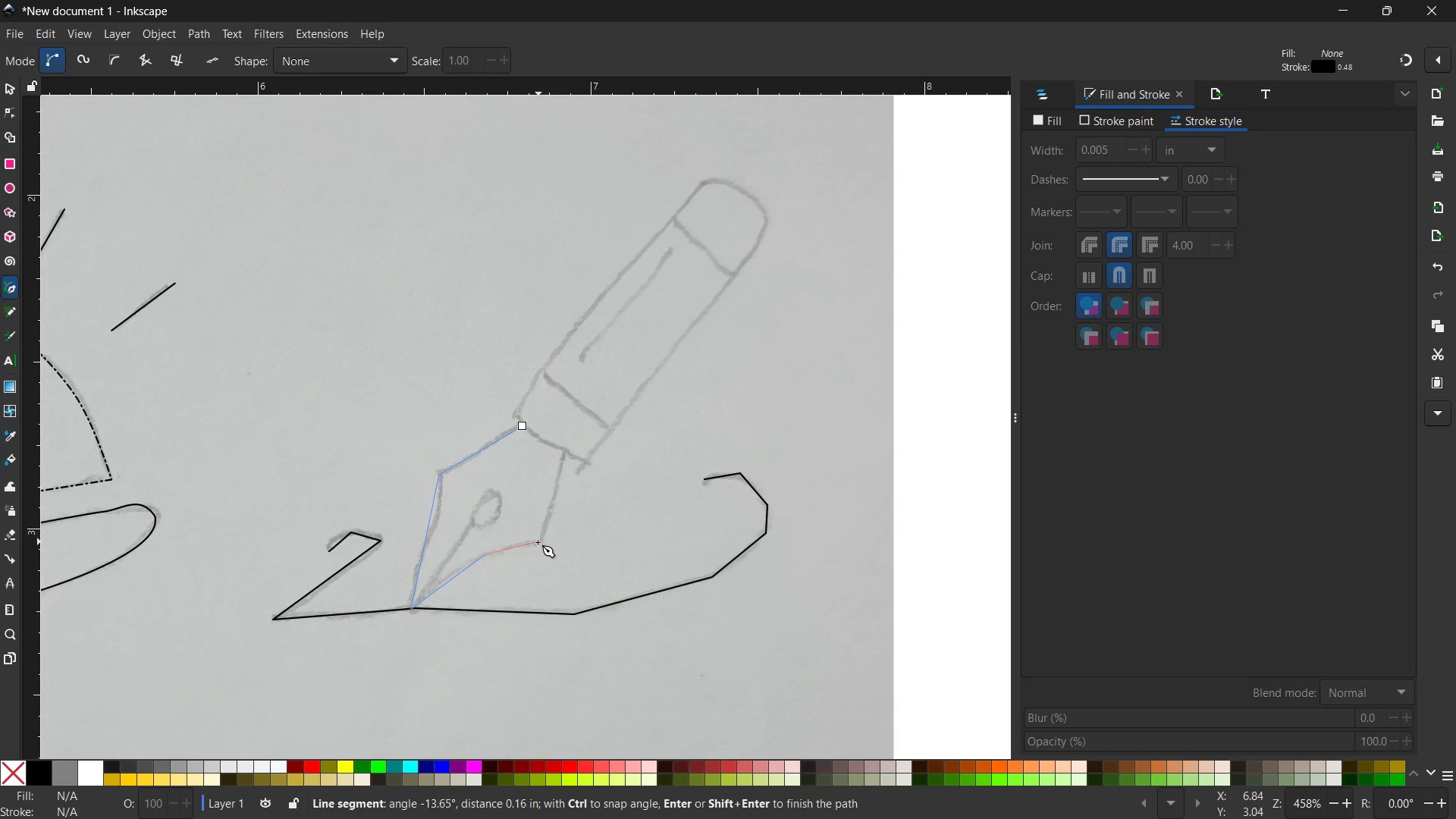 
left_click([538, 543])
 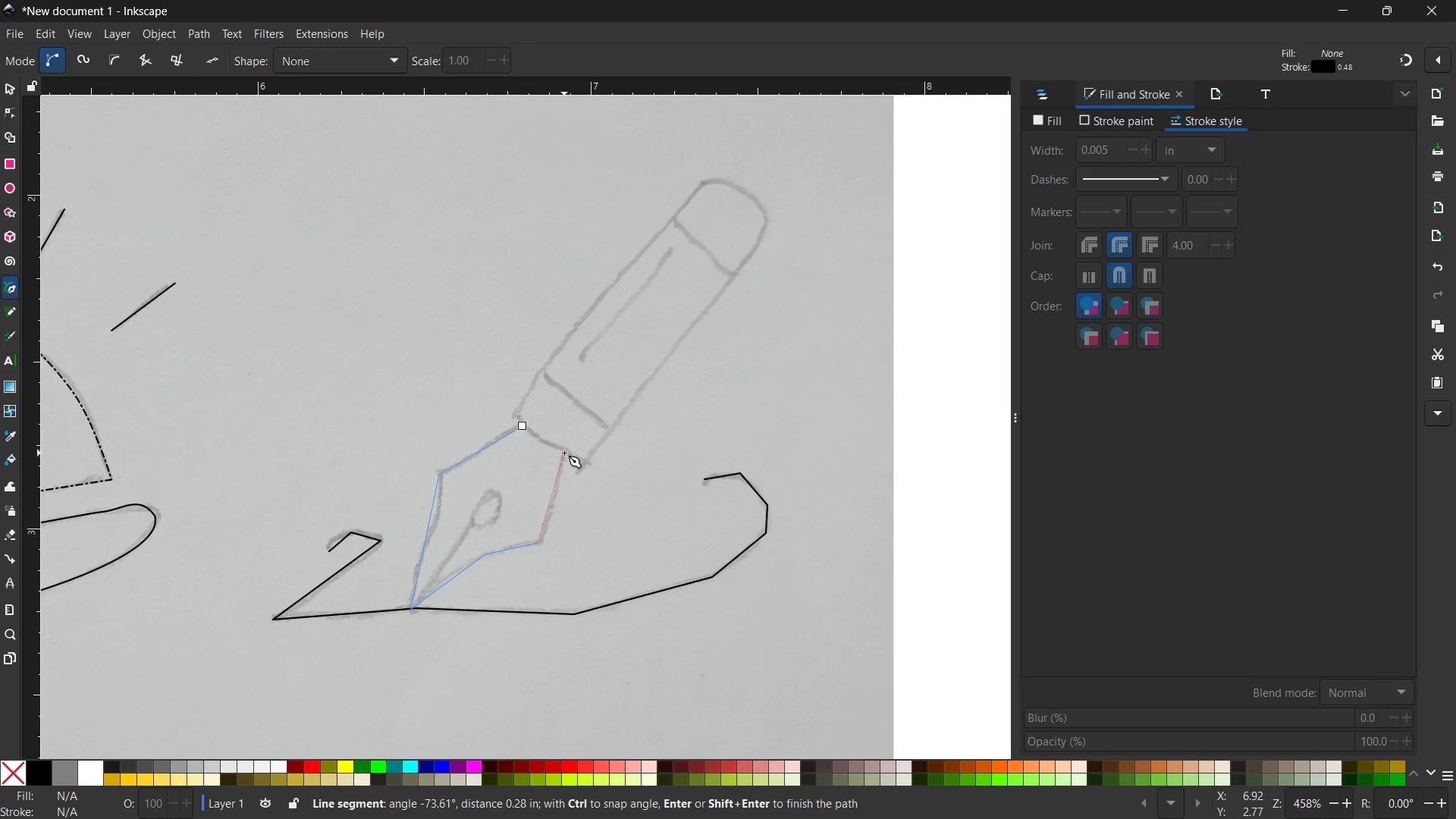 
left_click([564, 453])
 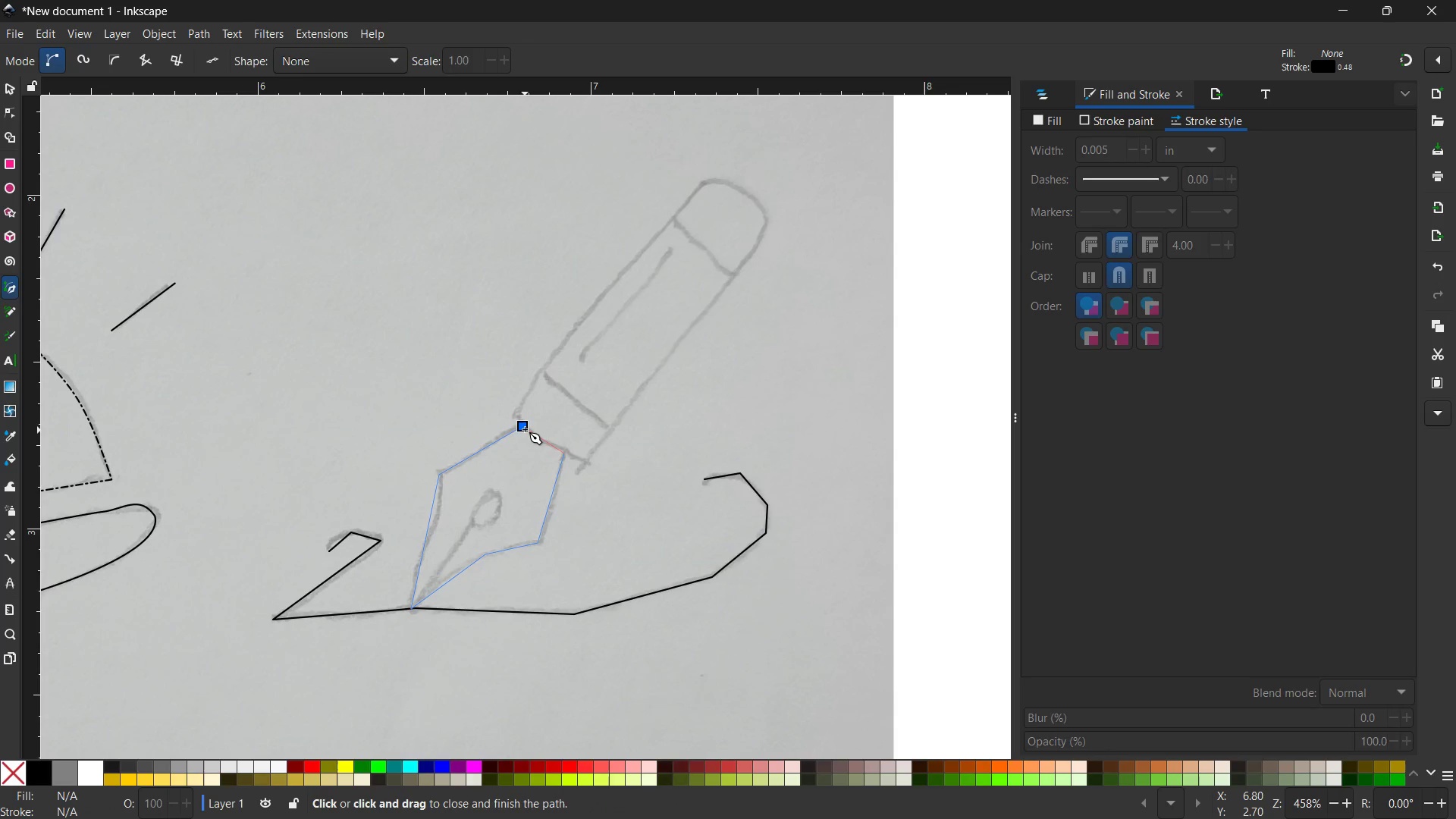 
left_click([525, 428])
 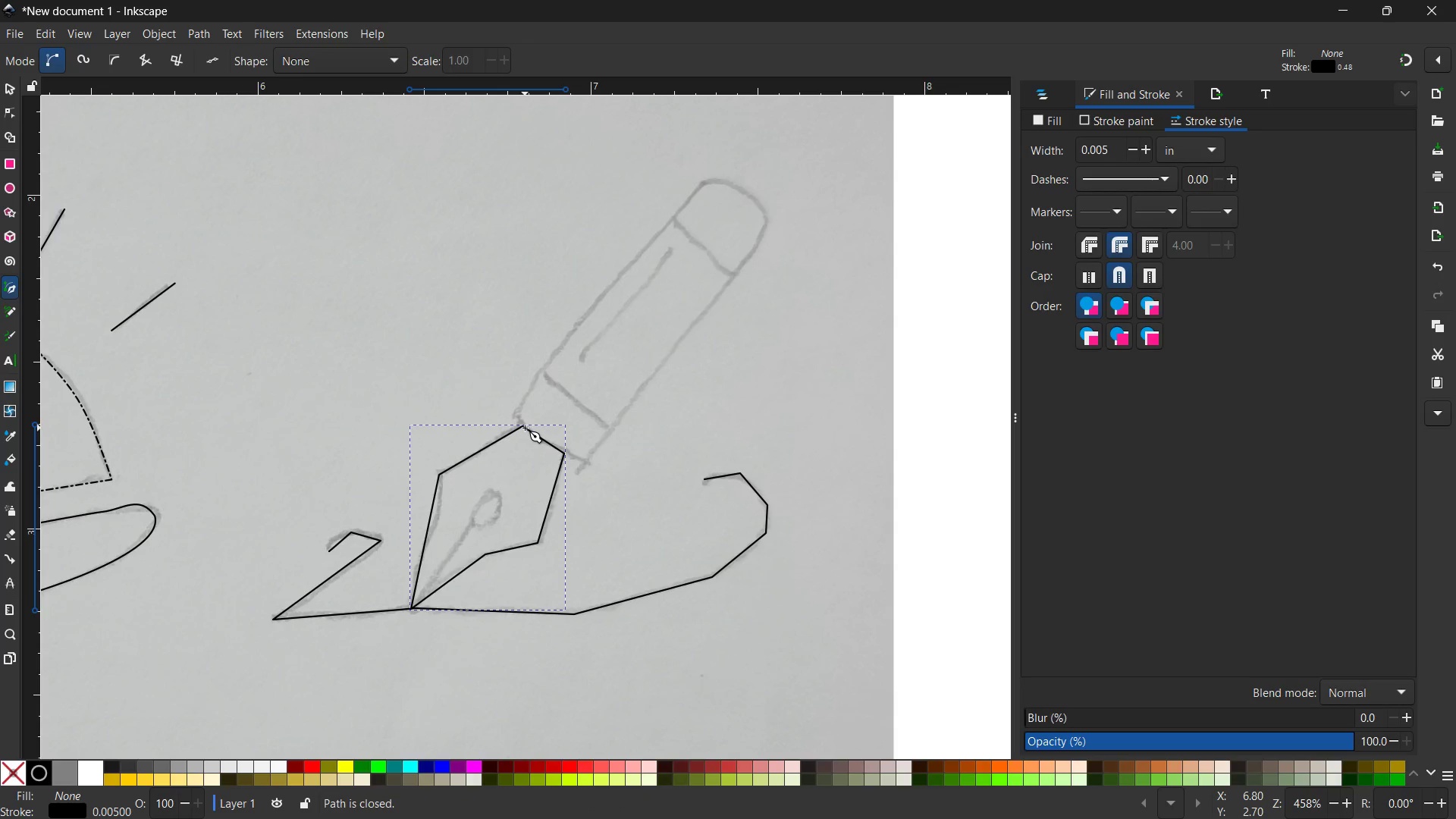 
key(Enter)
 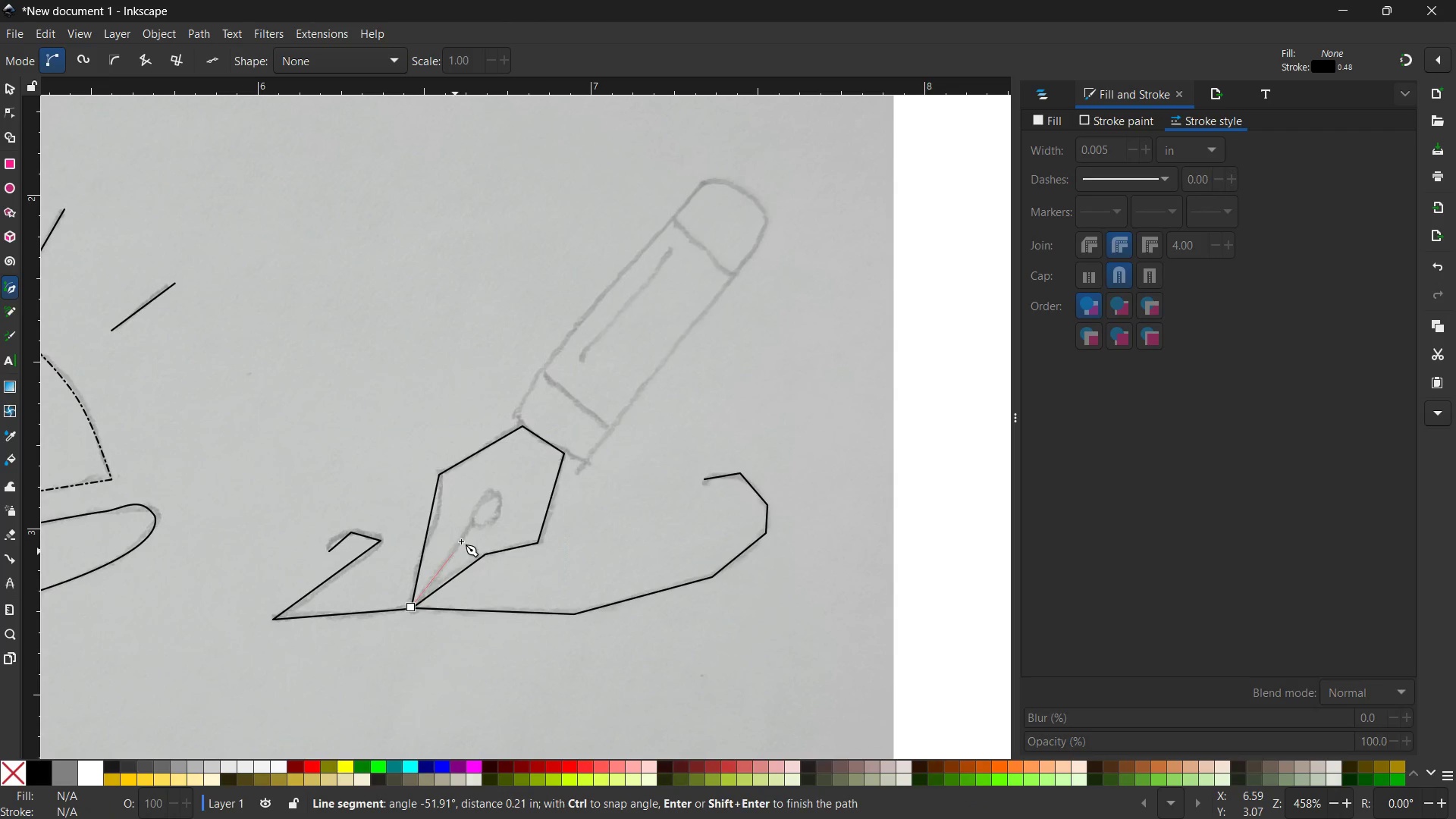 
left_click([472, 525])
 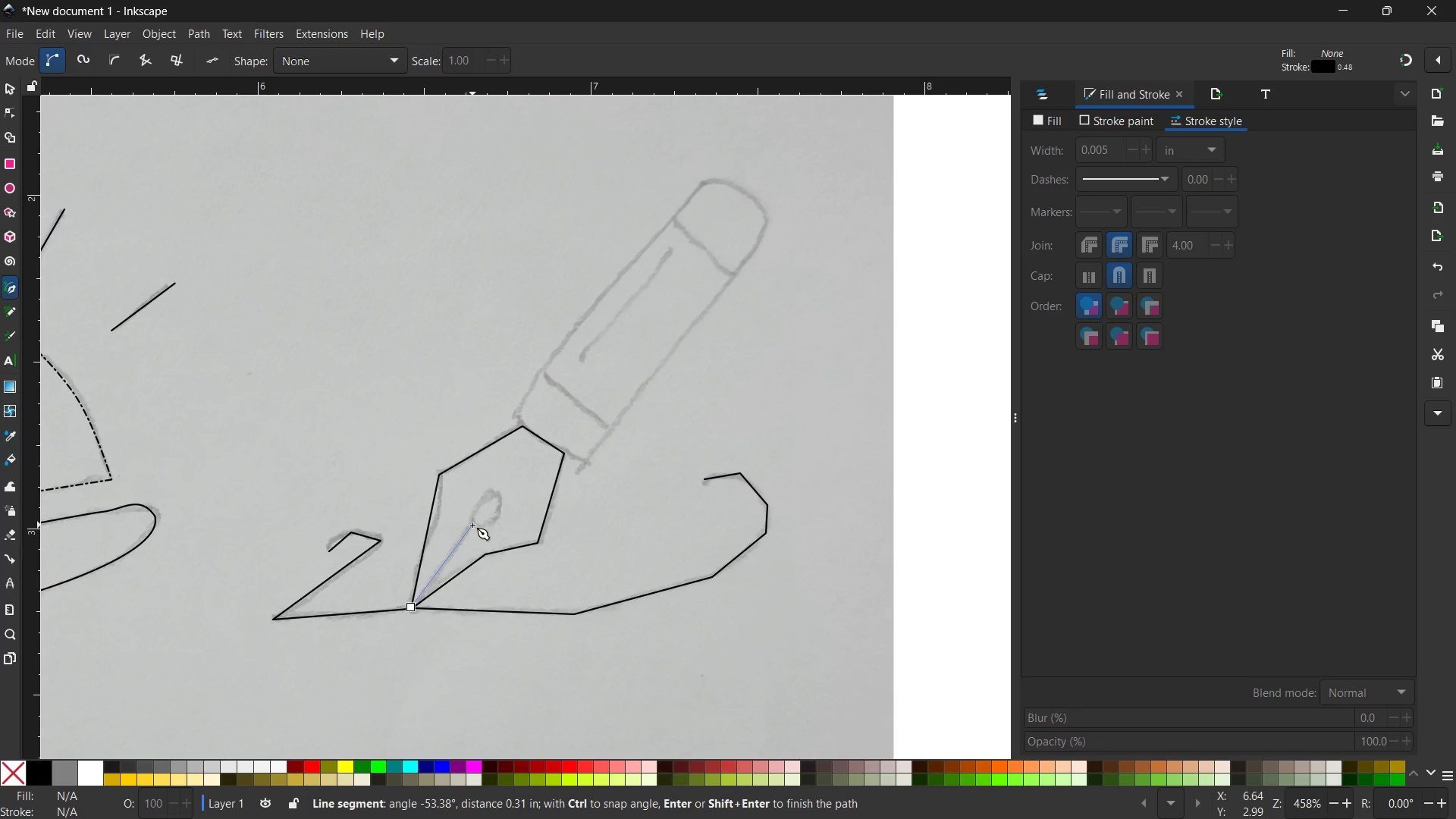 
key(Enter)
 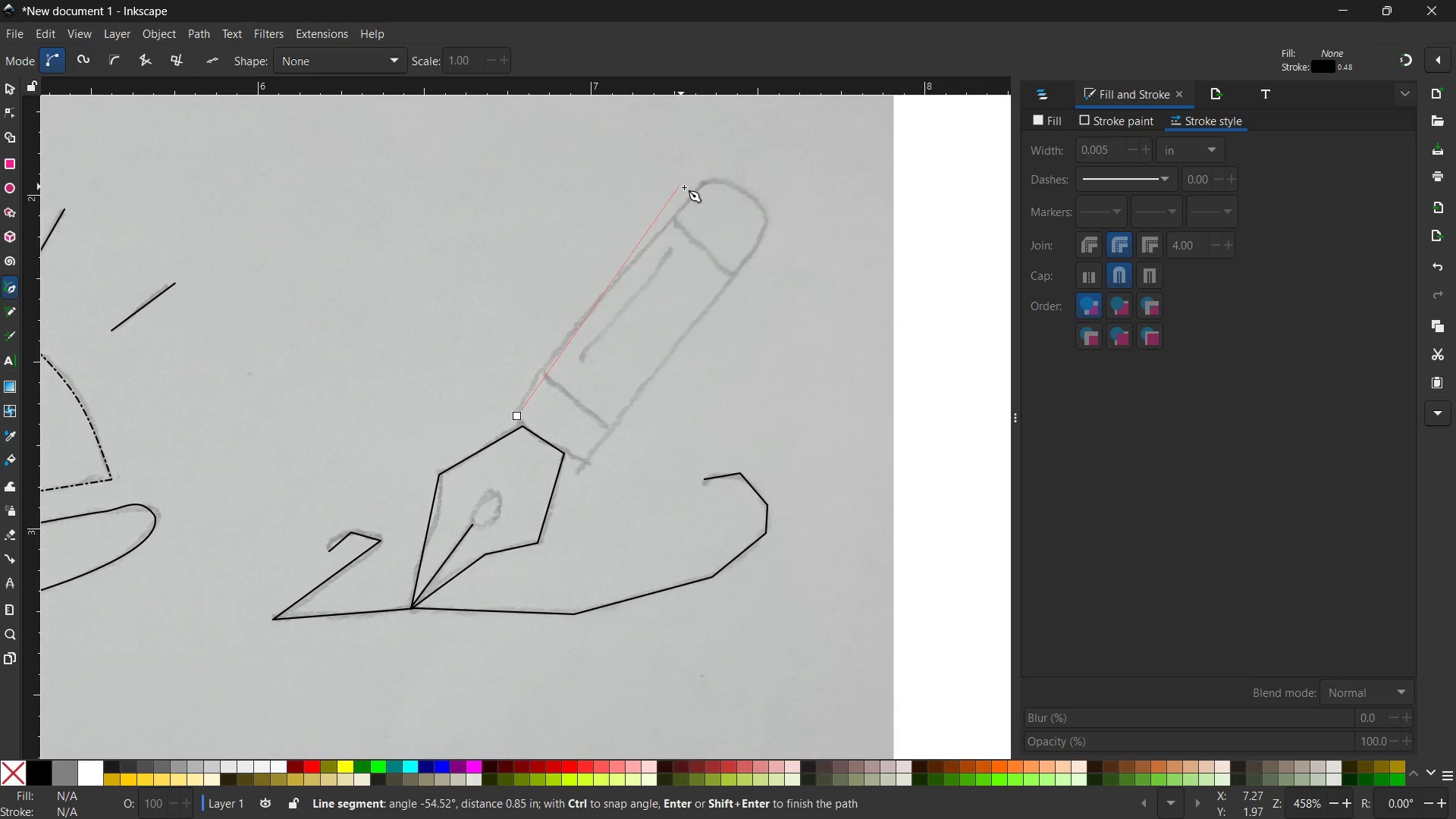 
wait(7.56)
 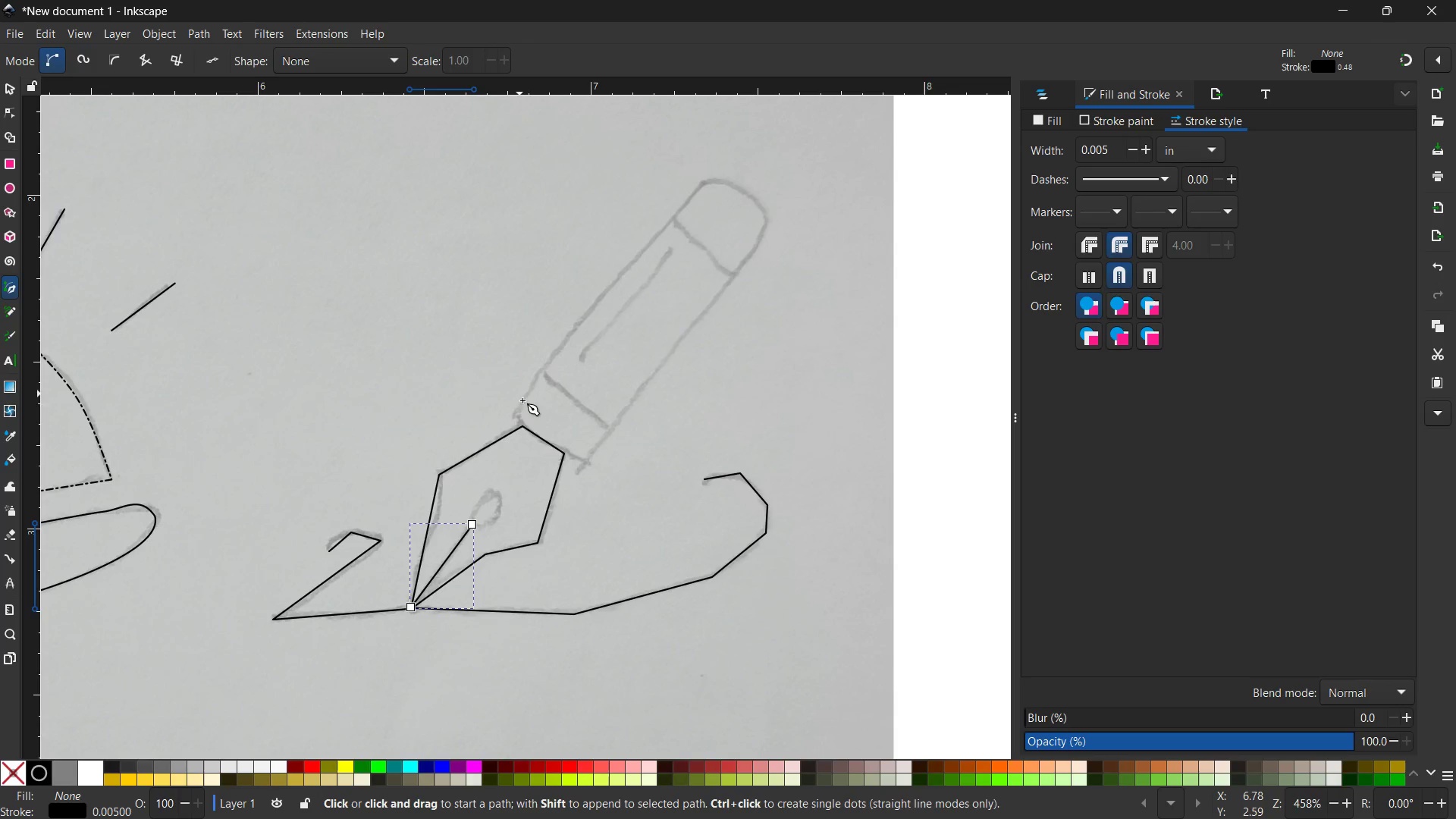 
left_click([698, 189])
 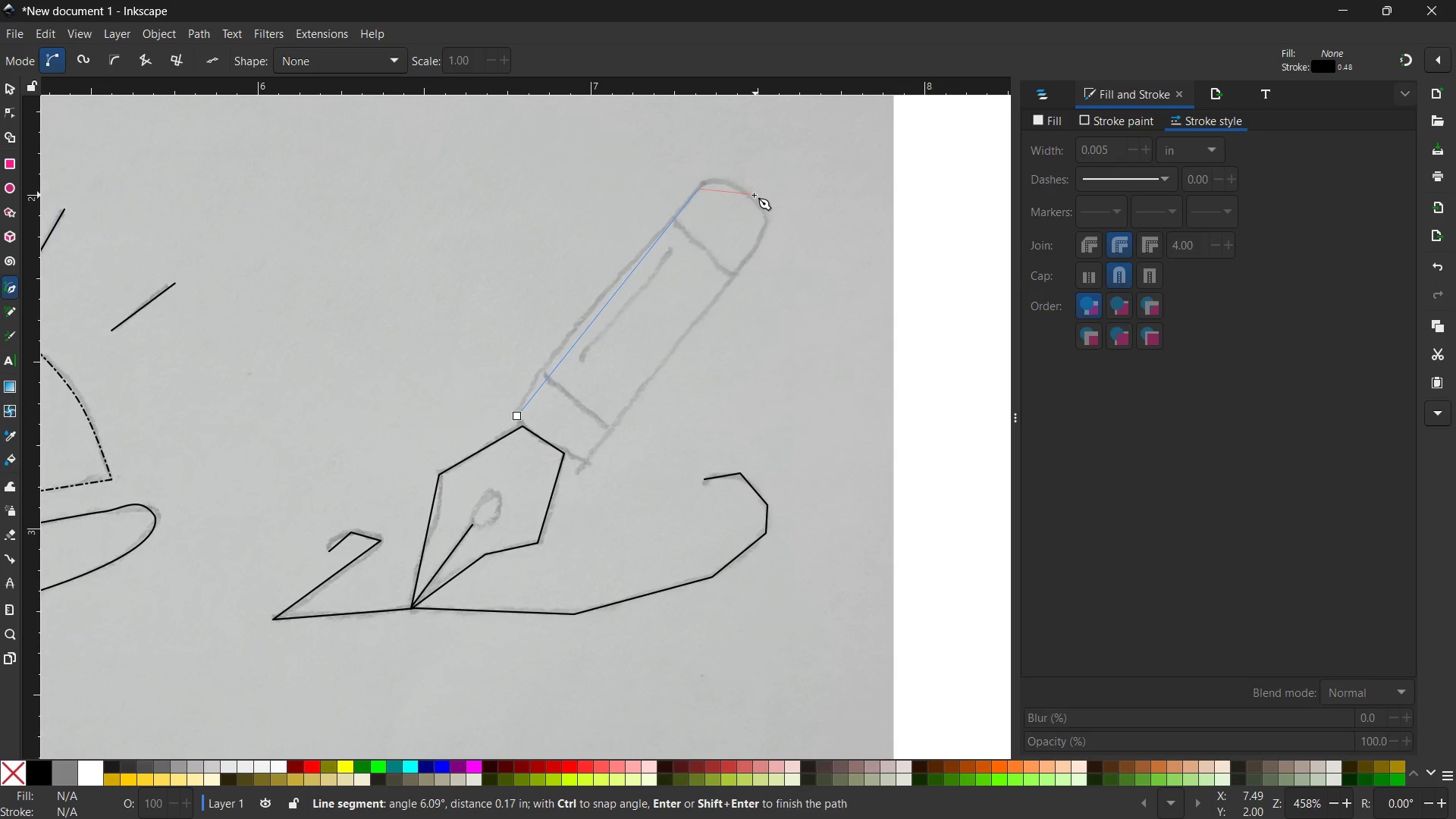 
left_click([748, 194])
 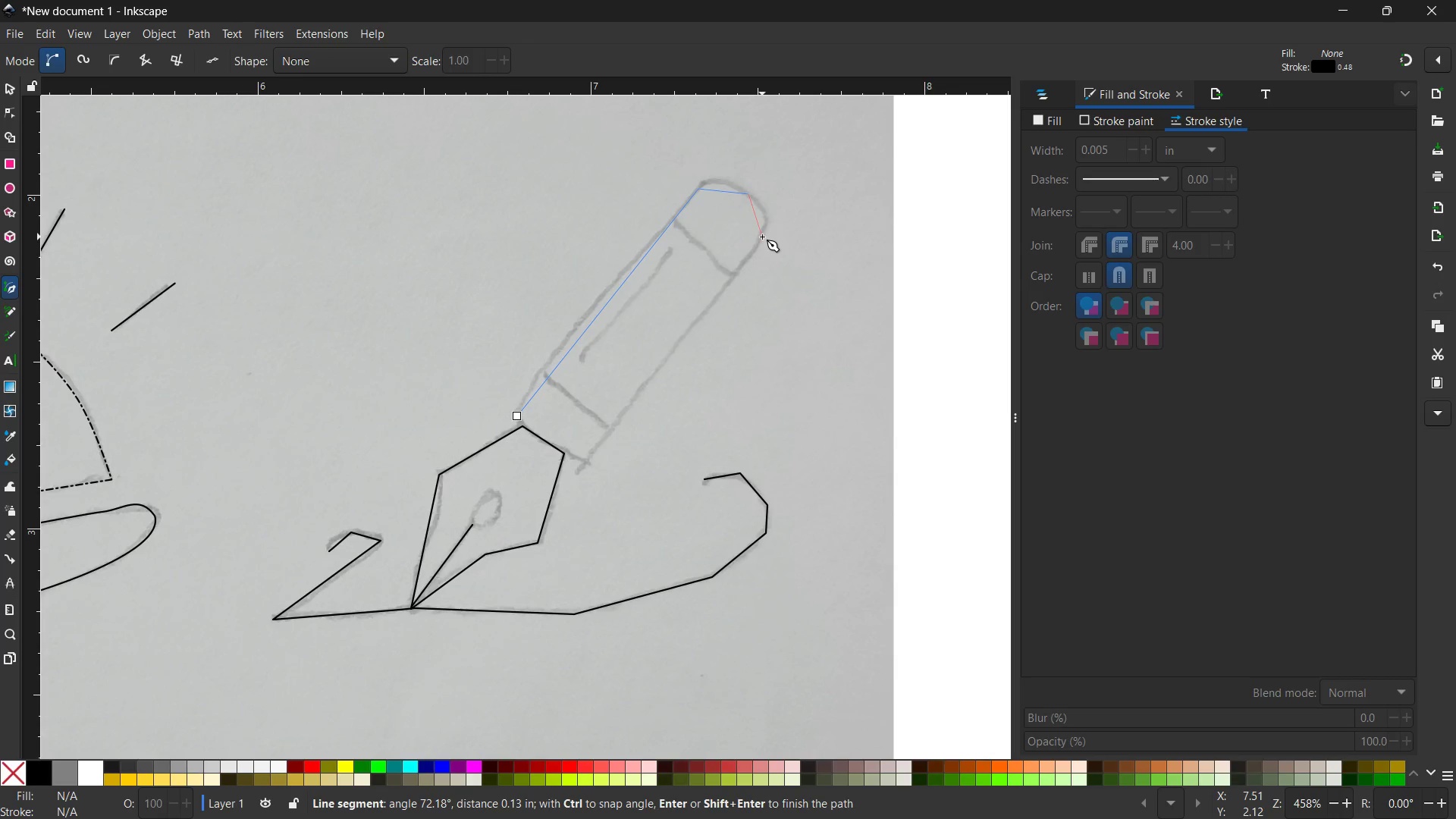 
left_click([762, 237])
 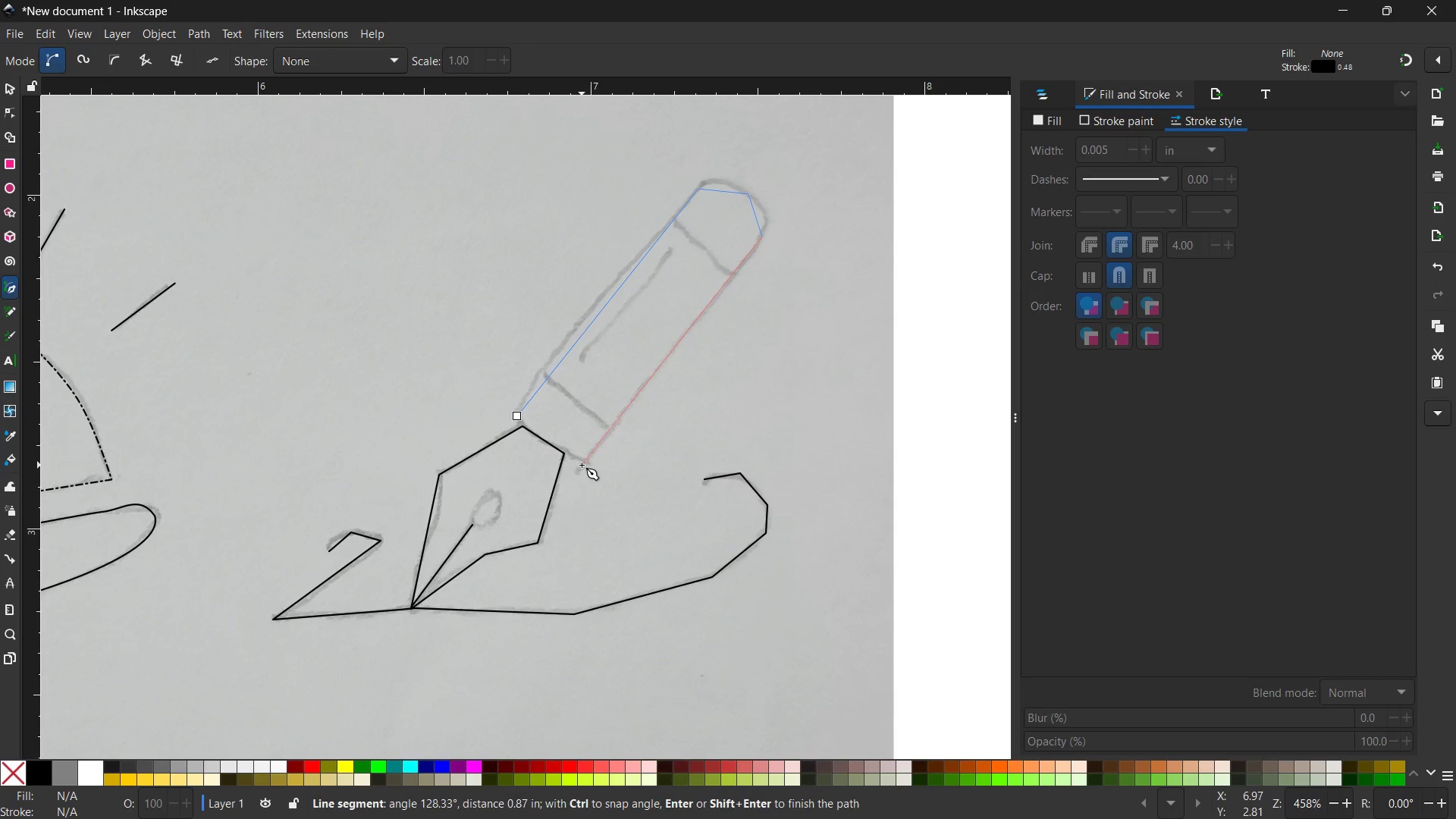 
left_click([580, 465])
 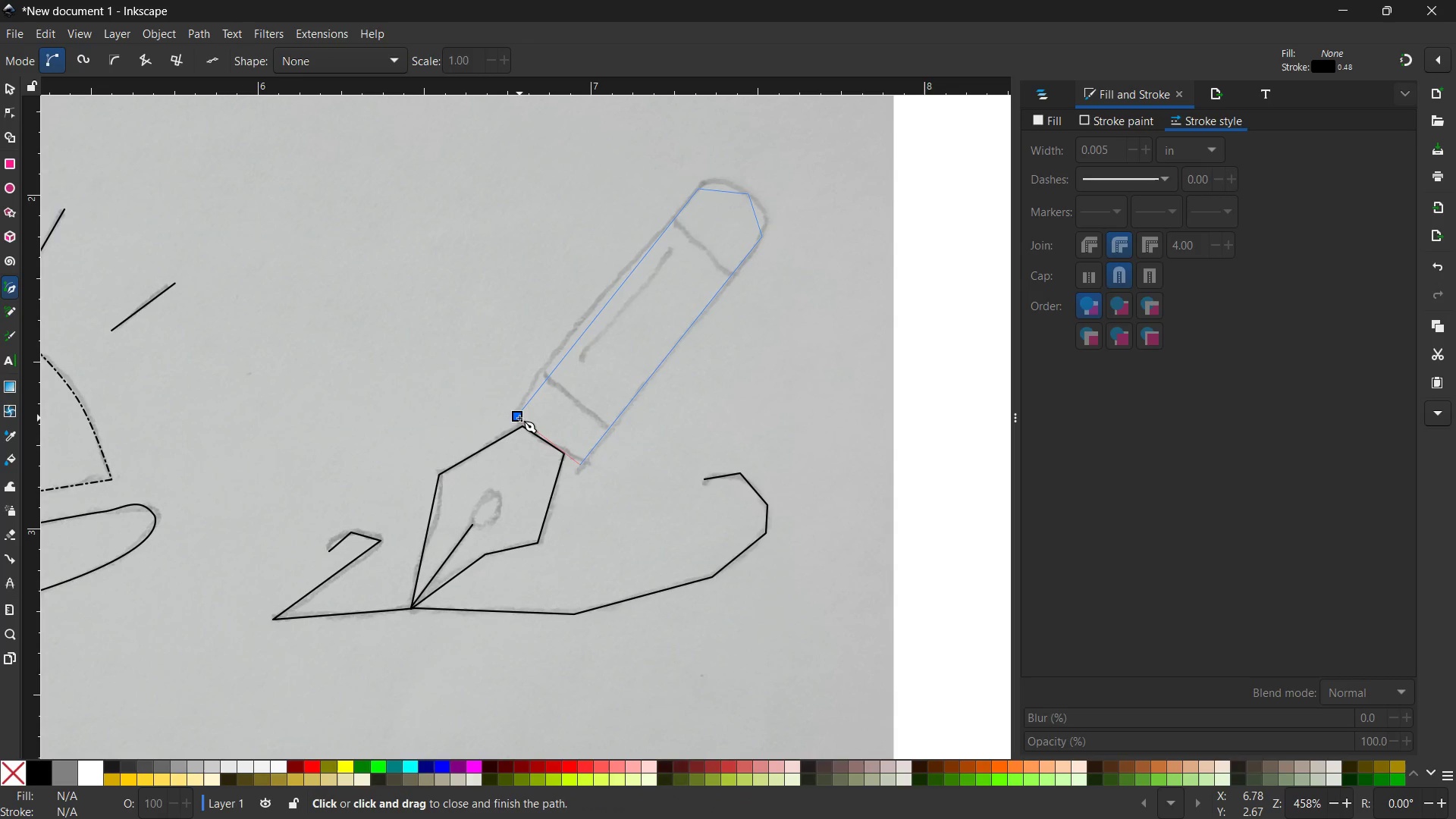 
left_click([519, 418])
 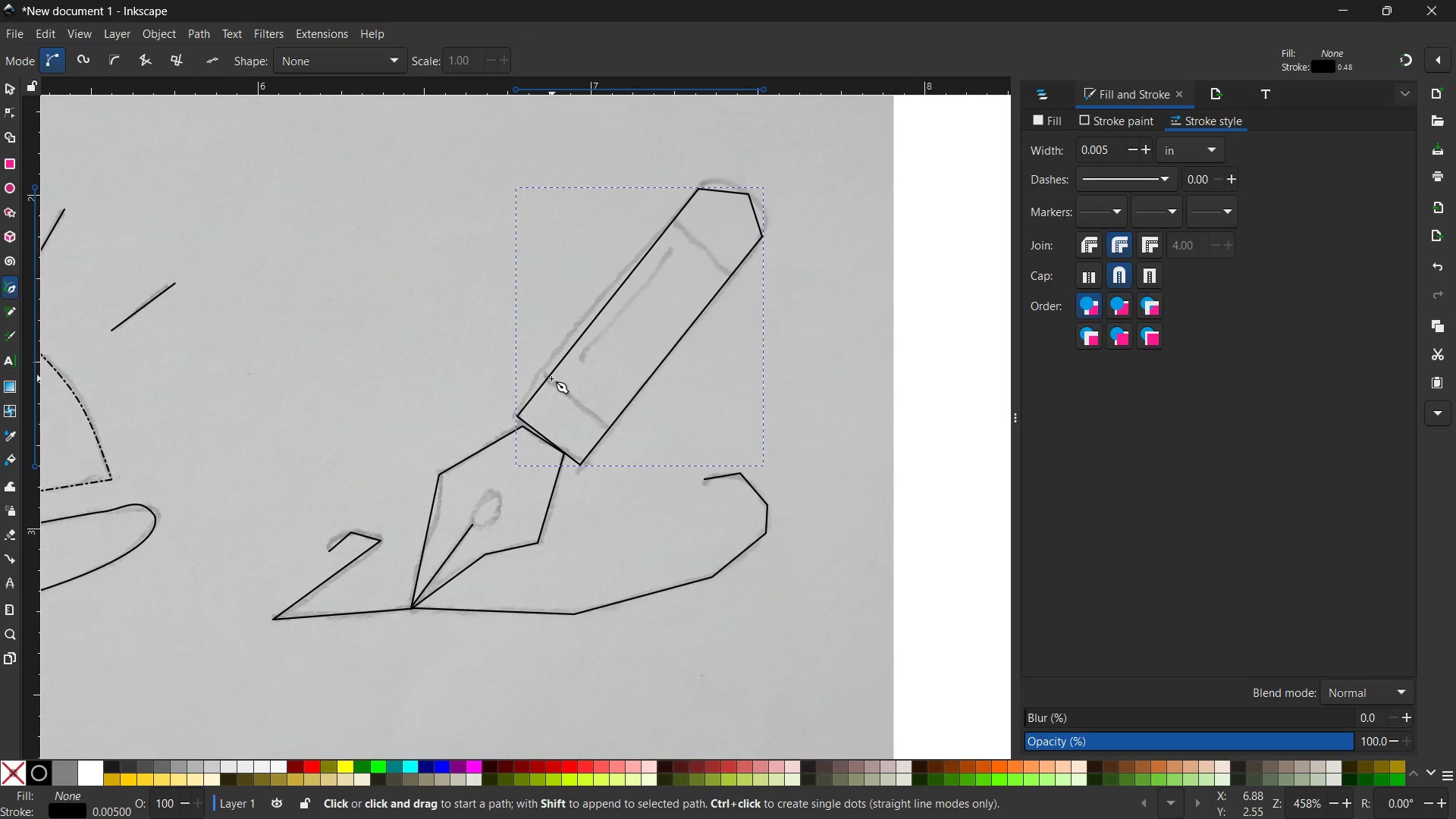 
left_click([550, 378])
 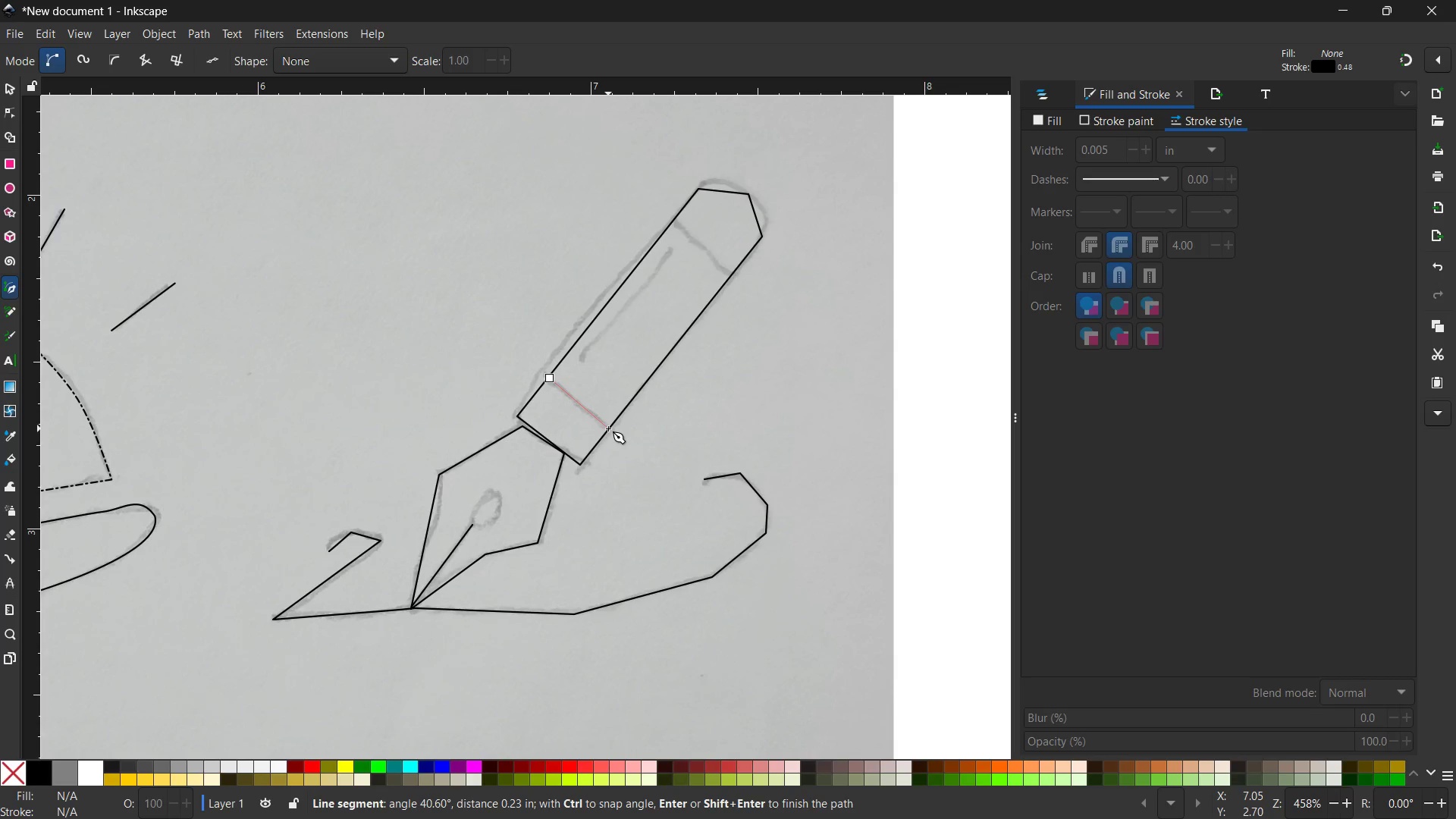 
left_click([609, 429])
 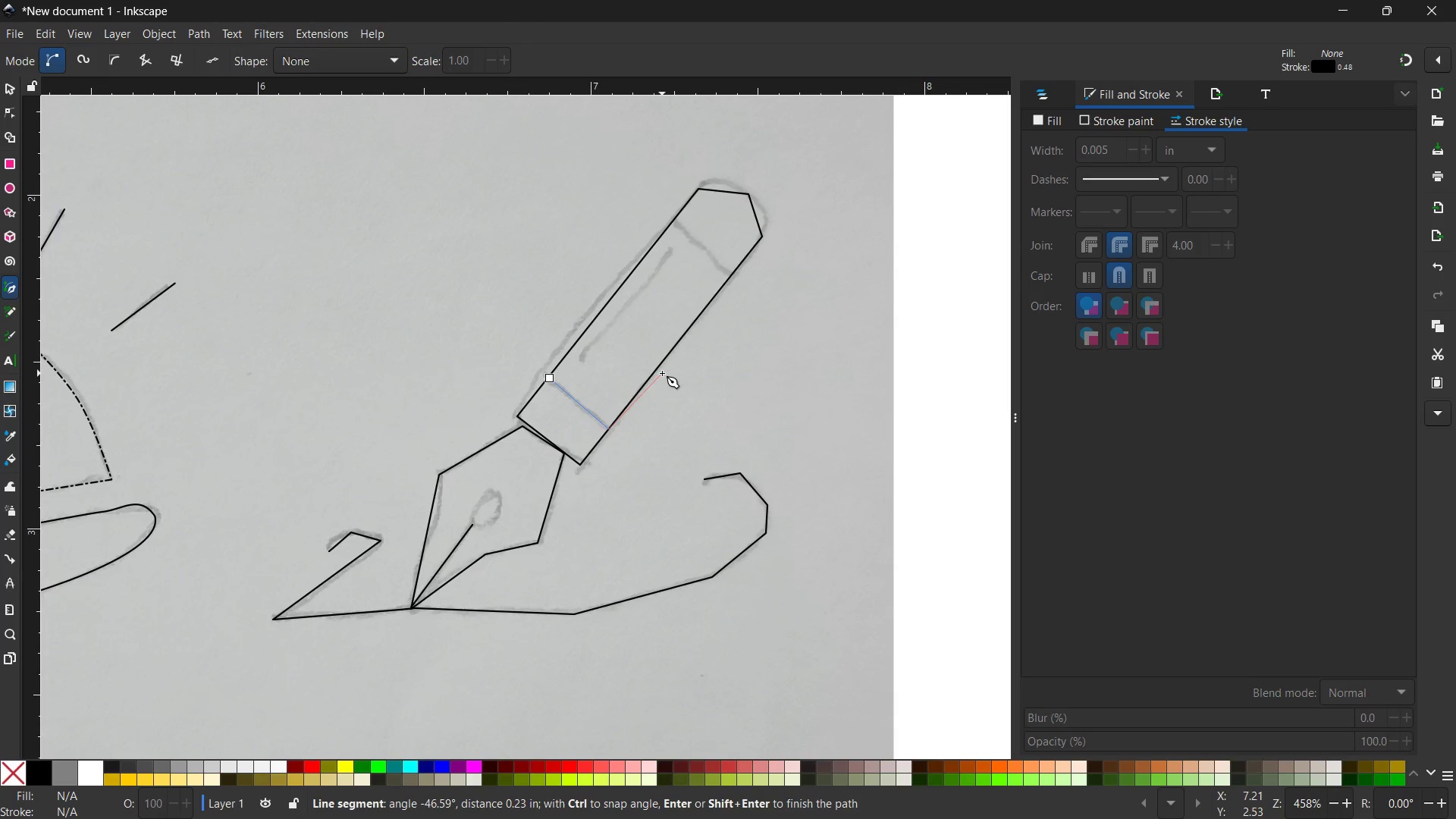 
key(Enter)
 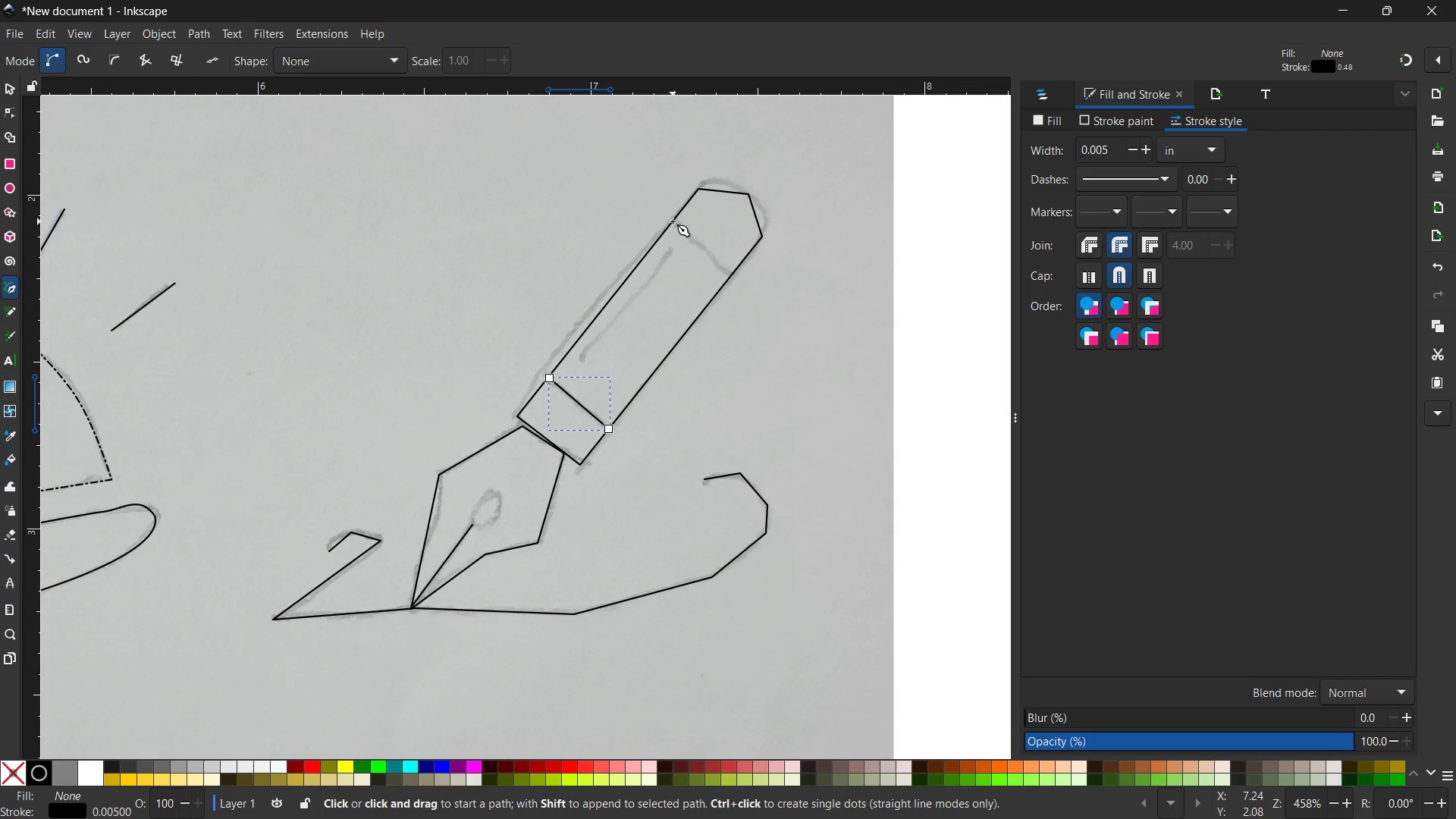 
left_click([673, 218])
 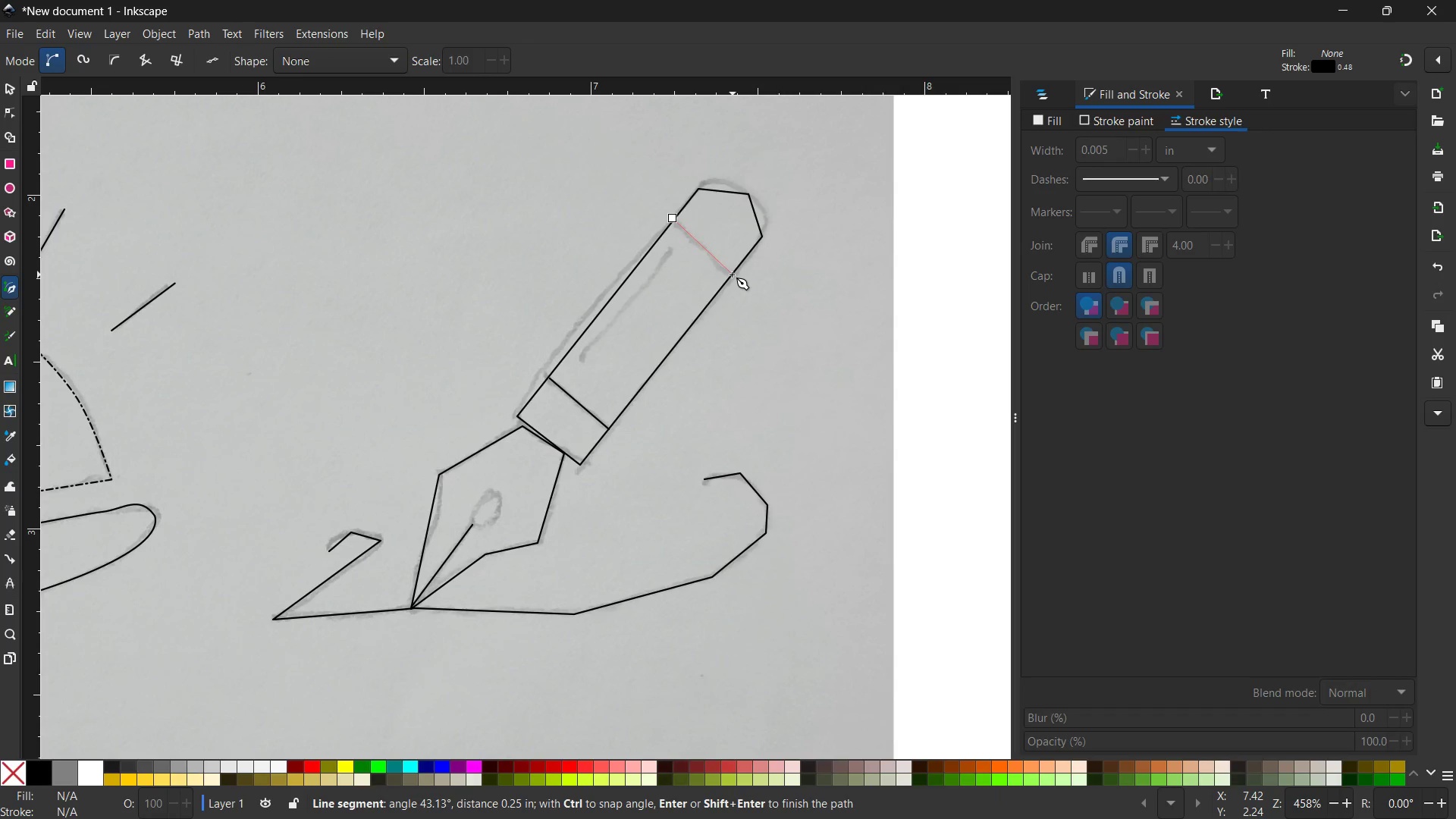 
left_click([732, 275])
 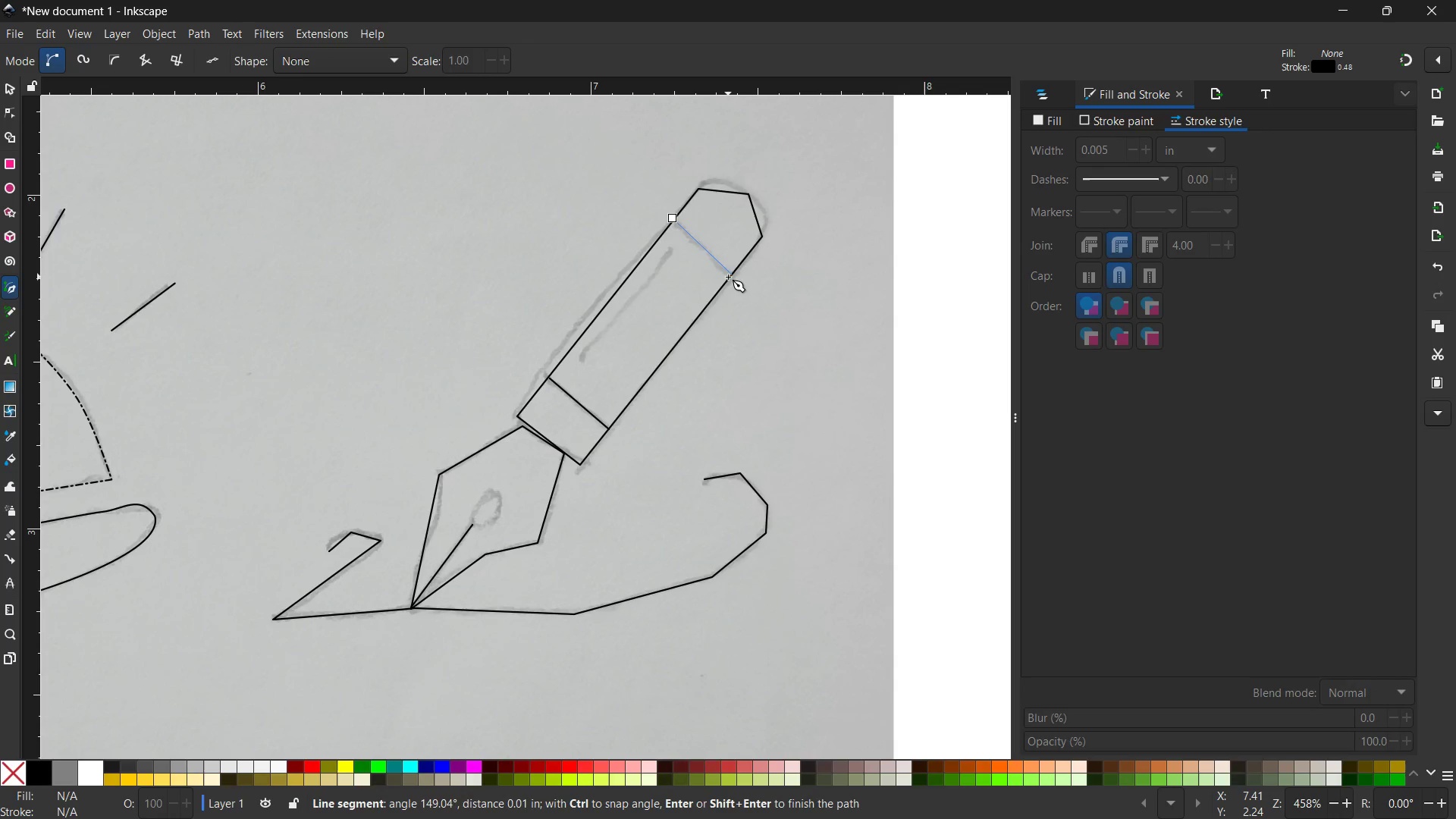 
key(Enter)
 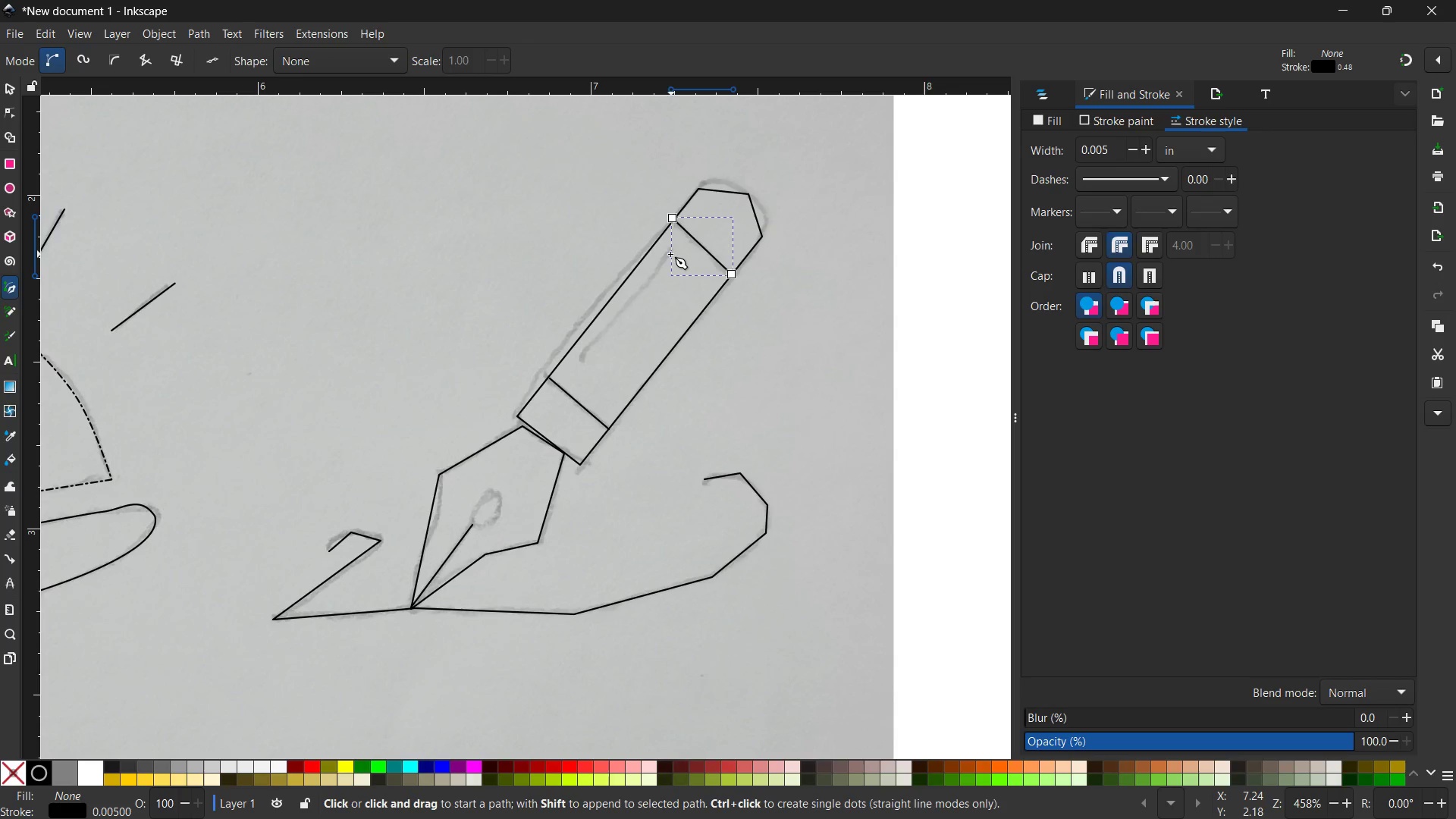 
left_click([670, 251])
 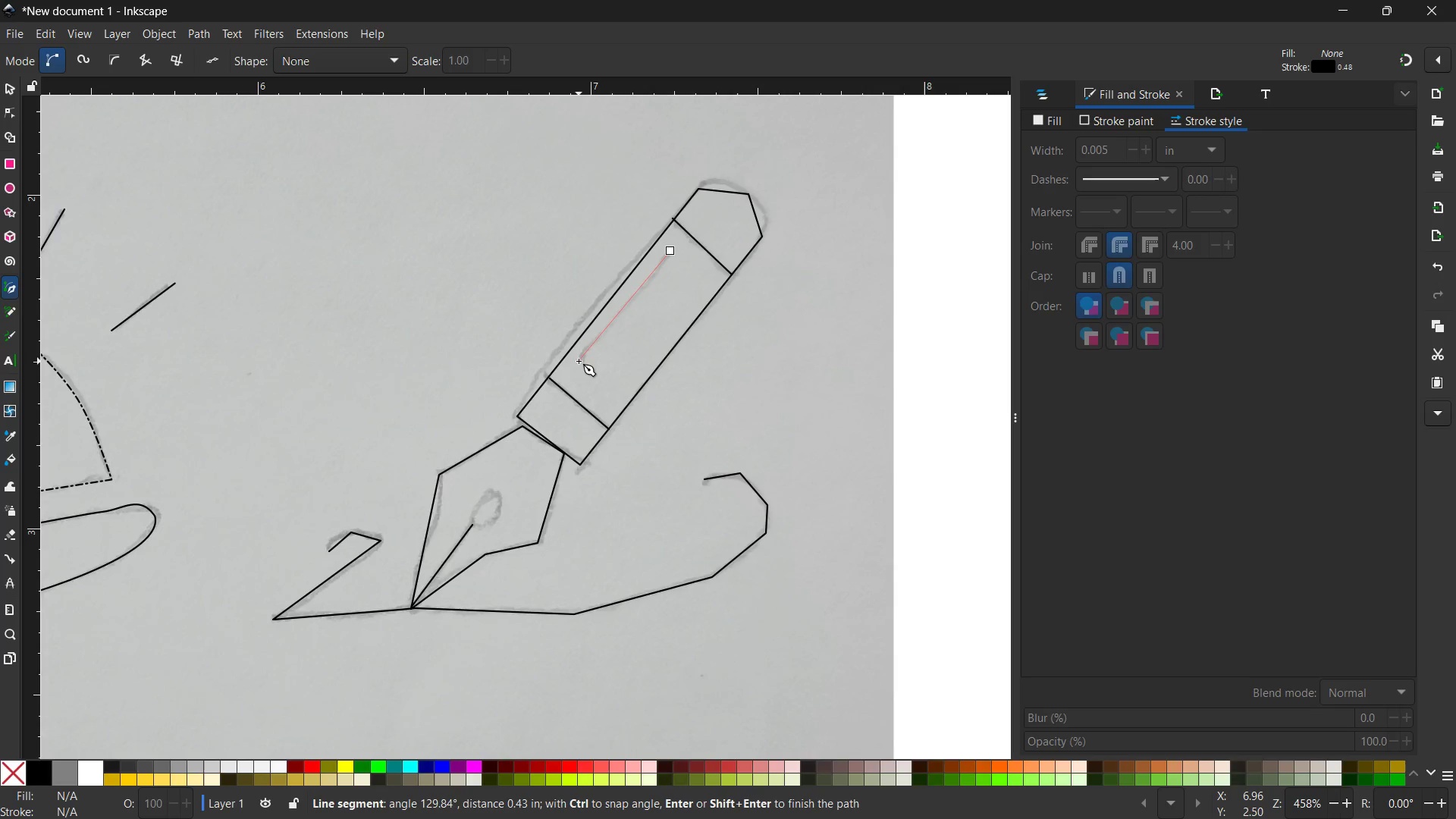 
left_click([579, 359])
 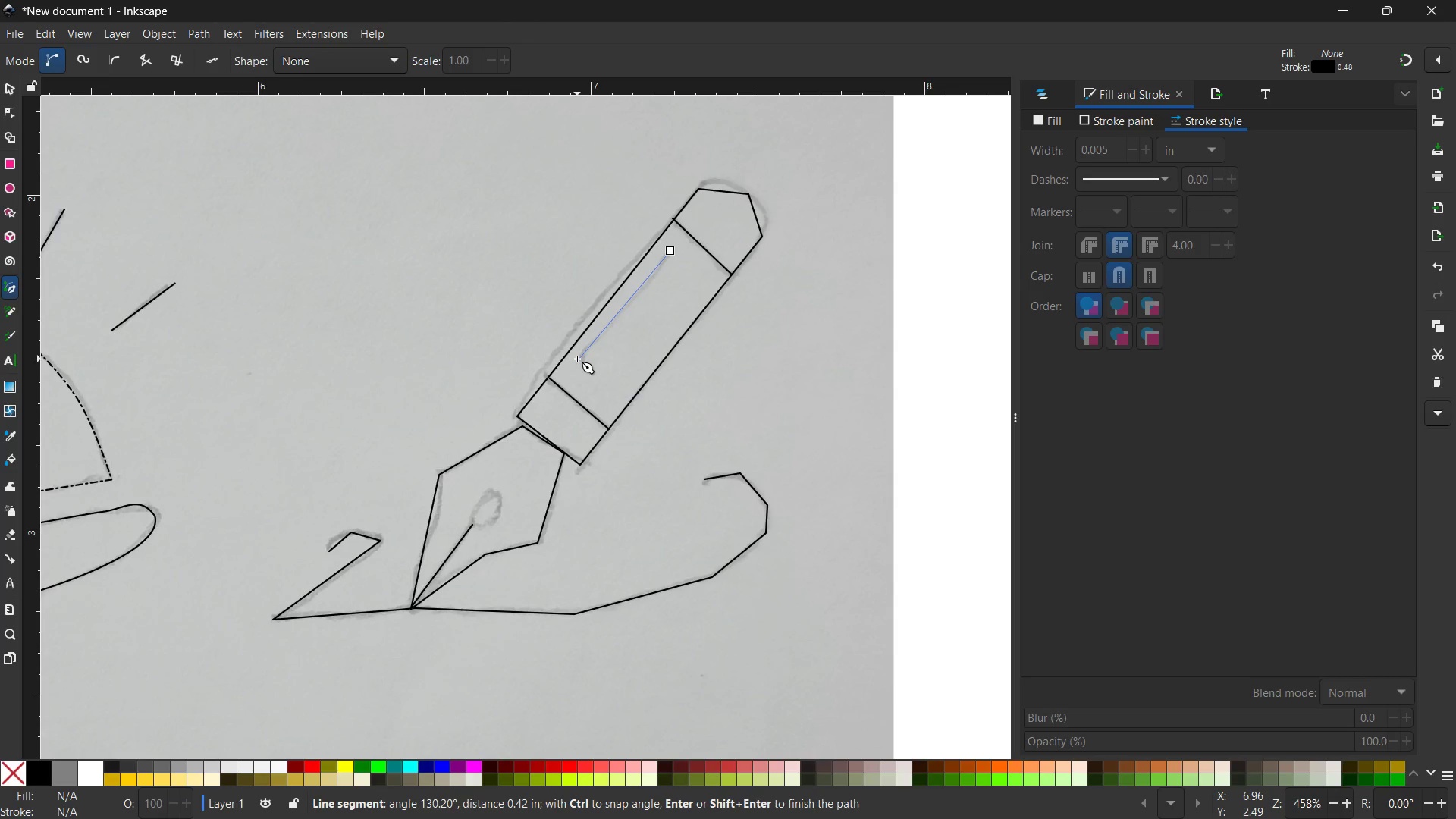 
key(Enter)
 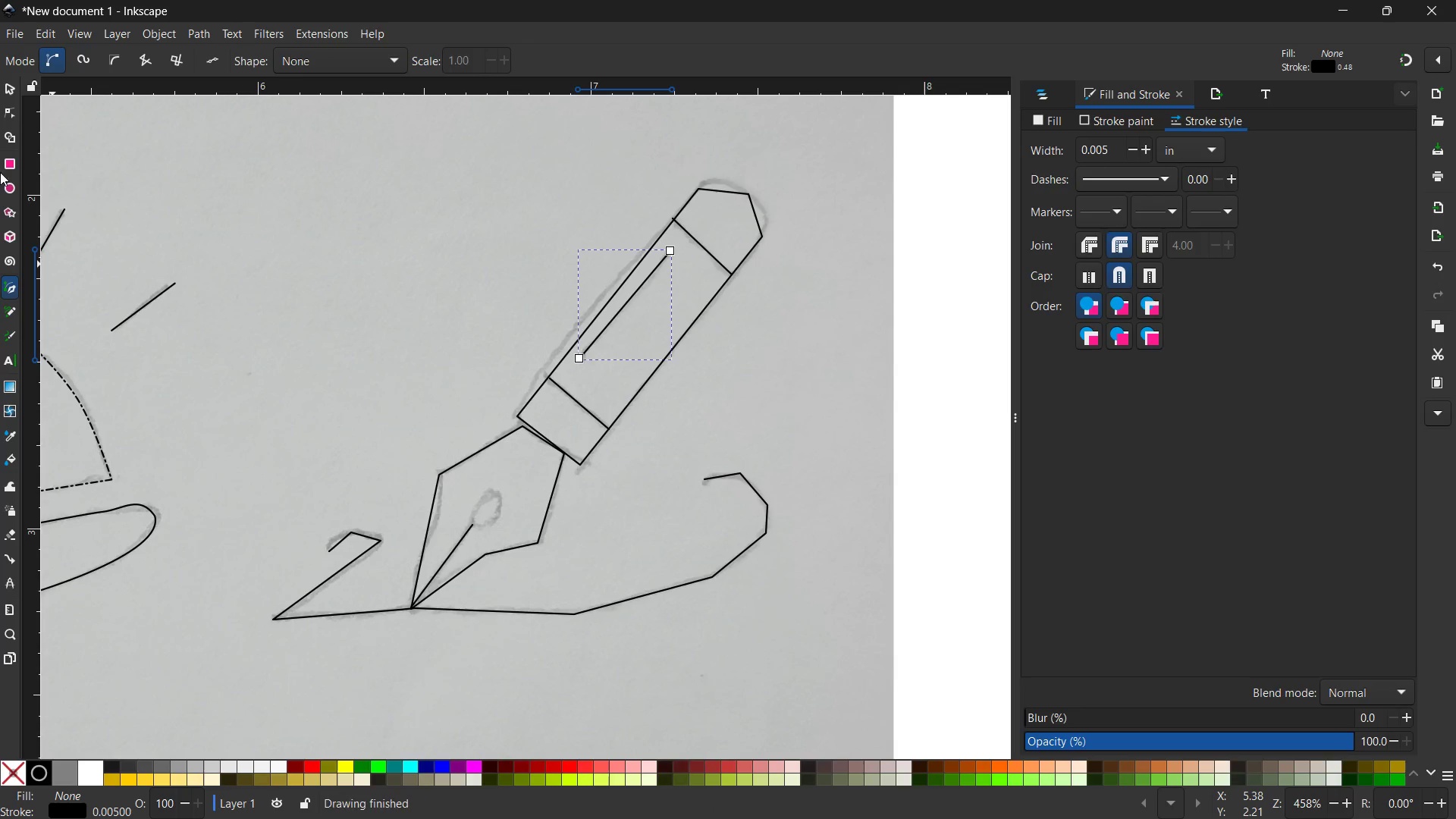 
left_click([1, 180])
 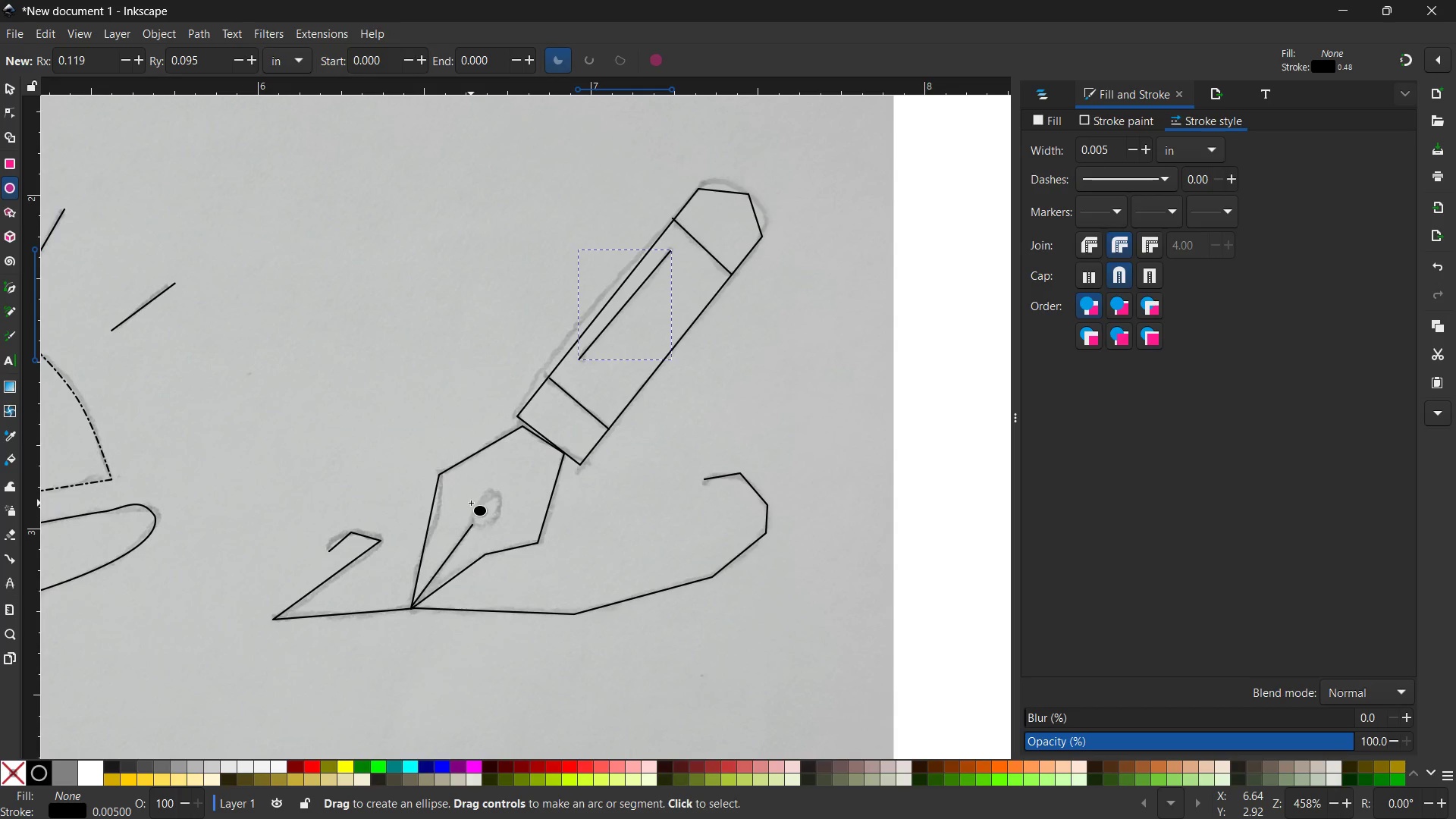 
left_click_drag(start_coordinate=[474, 500], to_coordinate=[498, 529])
 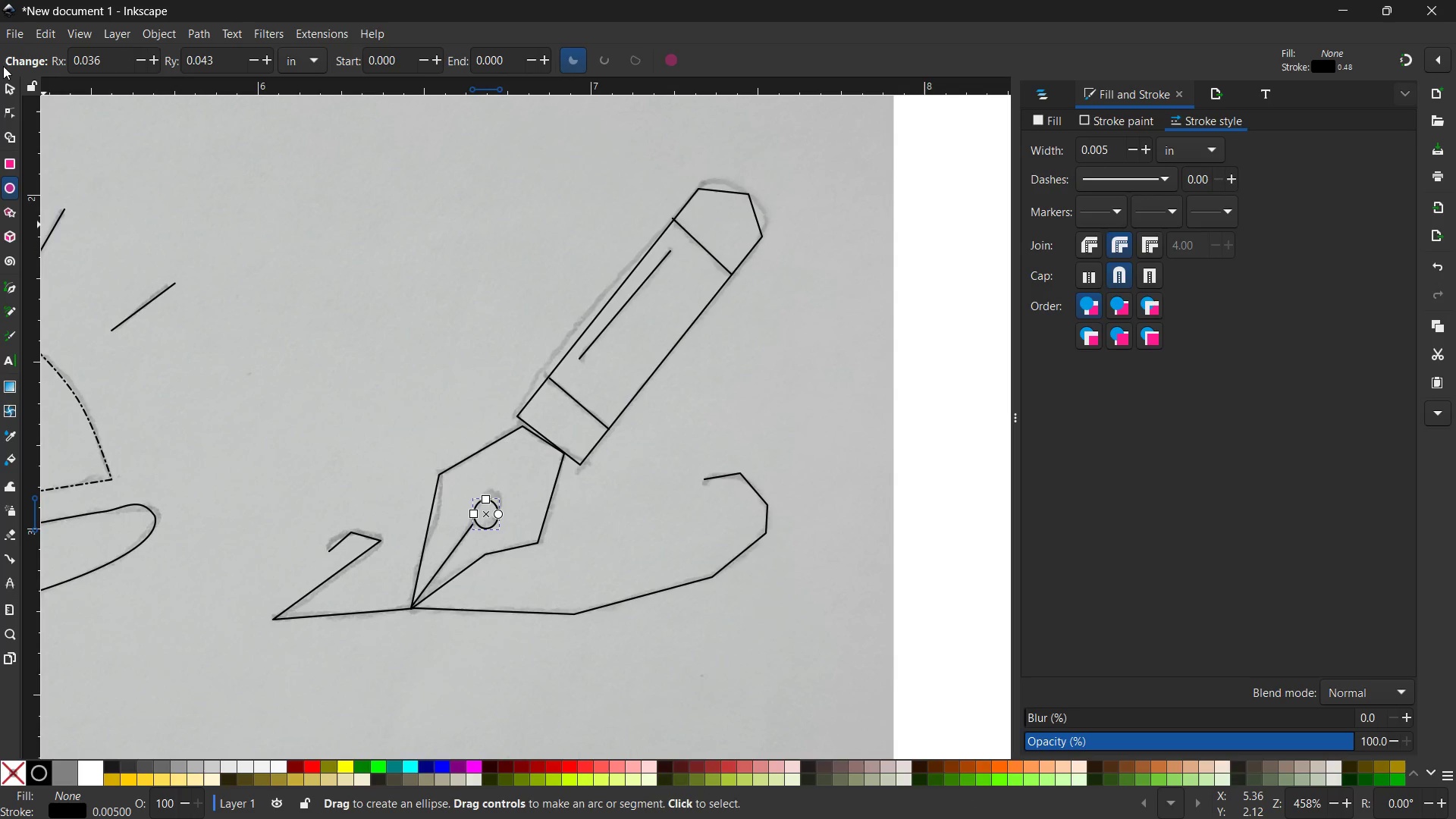 
left_click([5, 80])
 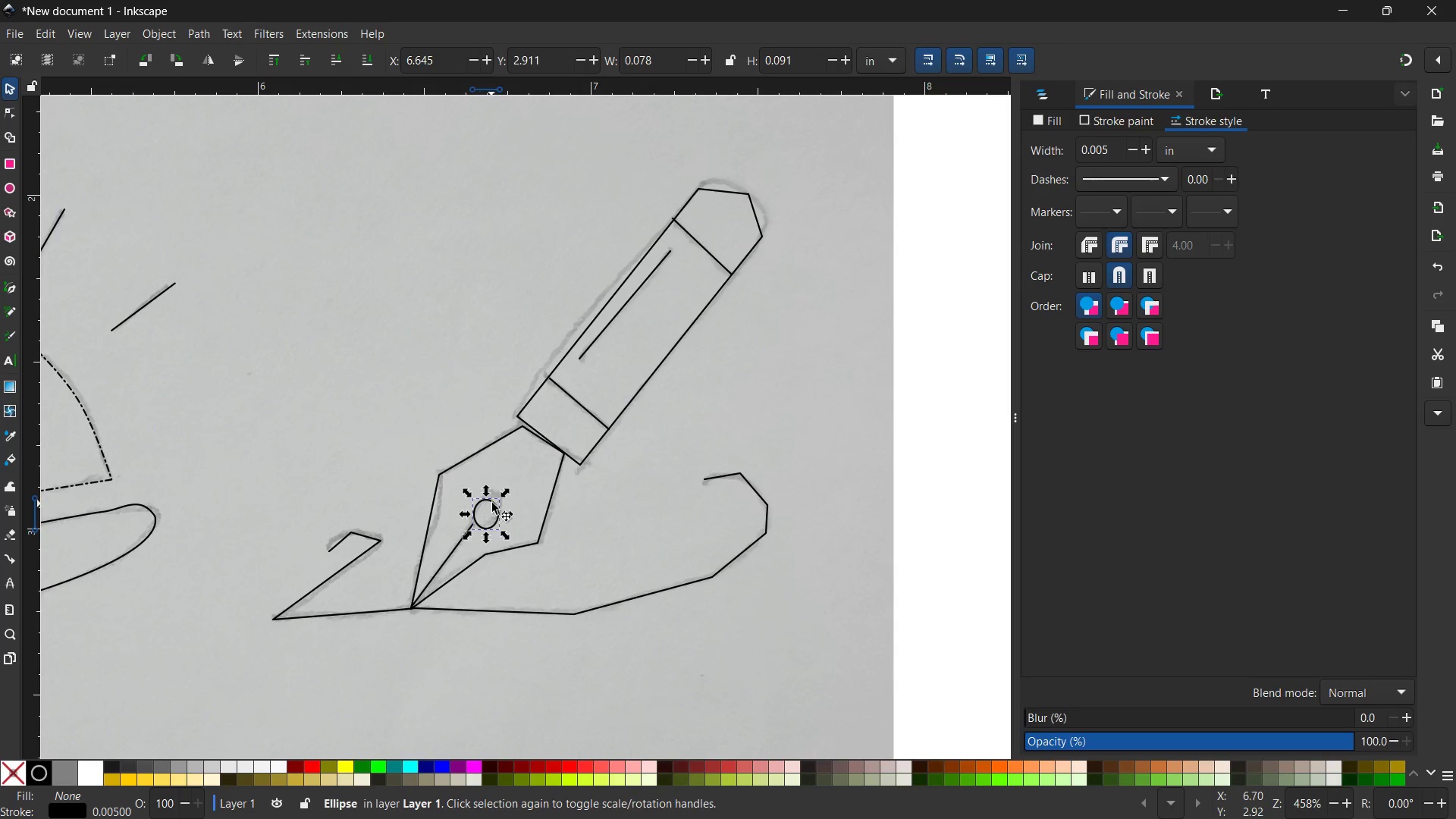 
left_click_drag(start_coordinate=[493, 502], to_coordinate=[486, 500])
 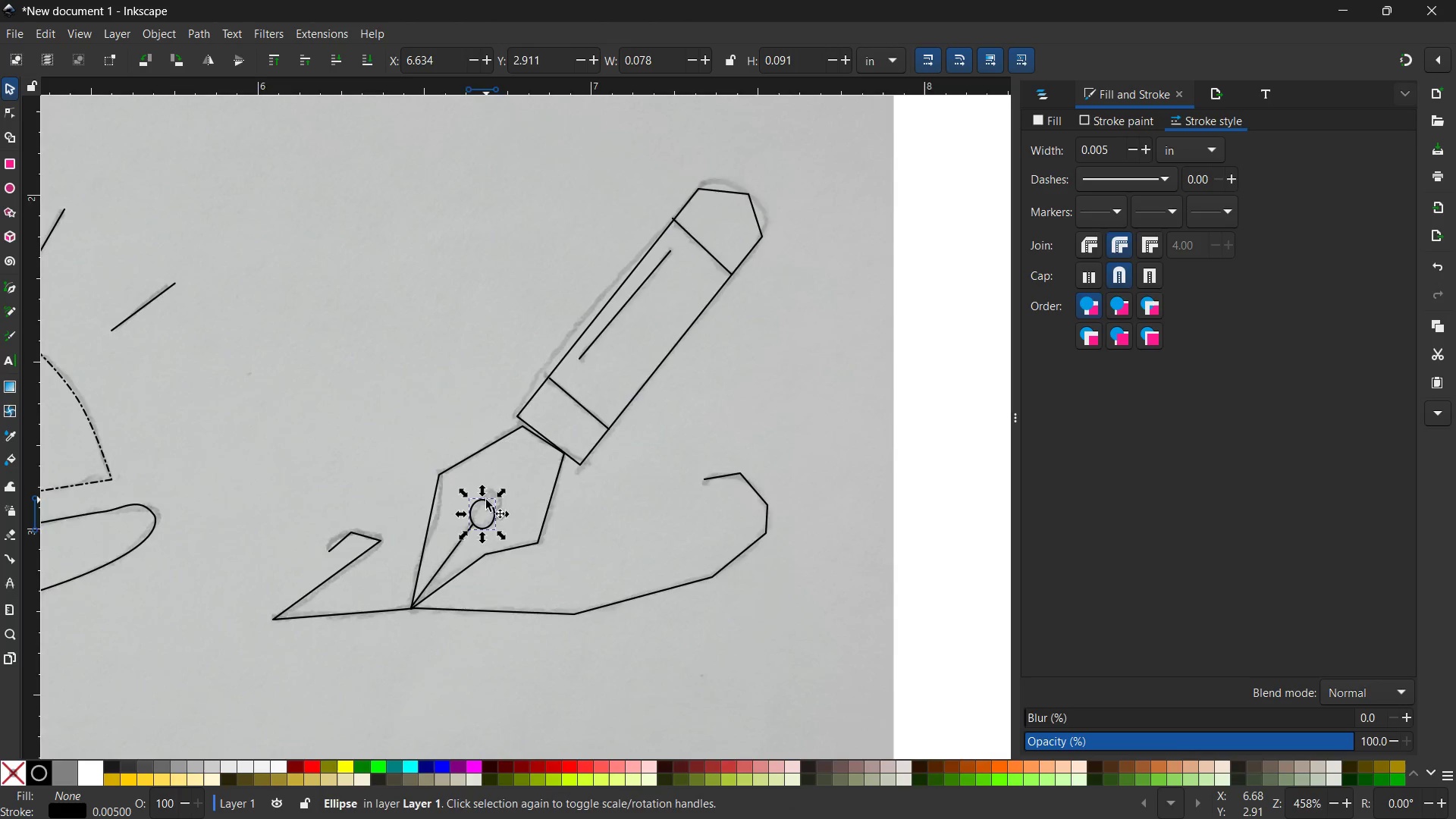 
hold_key(key=ControlLeft, duration=0.42)
scroll: coordinate [486, 500], scroll_direction: up, amount: 1.0
 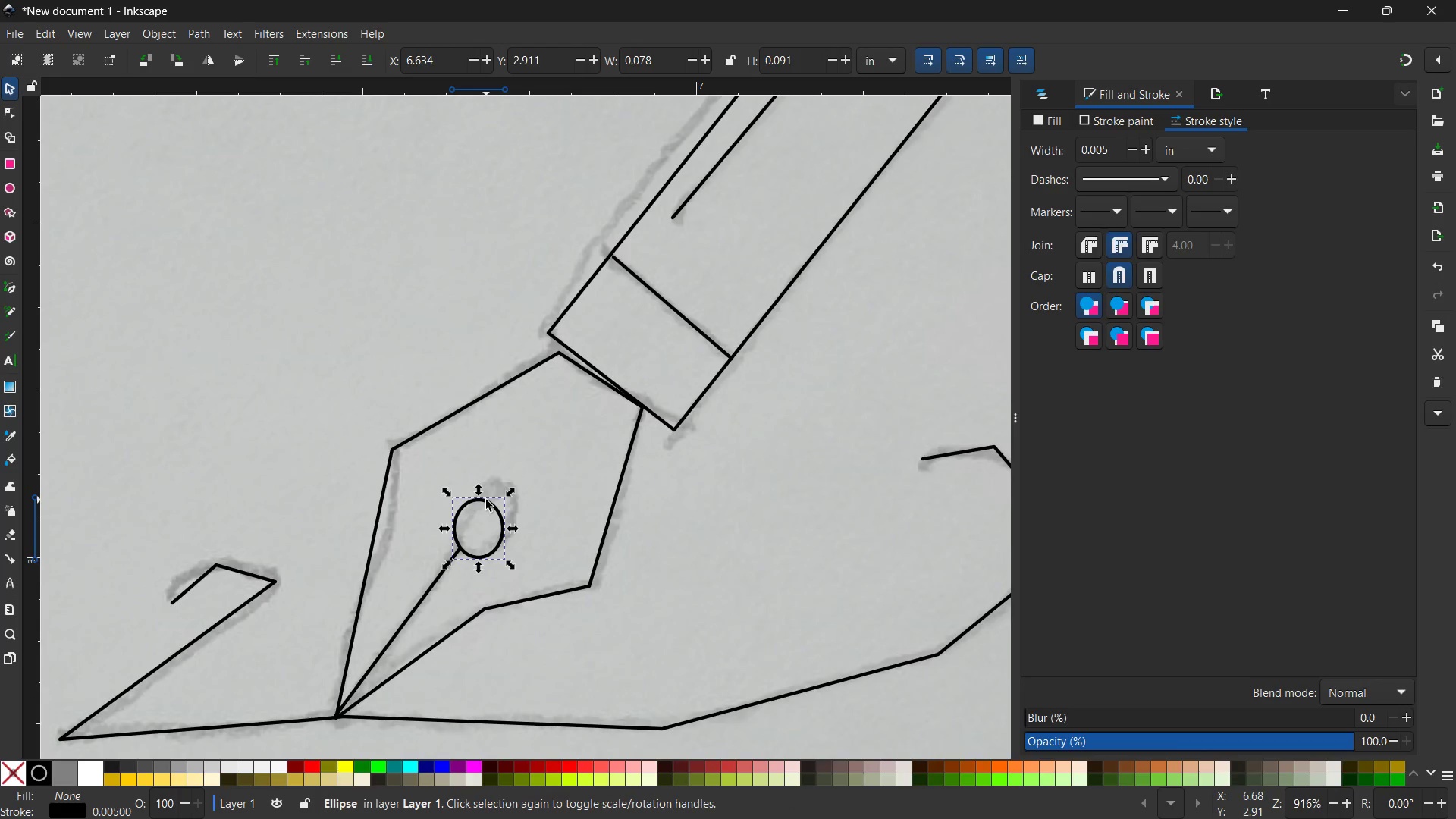 
key(Control+ControlLeft)
 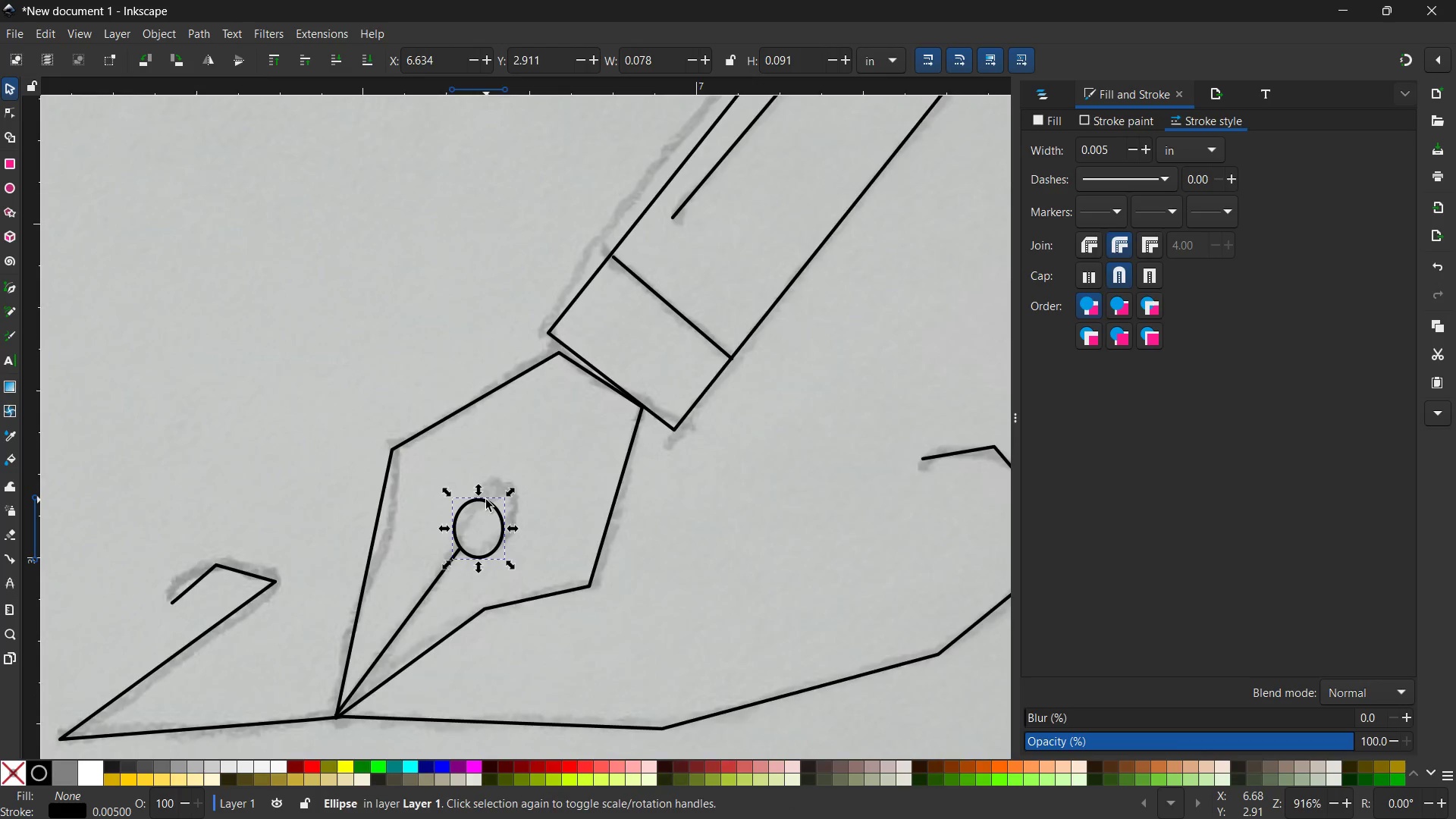 
key(Control+ControlLeft)
 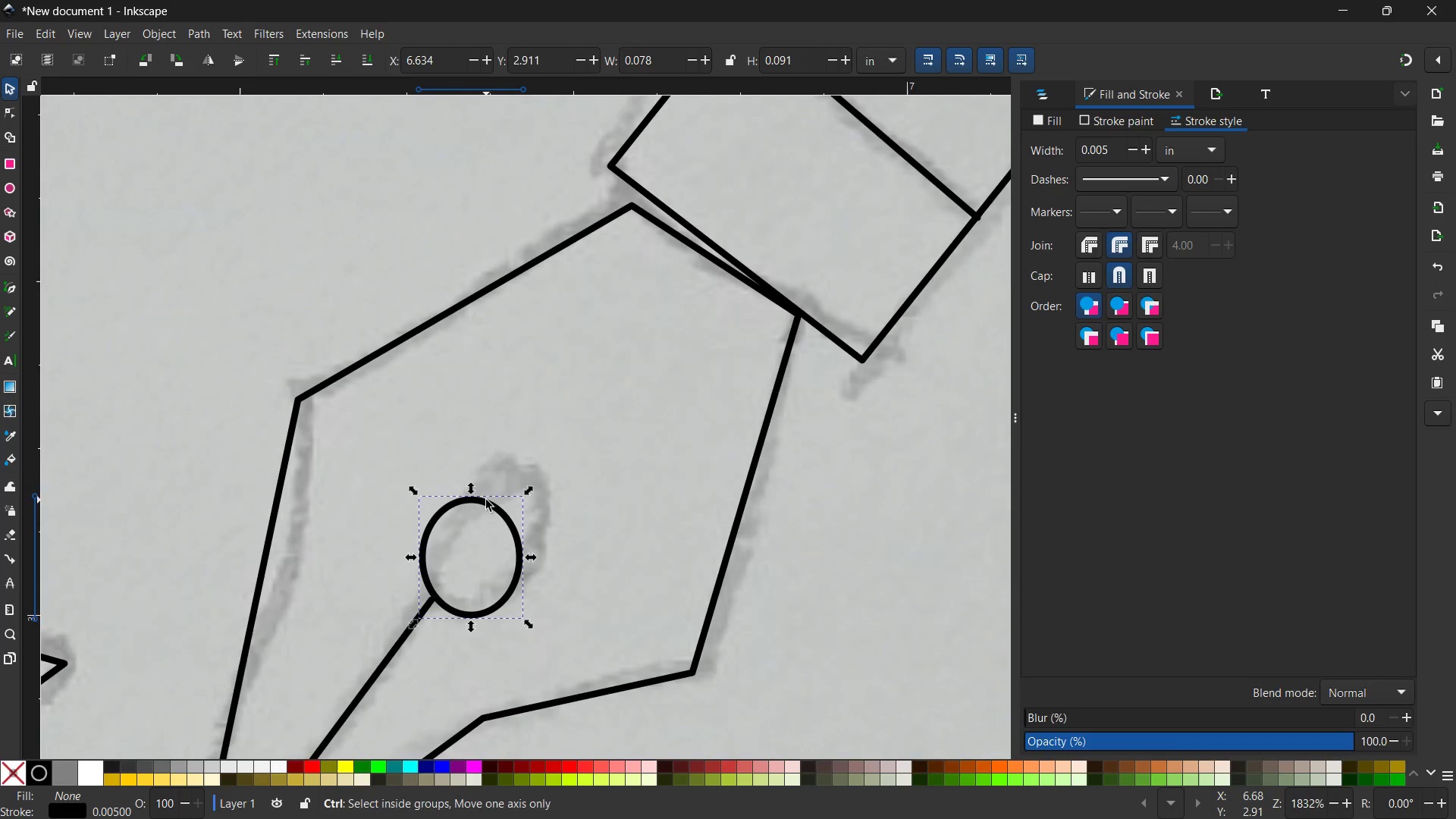 
scroll: coordinate [486, 500], scroll_direction: up, amount: 2.0
 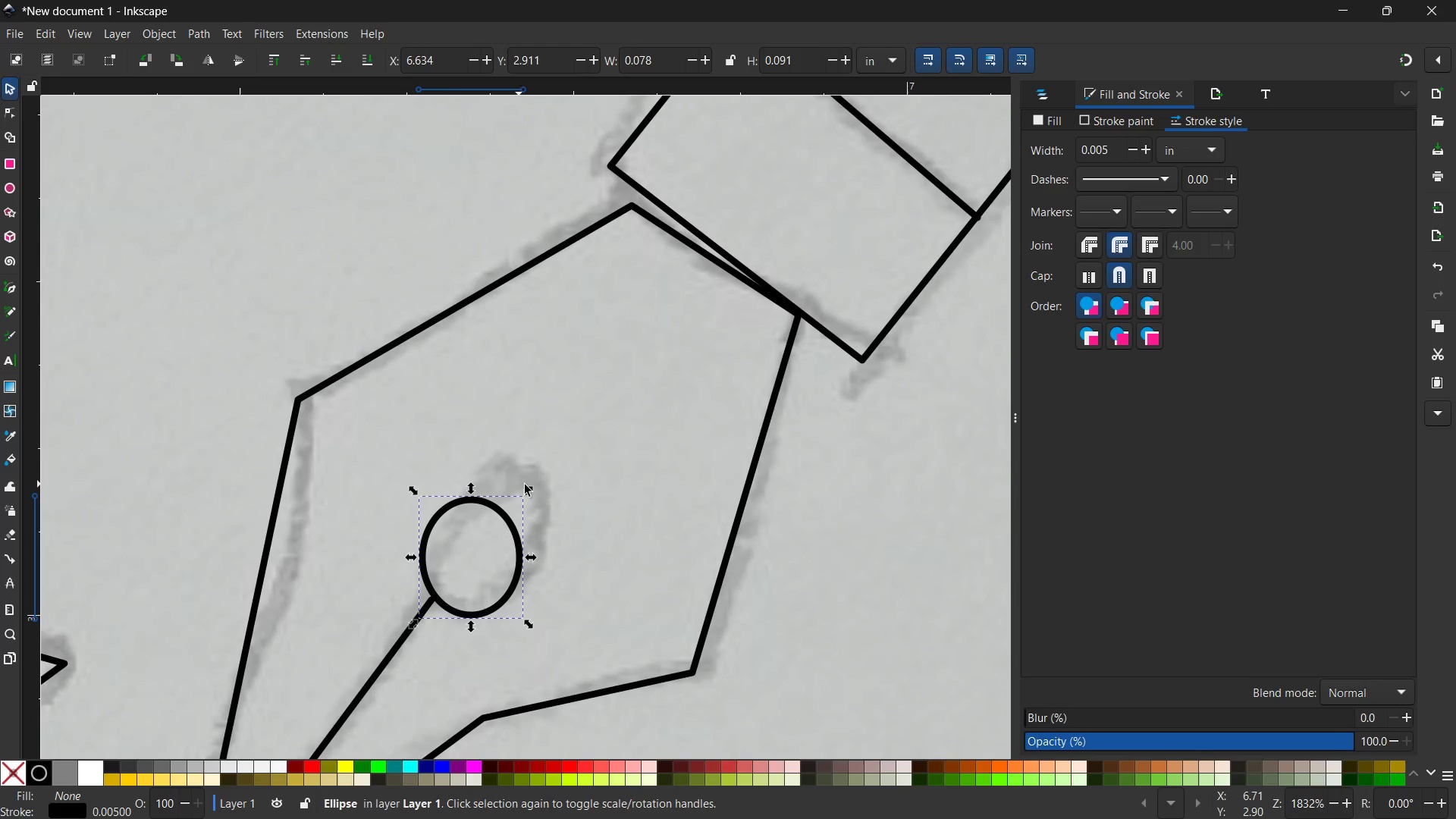 
left_click_drag(start_coordinate=[534, 488], to_coordinate=[582, 452])
 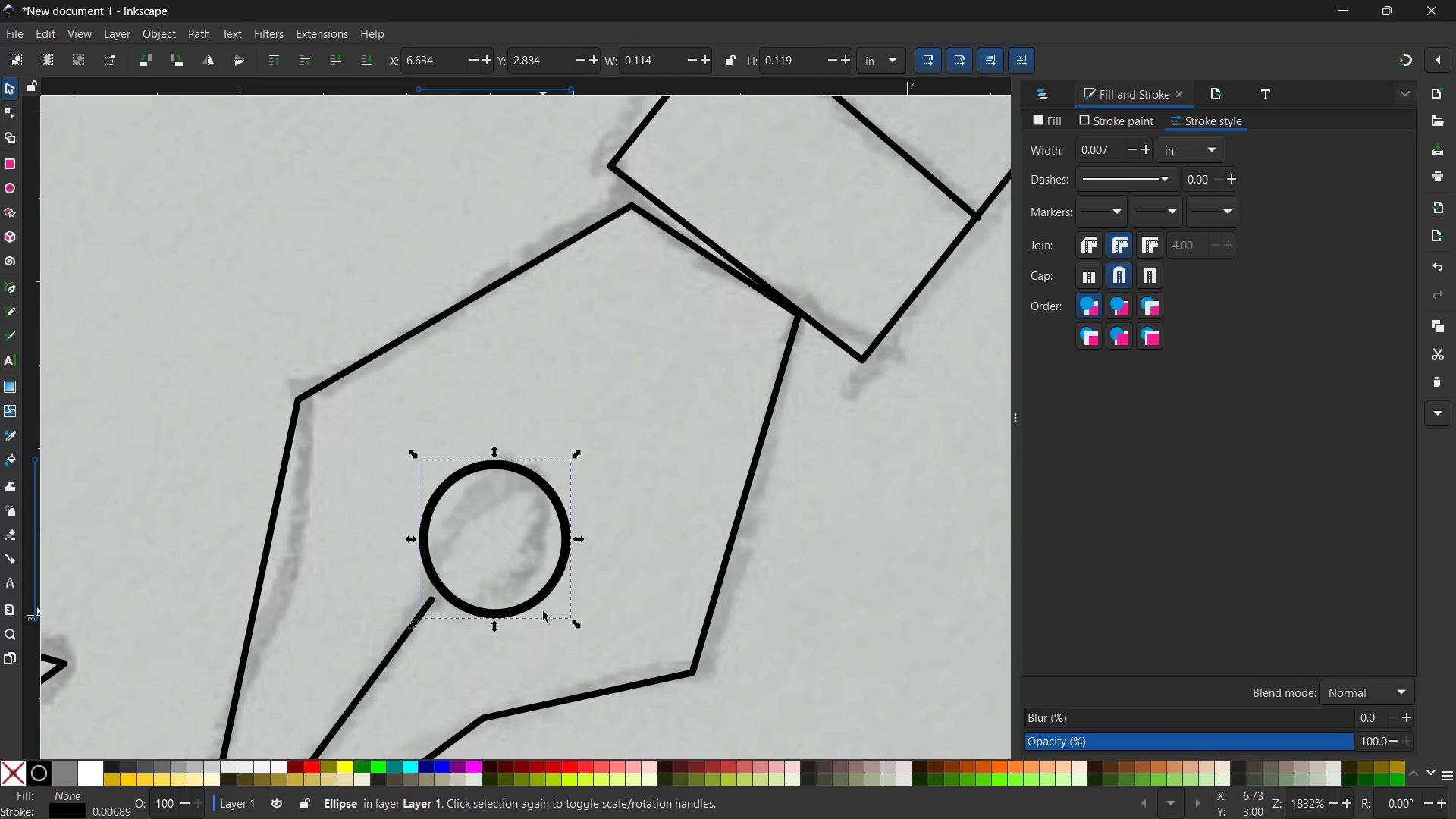 
key(Control+Z)
 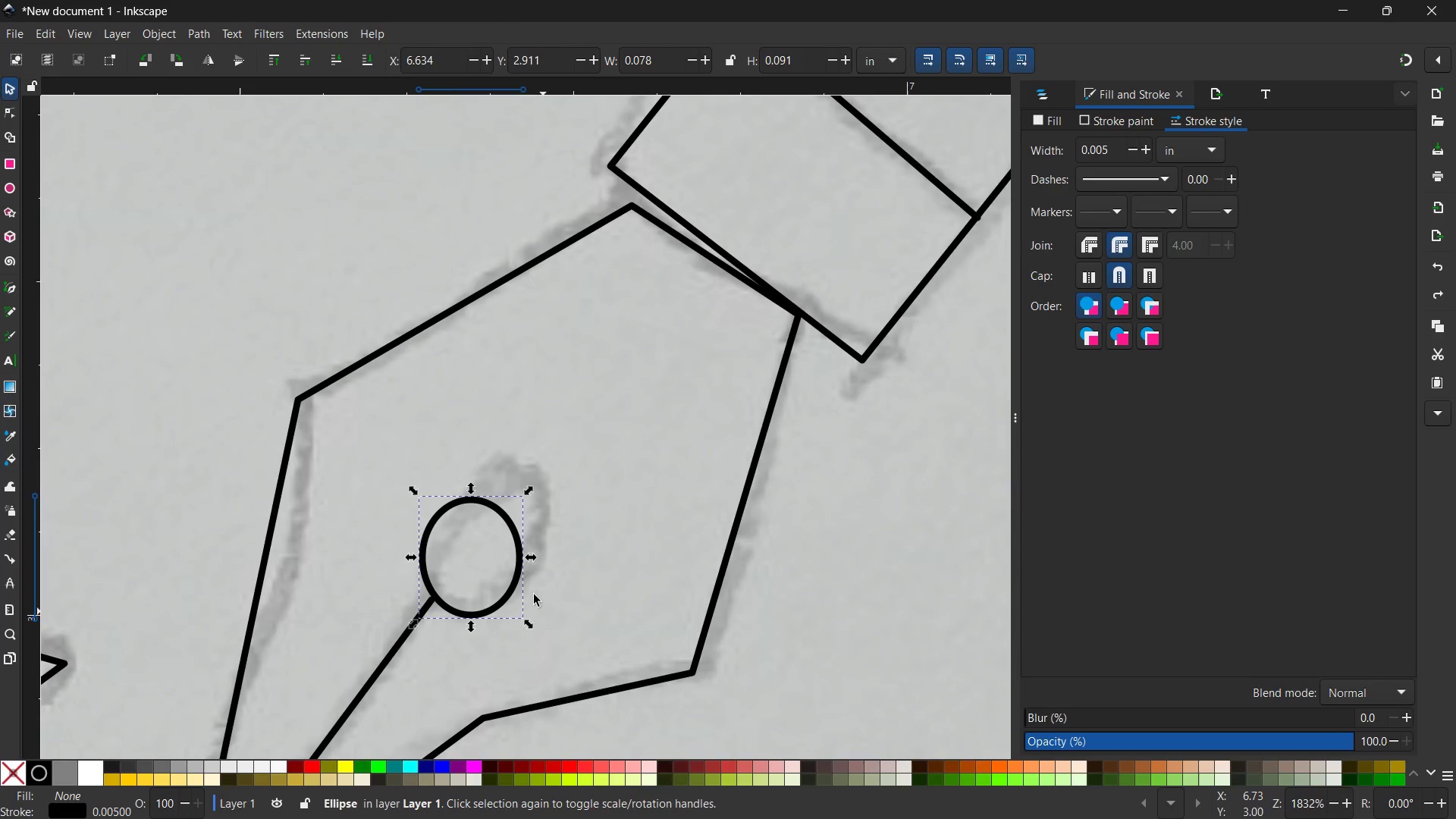 
scroll: coordinate [471, 469], scroll_direction: down, amount: 2.0
 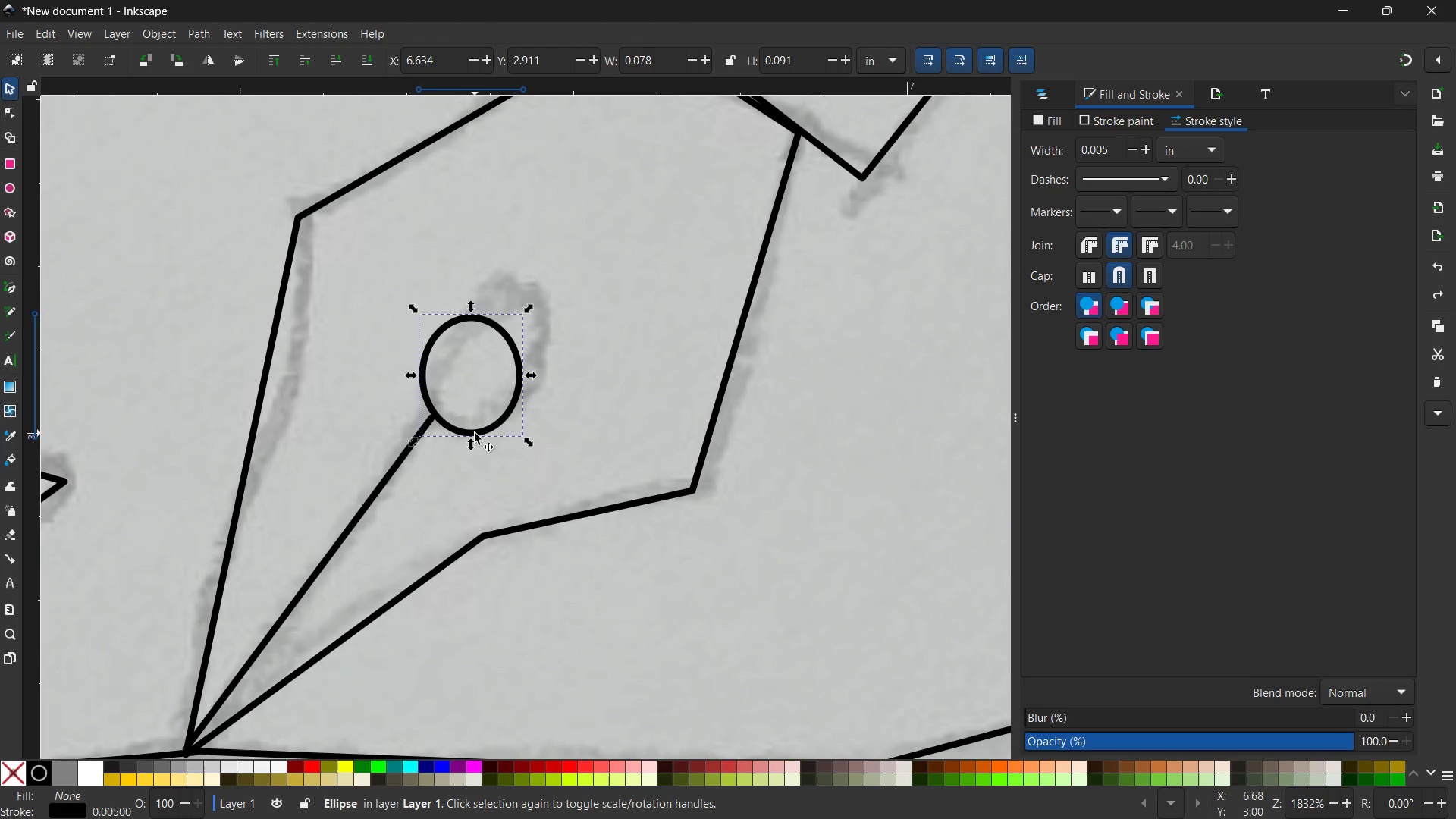 
left_click_drag(start_coordinate=[475, 433], to_coordinate=[467, 435])
 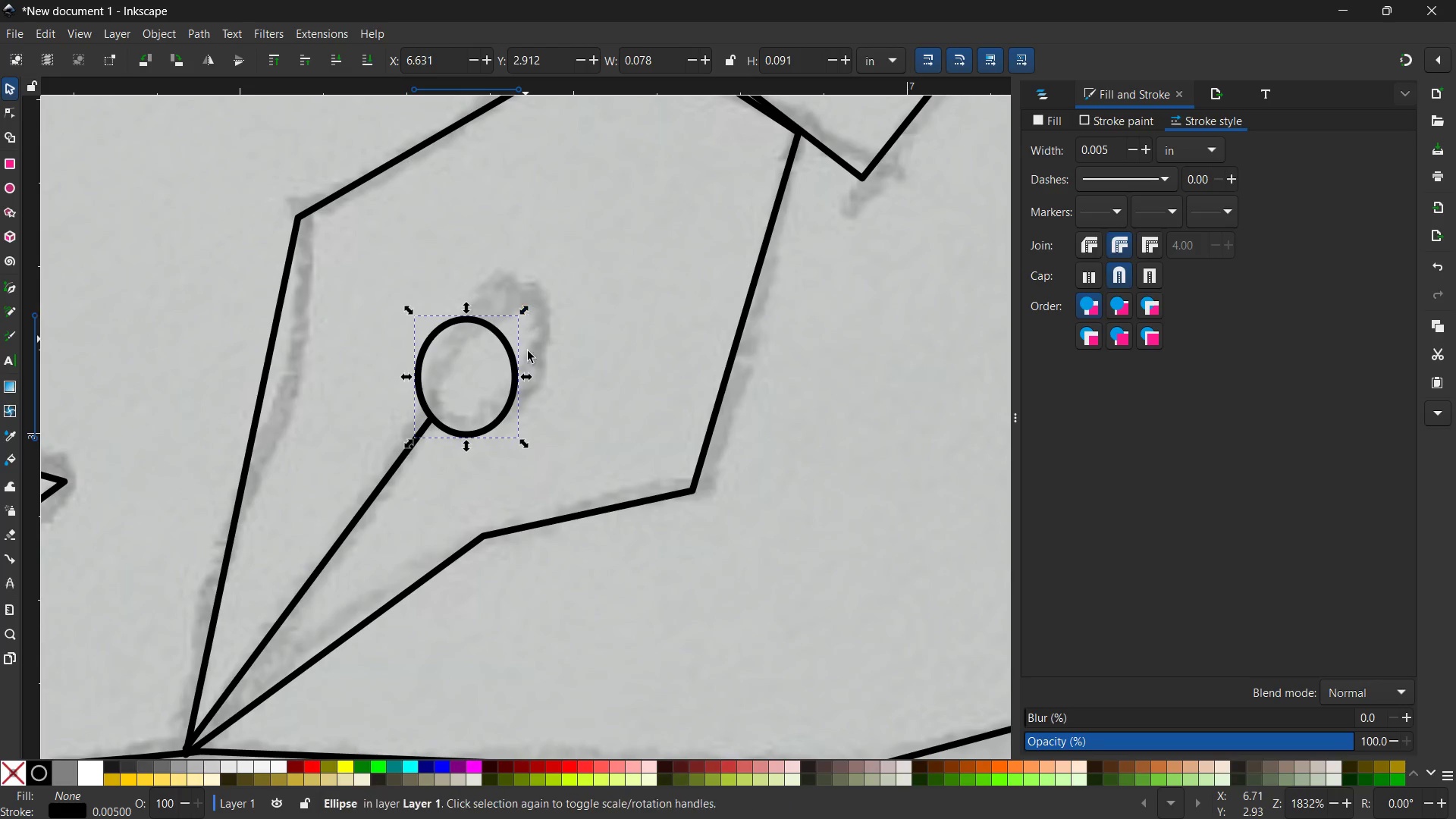 
left_click_drag(start_coordinate=[526, 378], to_coordinate=[536, 331])
 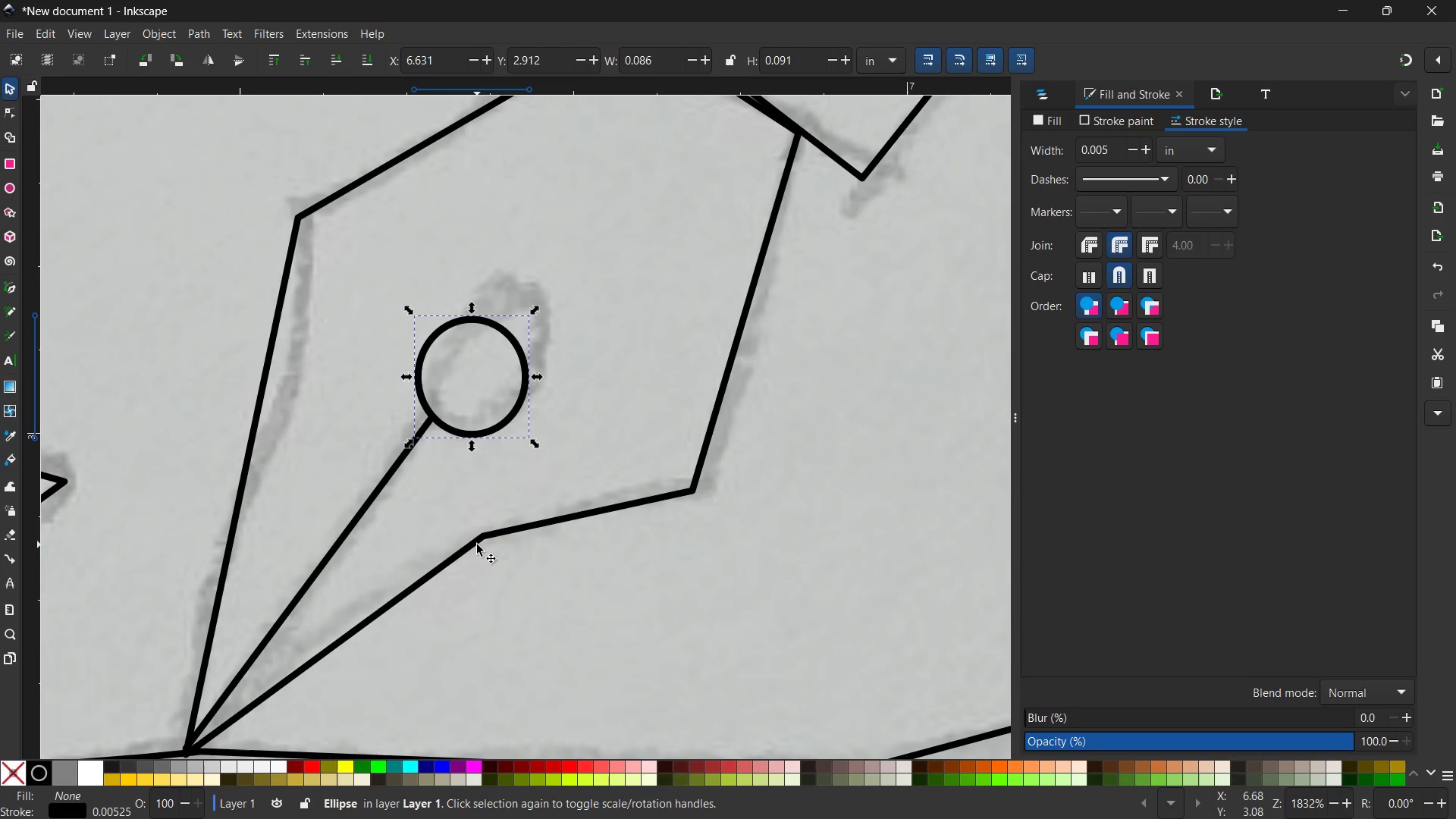 
left_click([477, 544])
 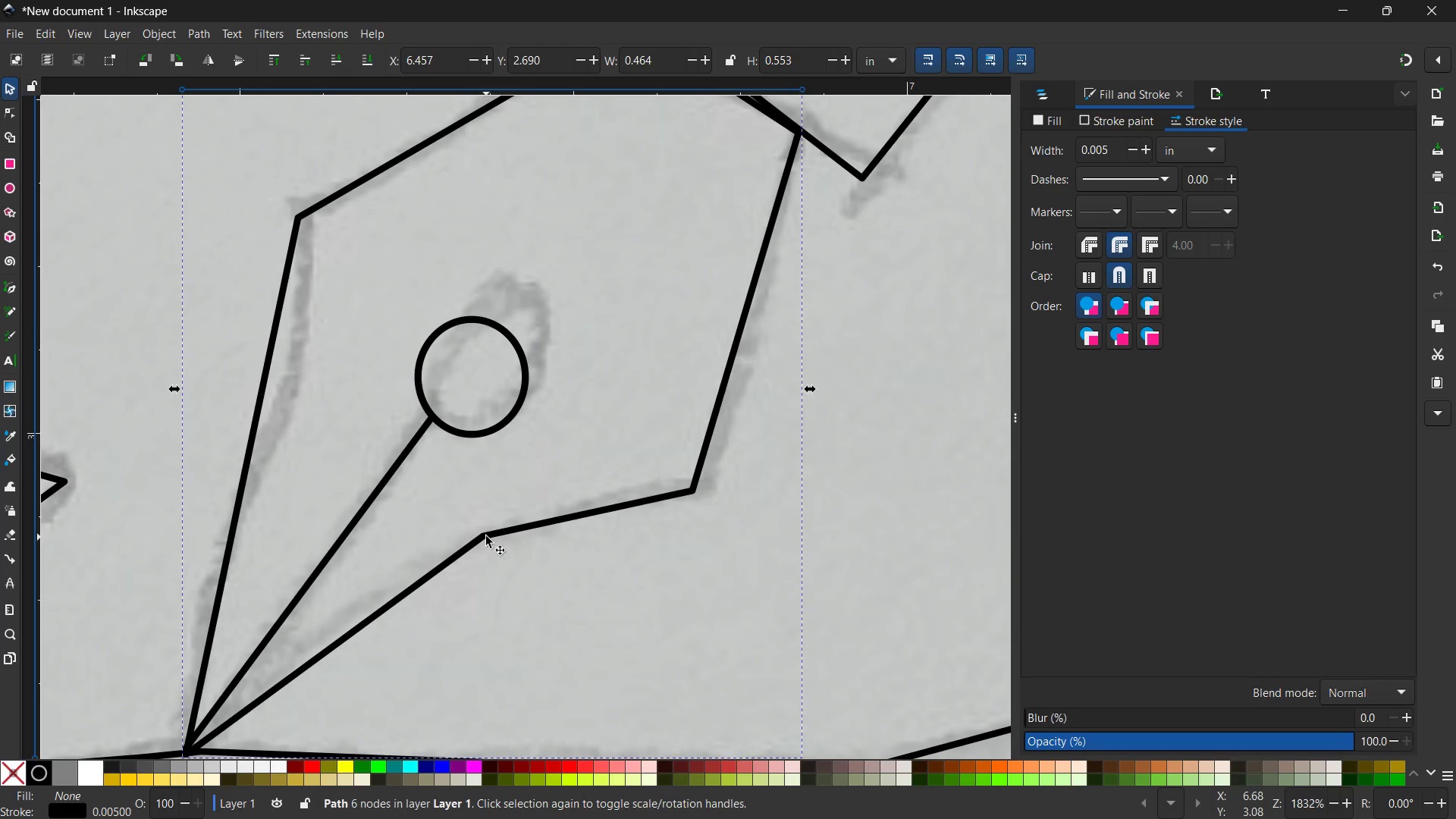 
left_click([486, 535])
 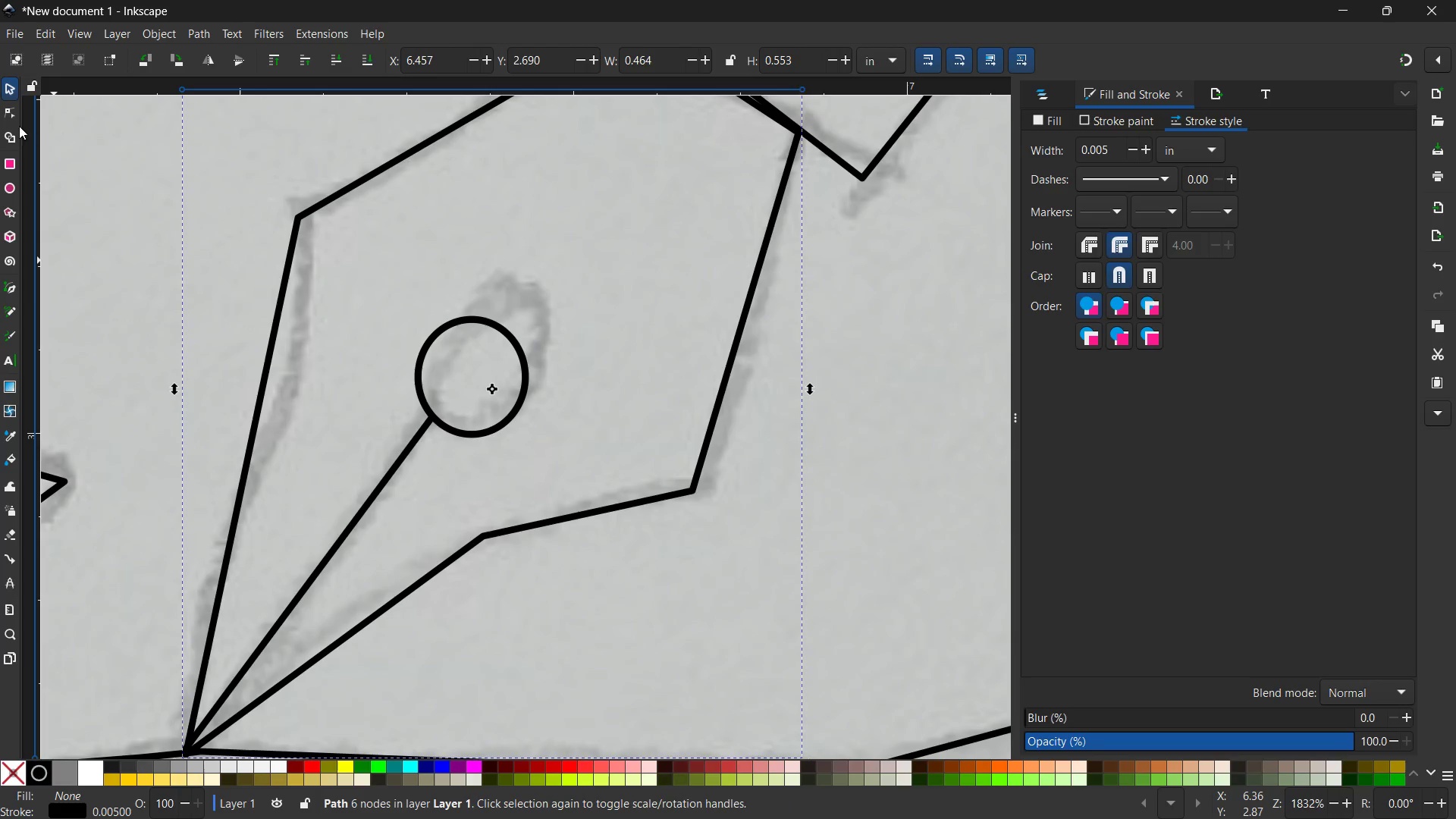 
left_click([14, 116])
 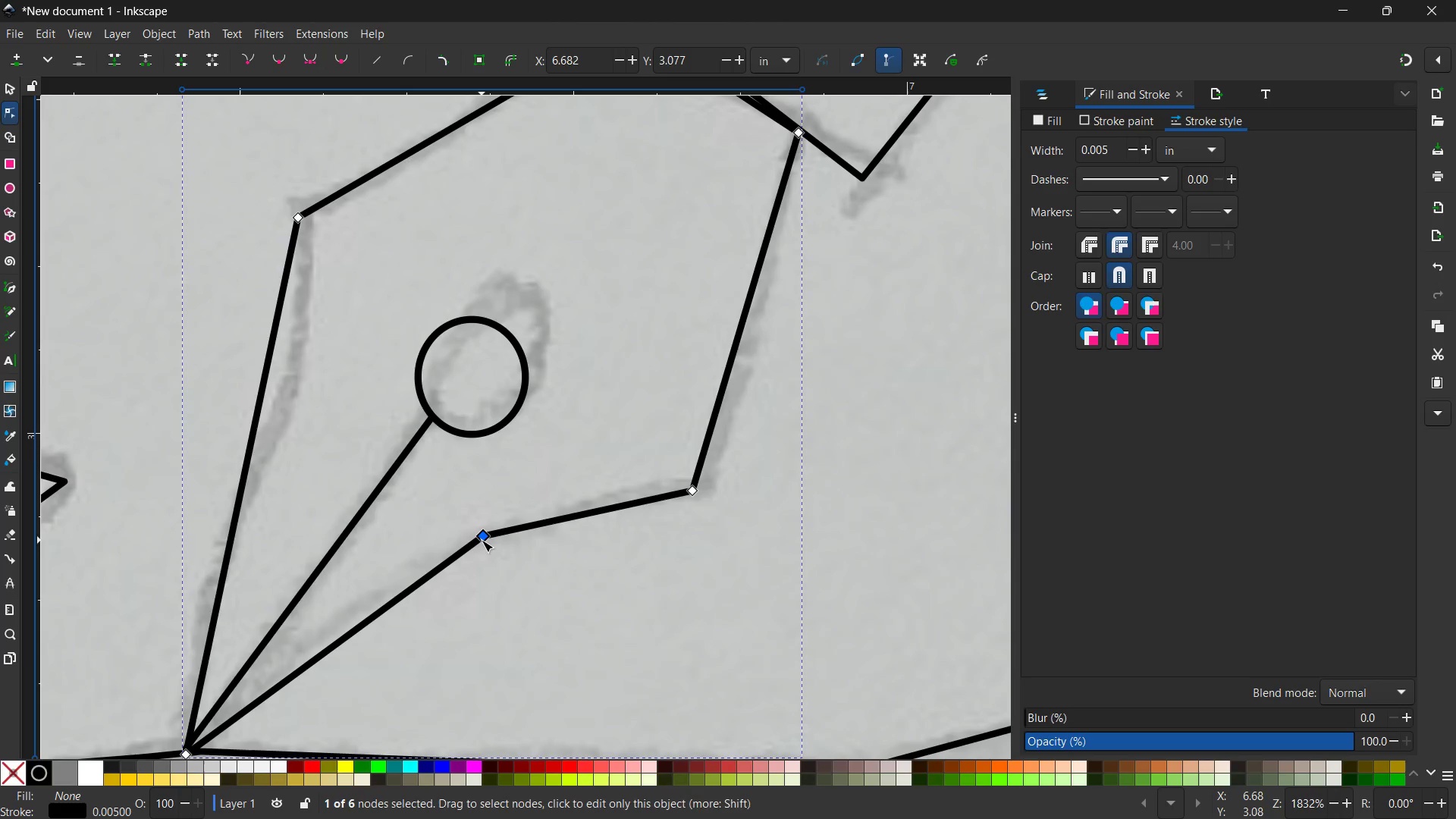 
key(Backspace)
 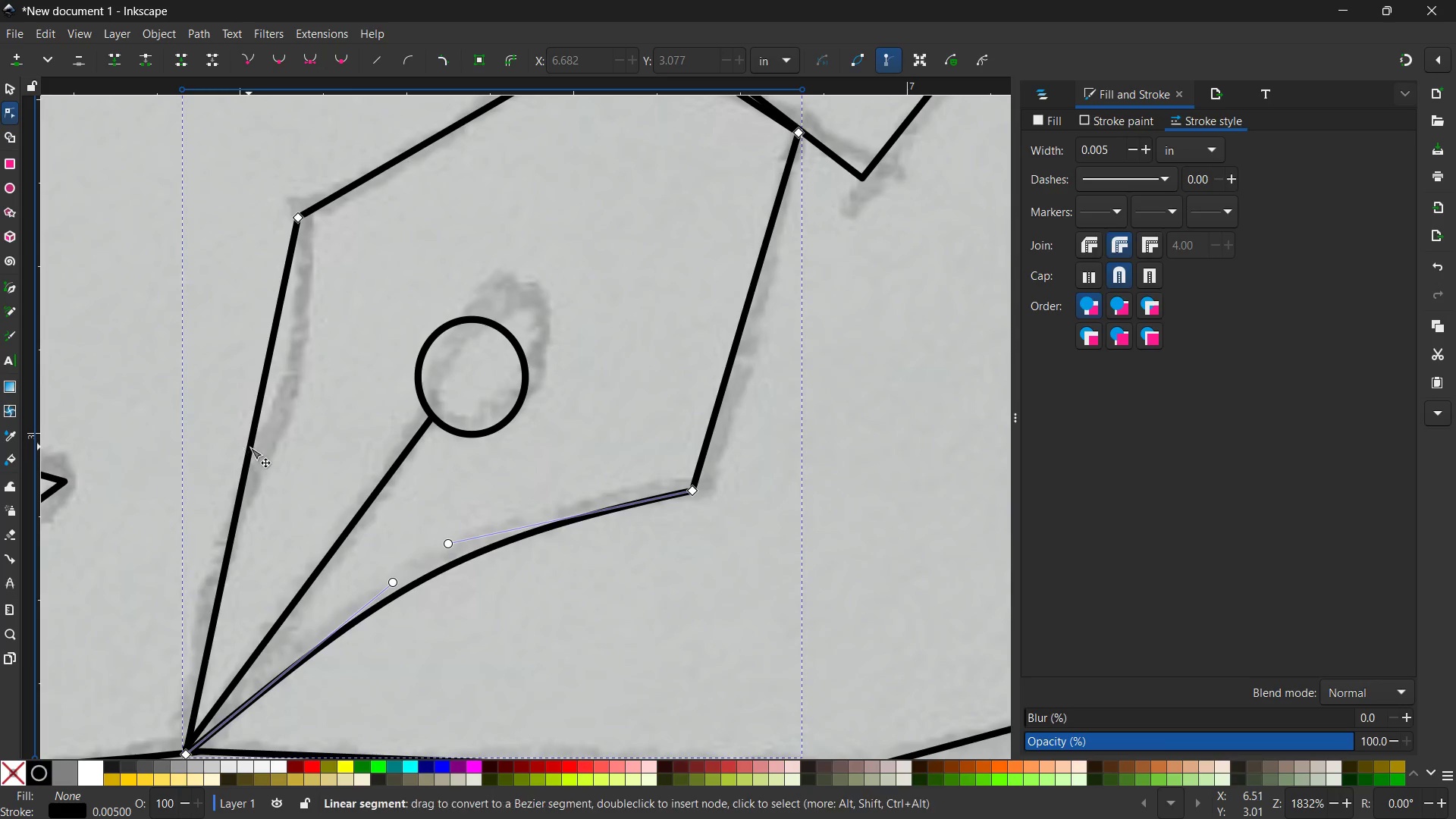 
left_click_drag(start_coordinate=[250, 447], to_coordinate=[287, 395])
 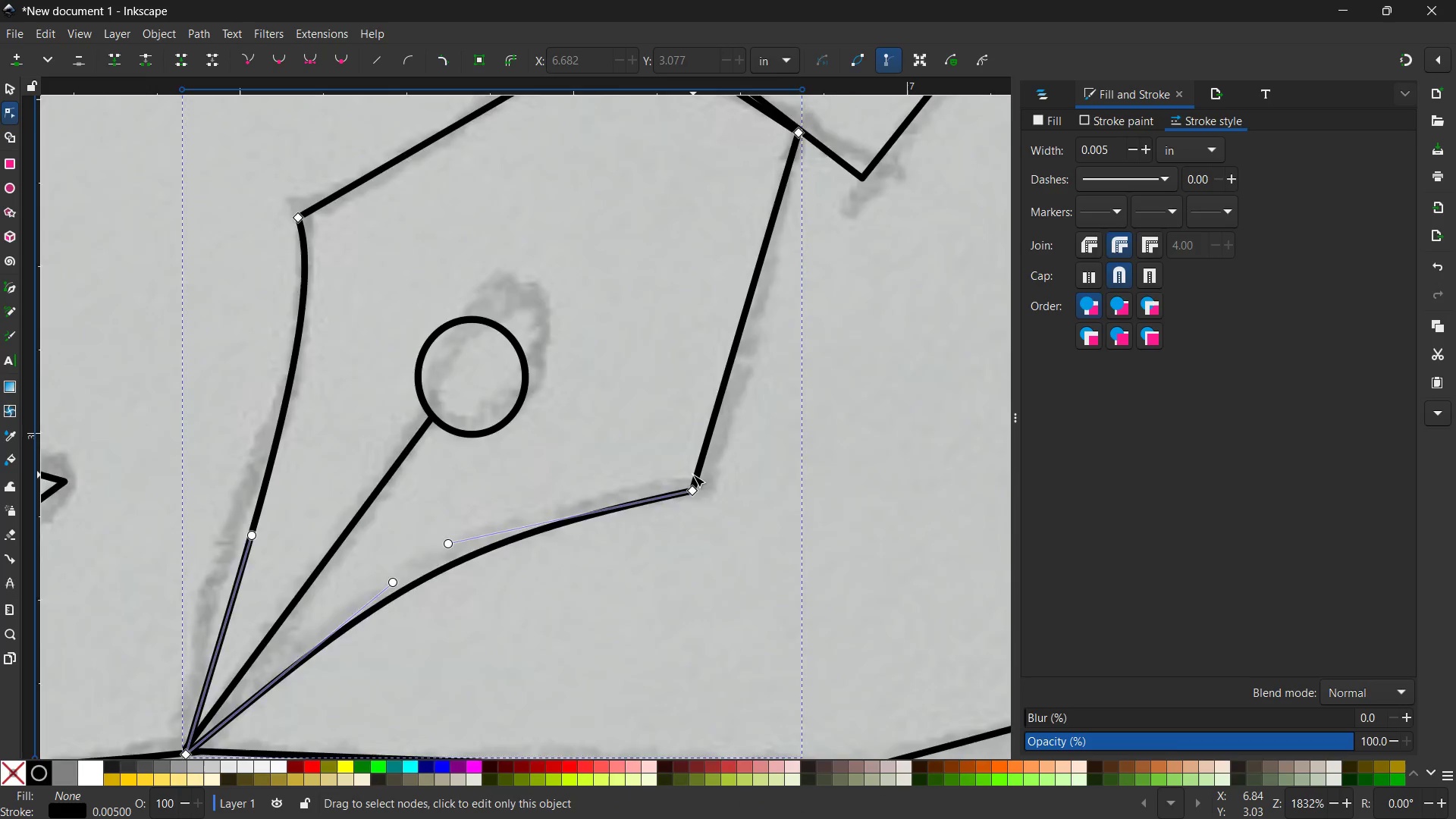 
scroll: coordinate [734, 218], scroll_direction: up, amount: 3.0
 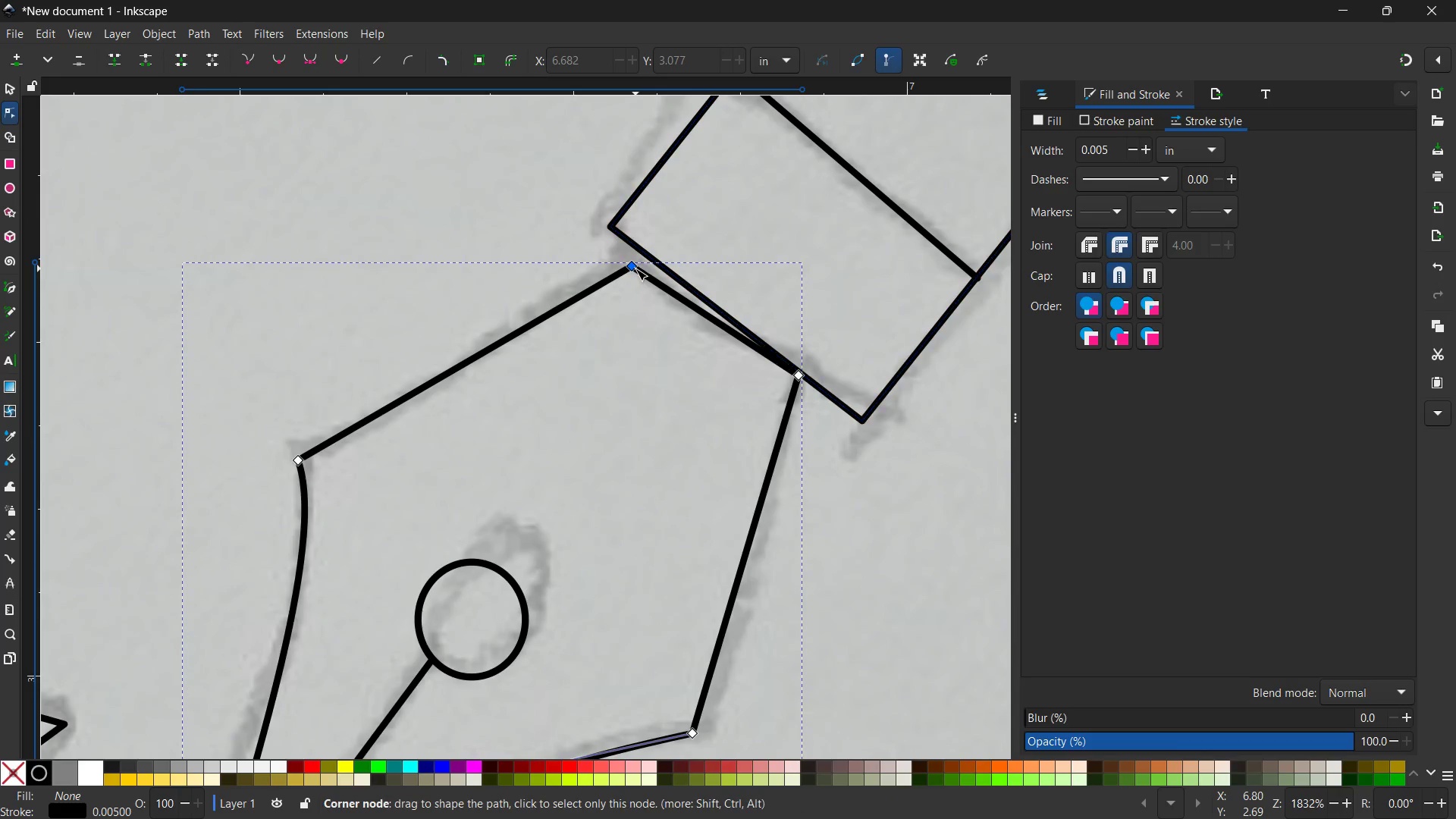 
left_click_drag(start_coordinate=[630, 268], to_coordinate=[643, 259])
 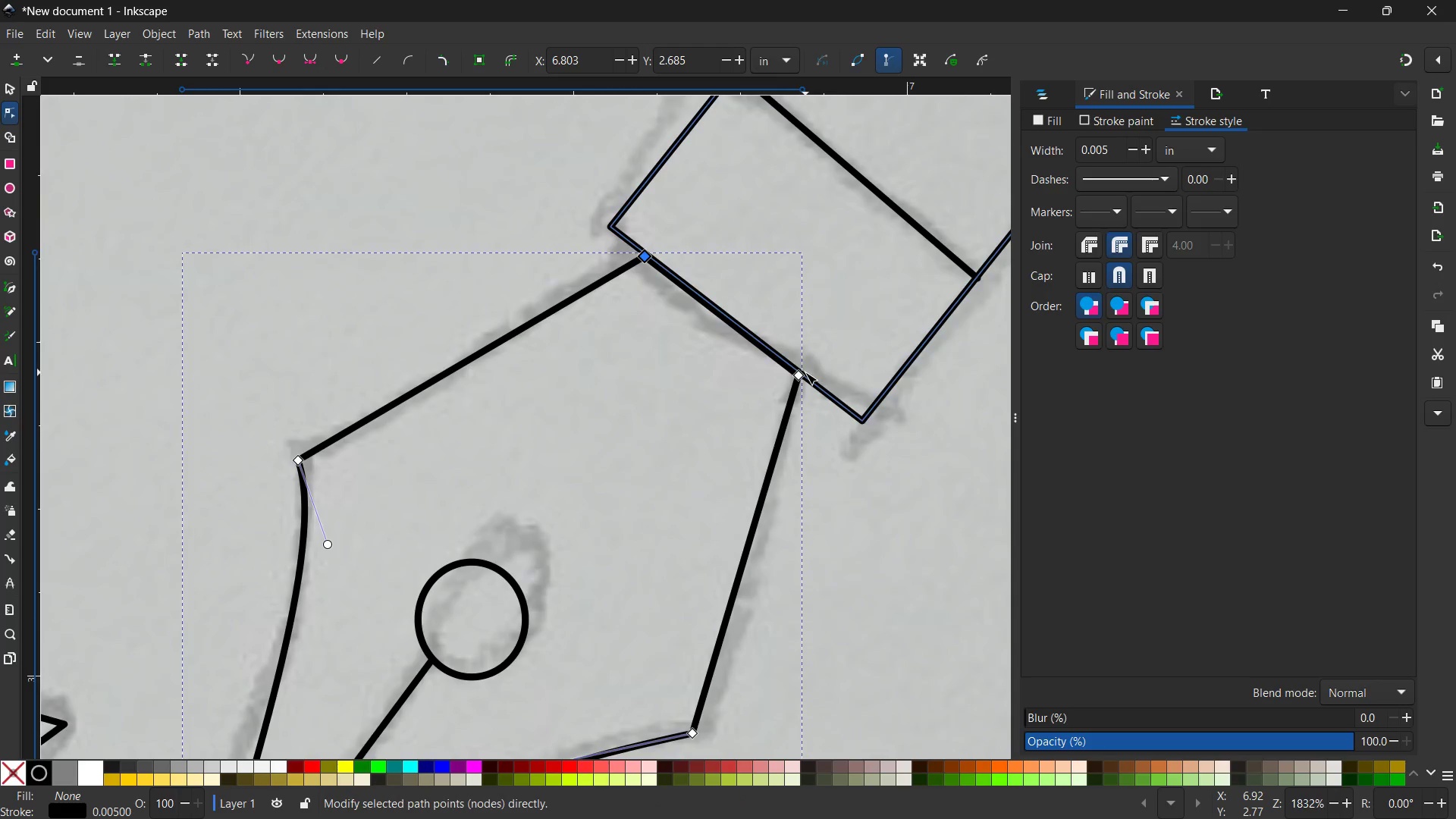 
scroll: coordinate [748, 353], scroll_direction: down, amount: 7.0
 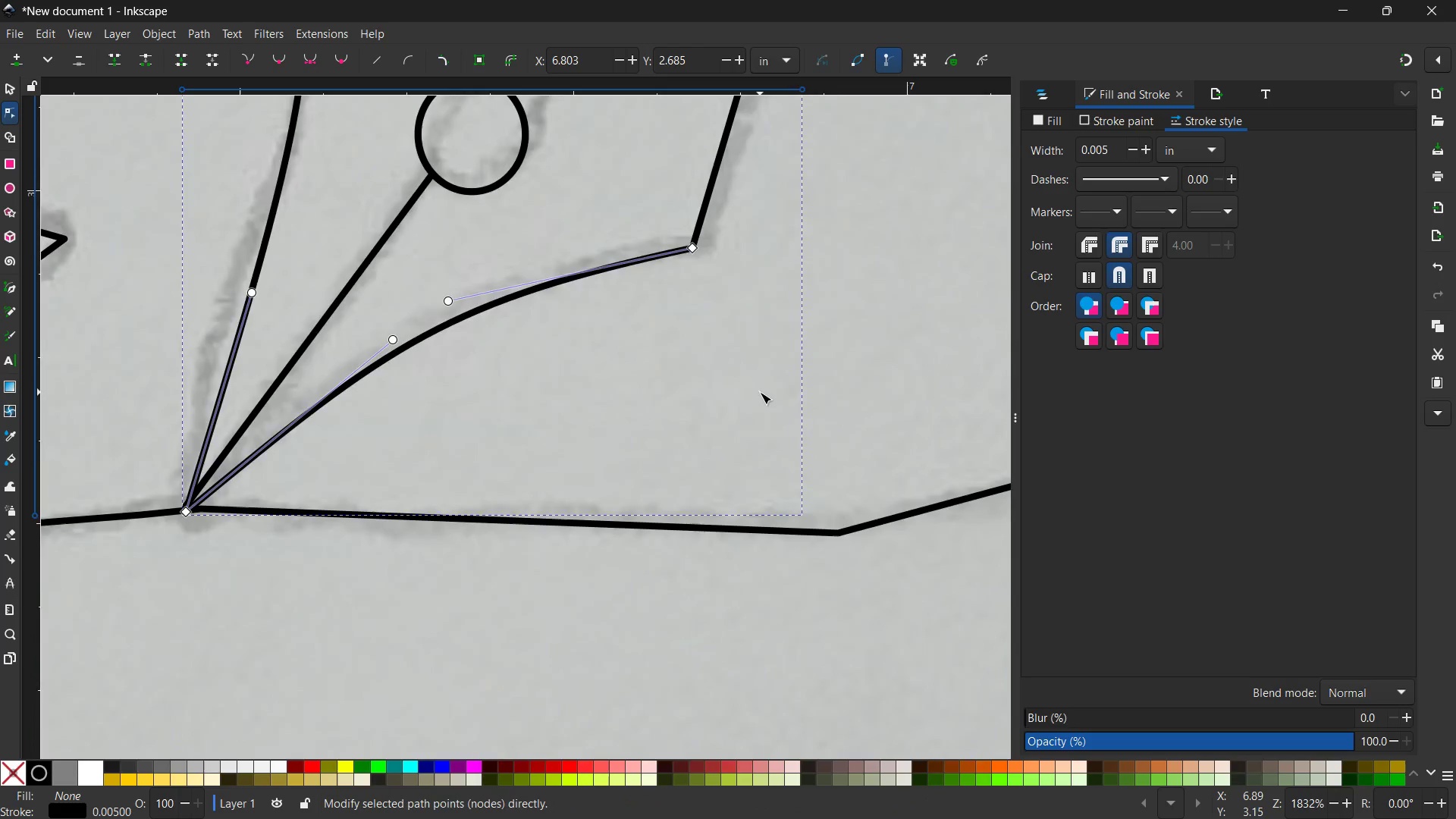 
scroll: coordinate [760, 392], scroll_direction: up, amount: 2.0
 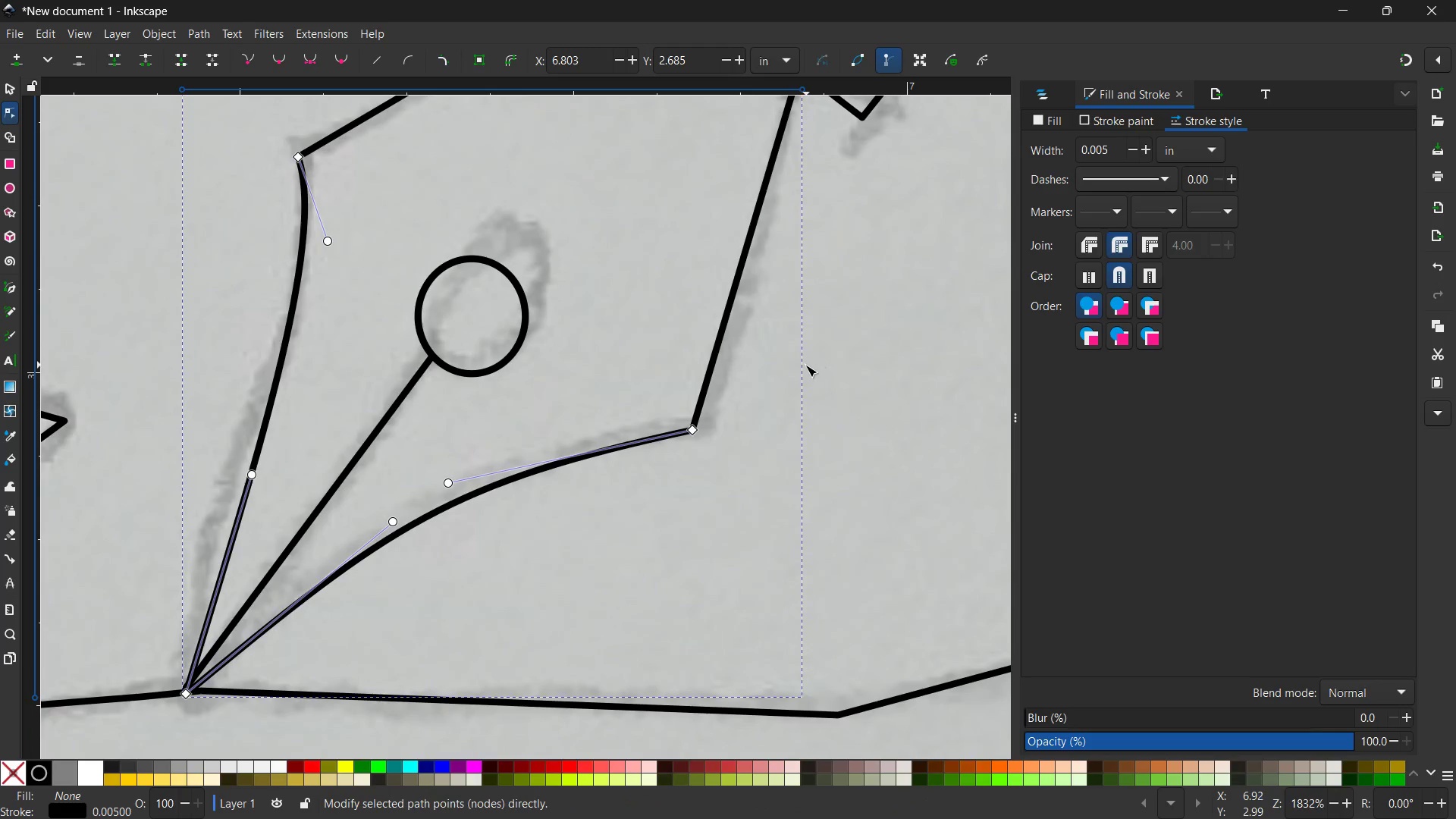 
hold_key(key=ControlLeft, duration=0.42)
scroll: coordinate [804, 366], scroll_direction: down, amount: 1.0
 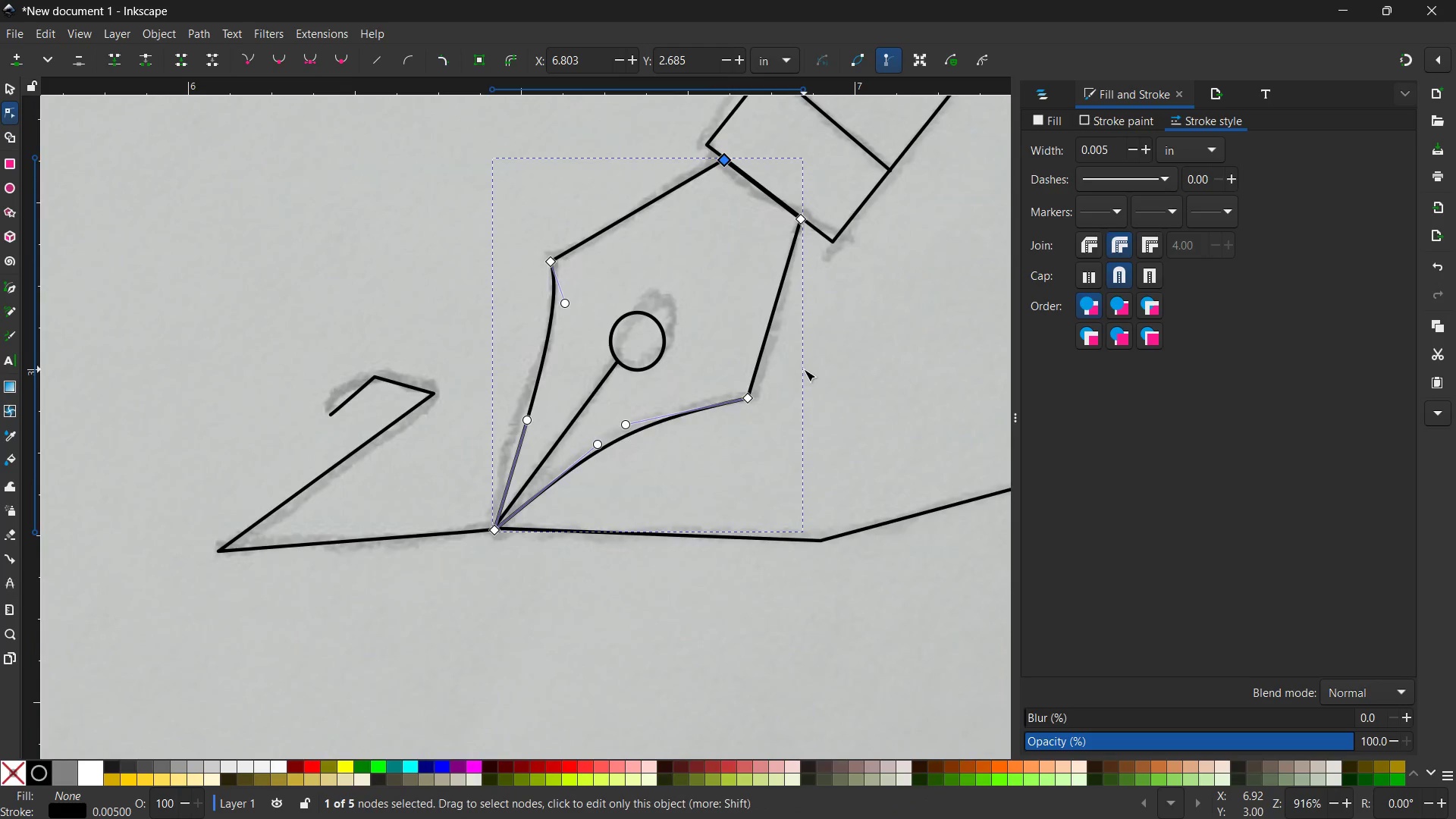 
hold_key(key=Space, duration=0.69)
 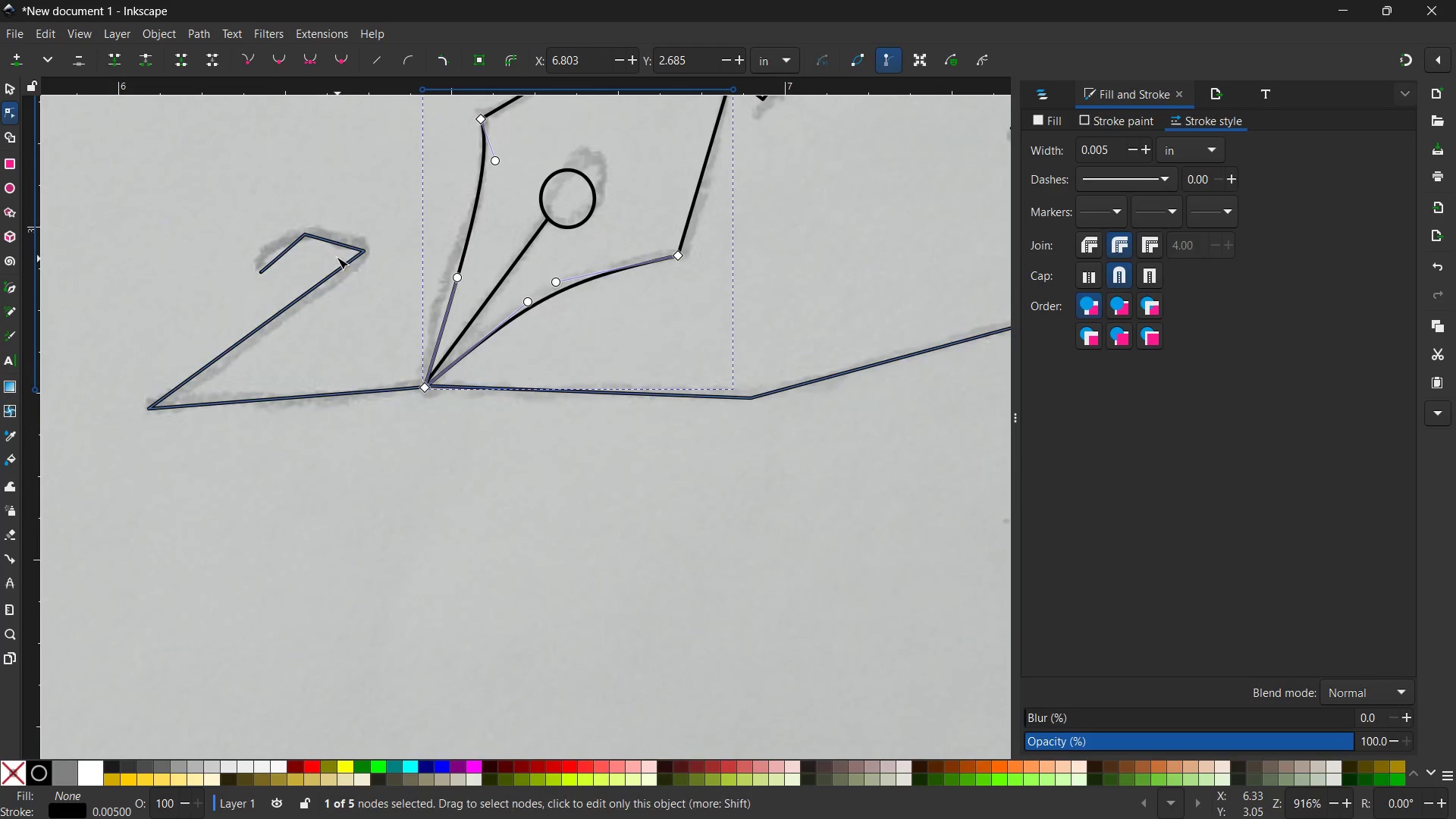 
left_click_drag(start_coordinate=[713, 427], to_coordinate=[693, 271])
 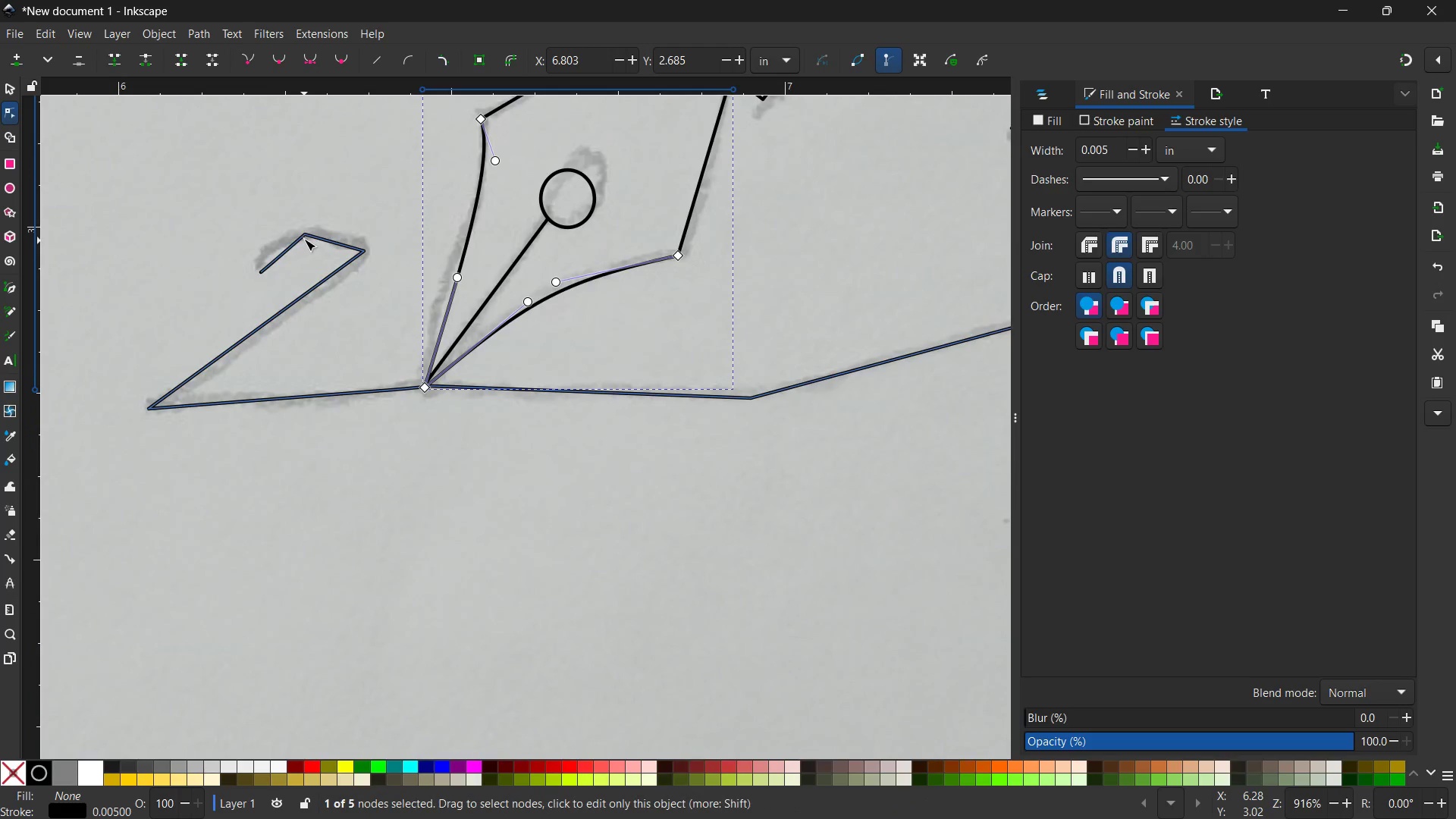 
left_click([305, 236])
 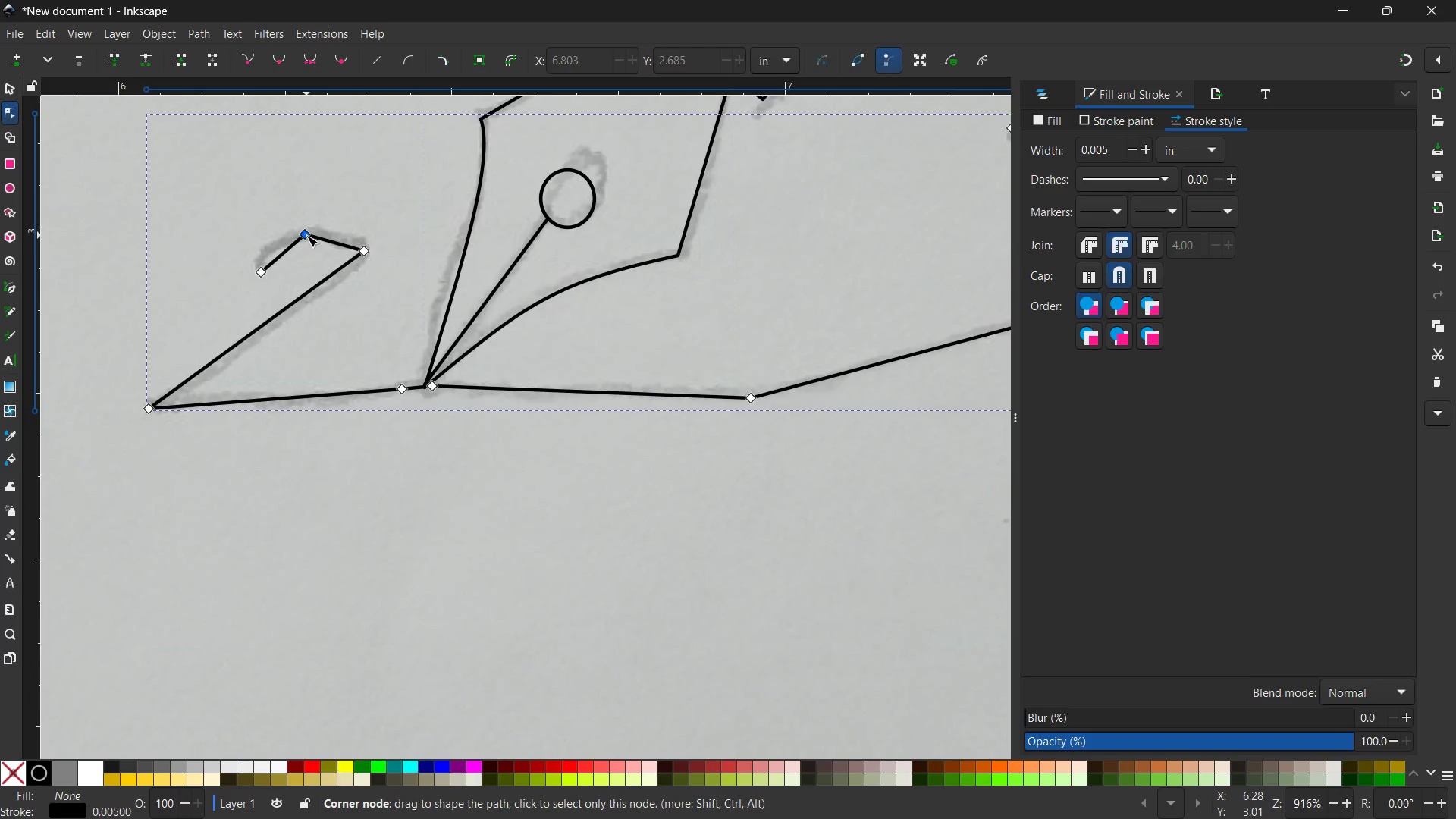 
double_click([306, 235])
 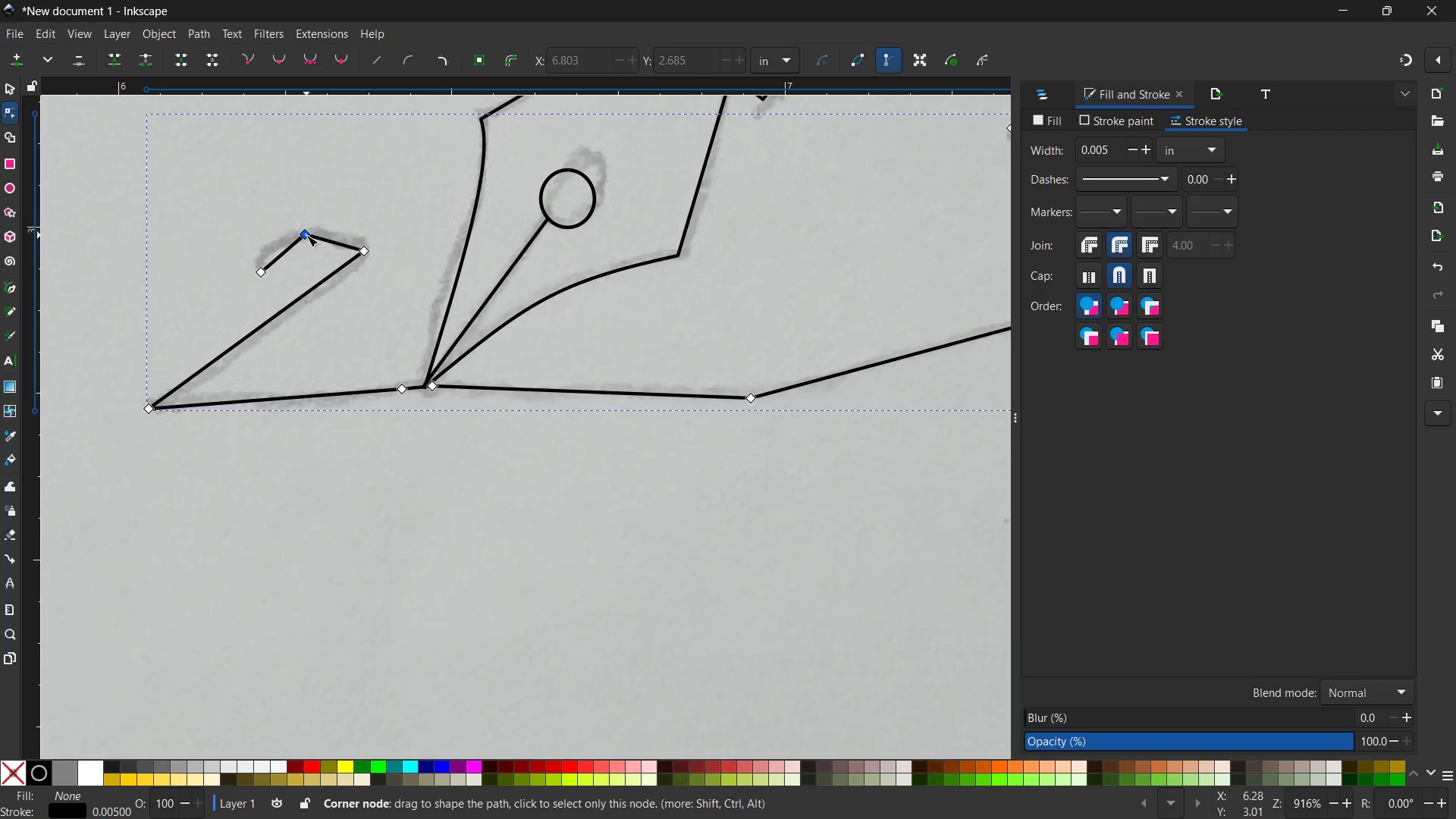 
key(Backspace)
 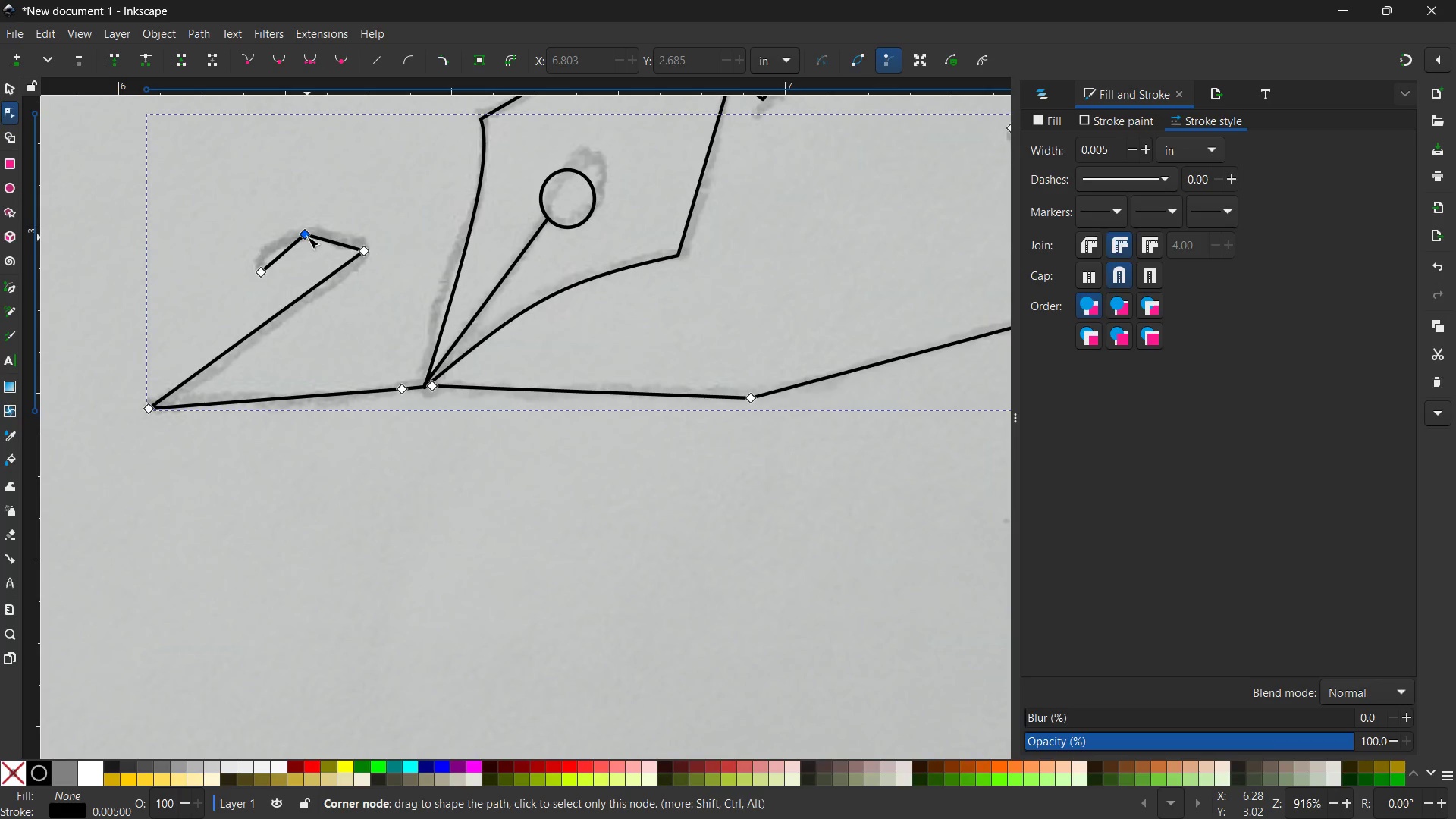 
left_click([306, 236])
 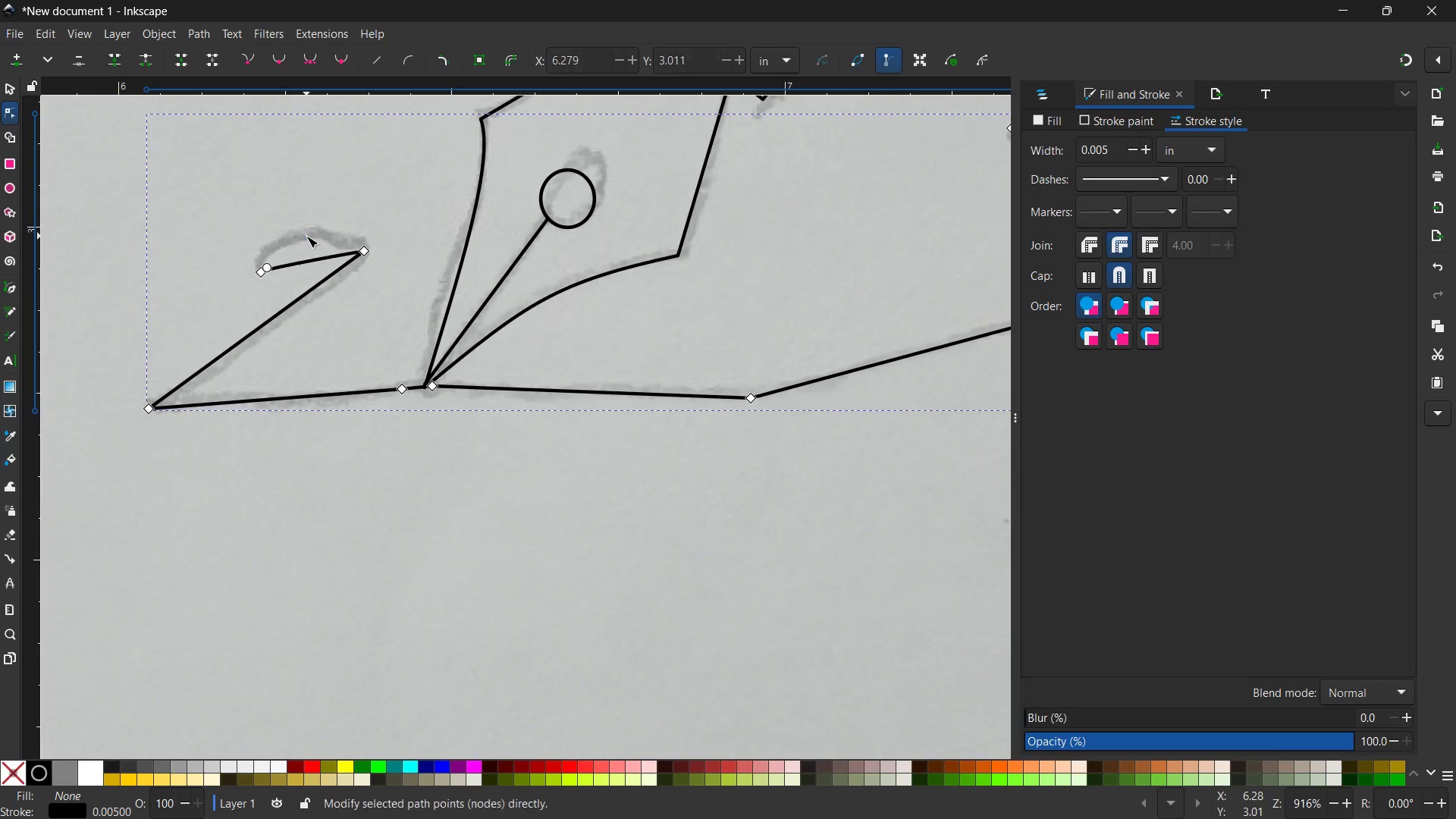 
key(Backspace)
 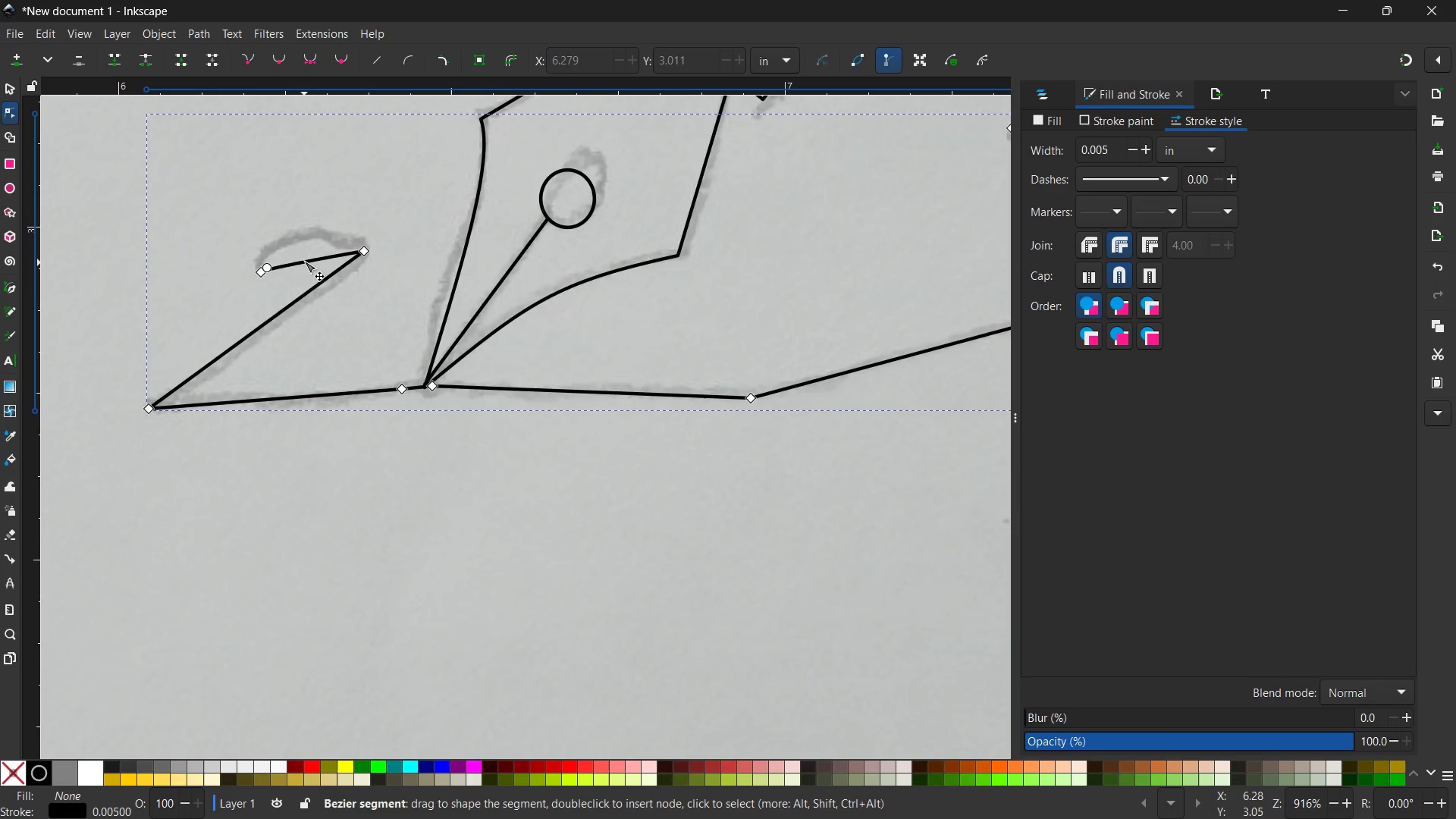 
left_click_drag(start_coordinate=[304, 260], to_coordinate=[300, 234])
 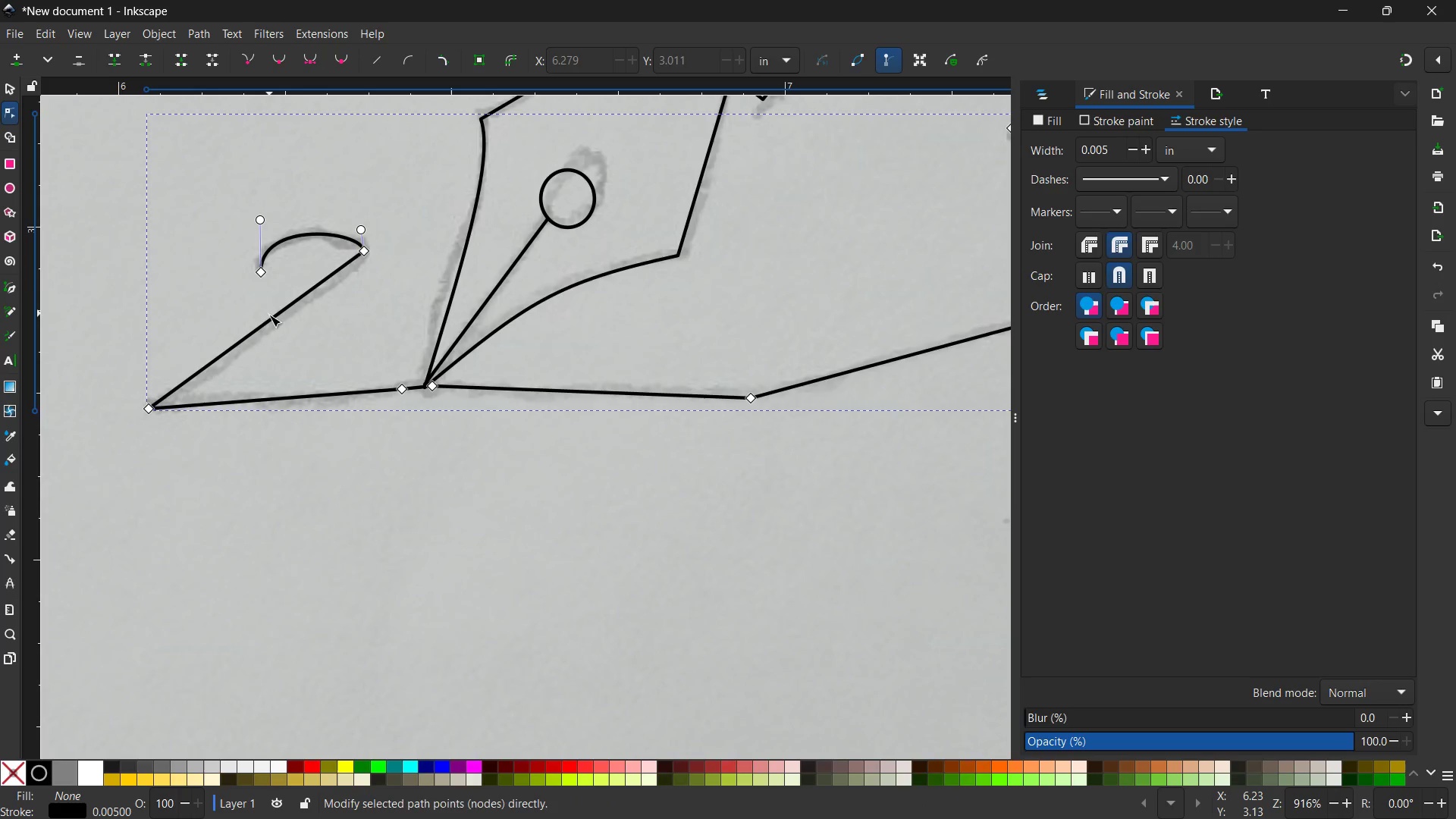 
left_click_drag(start_coordinate=[269, 315], to_coordinate=[272, 322])
 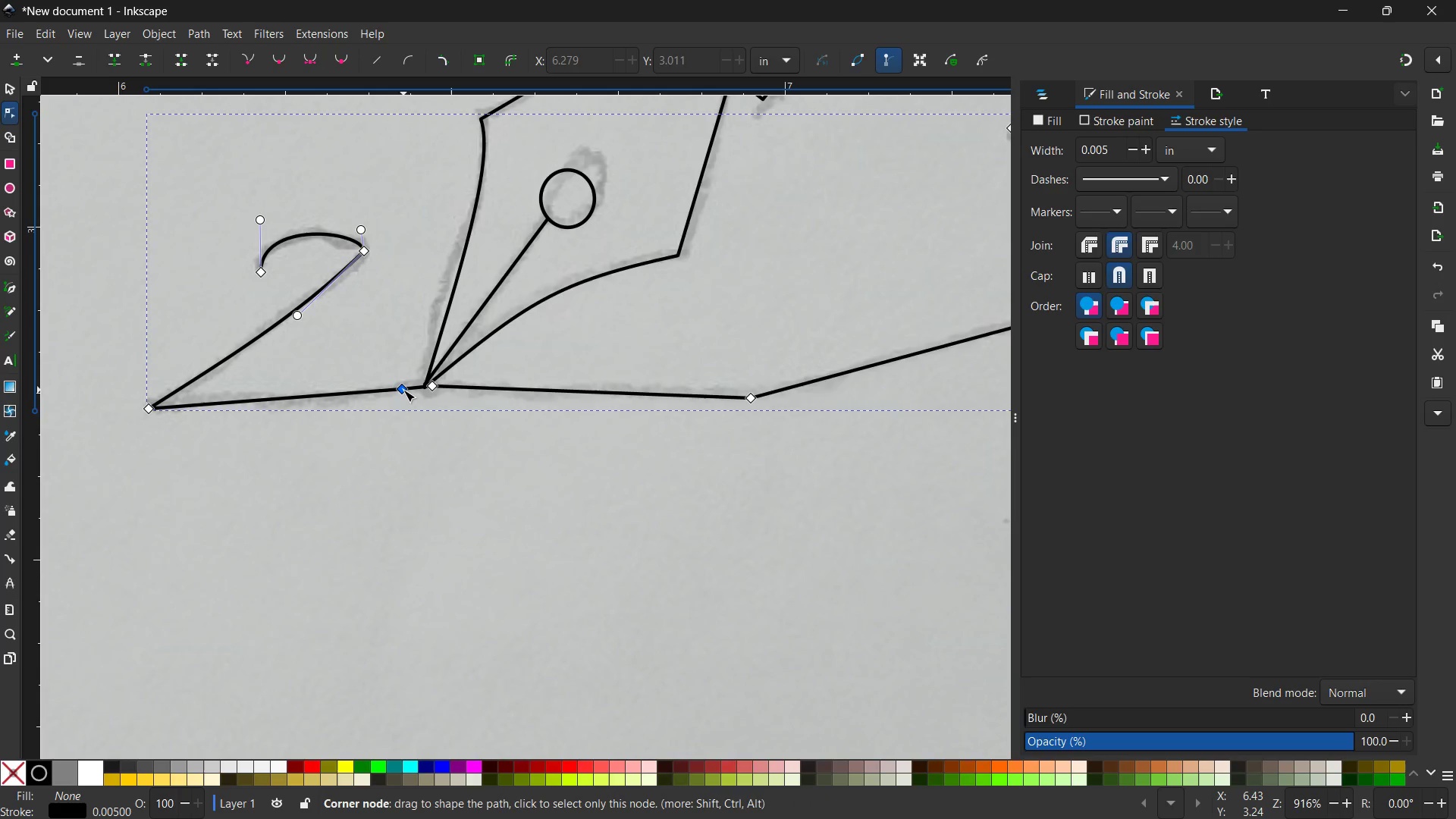 
left_click([403, 390])
 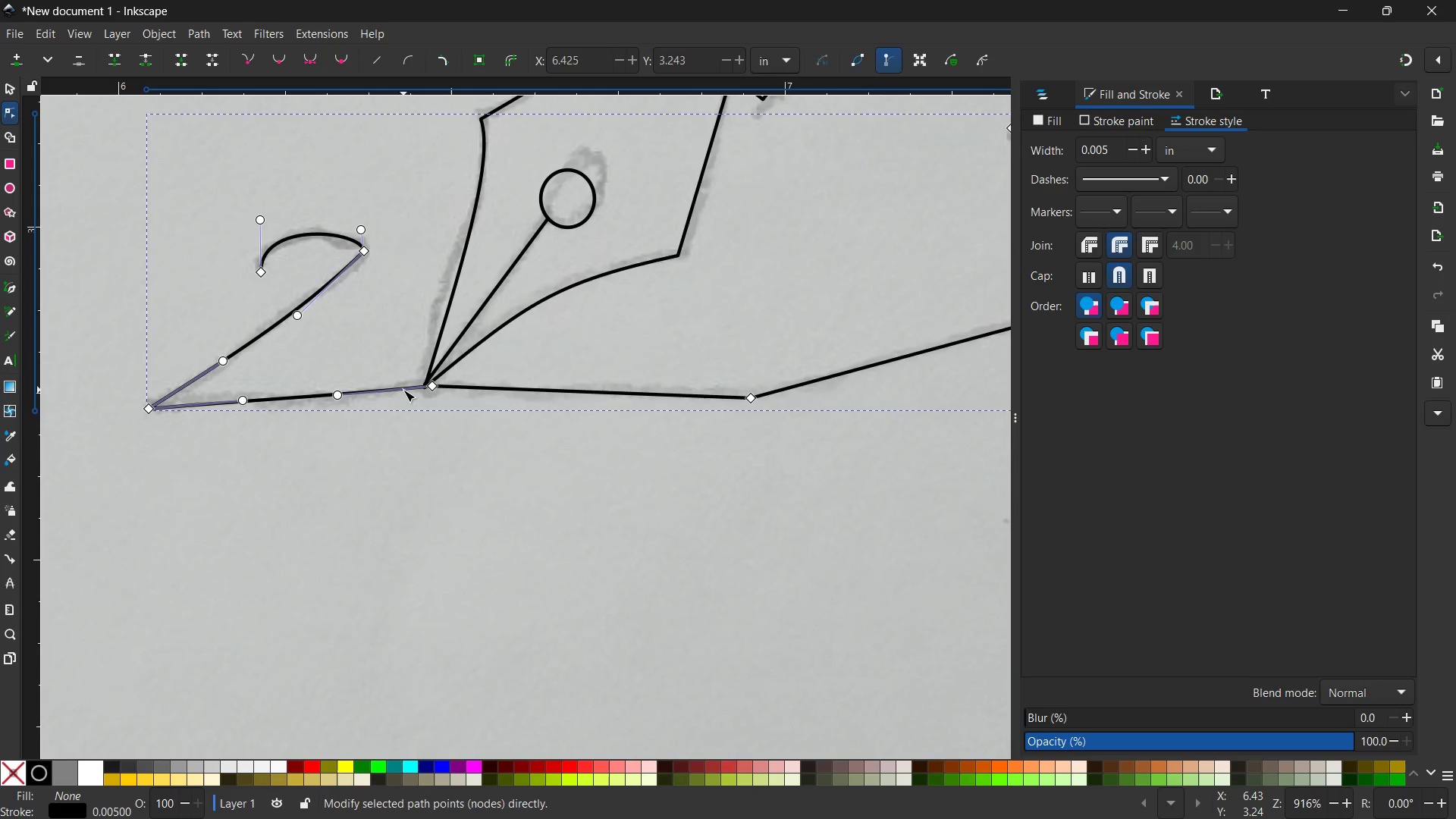 
key(Backspace)
 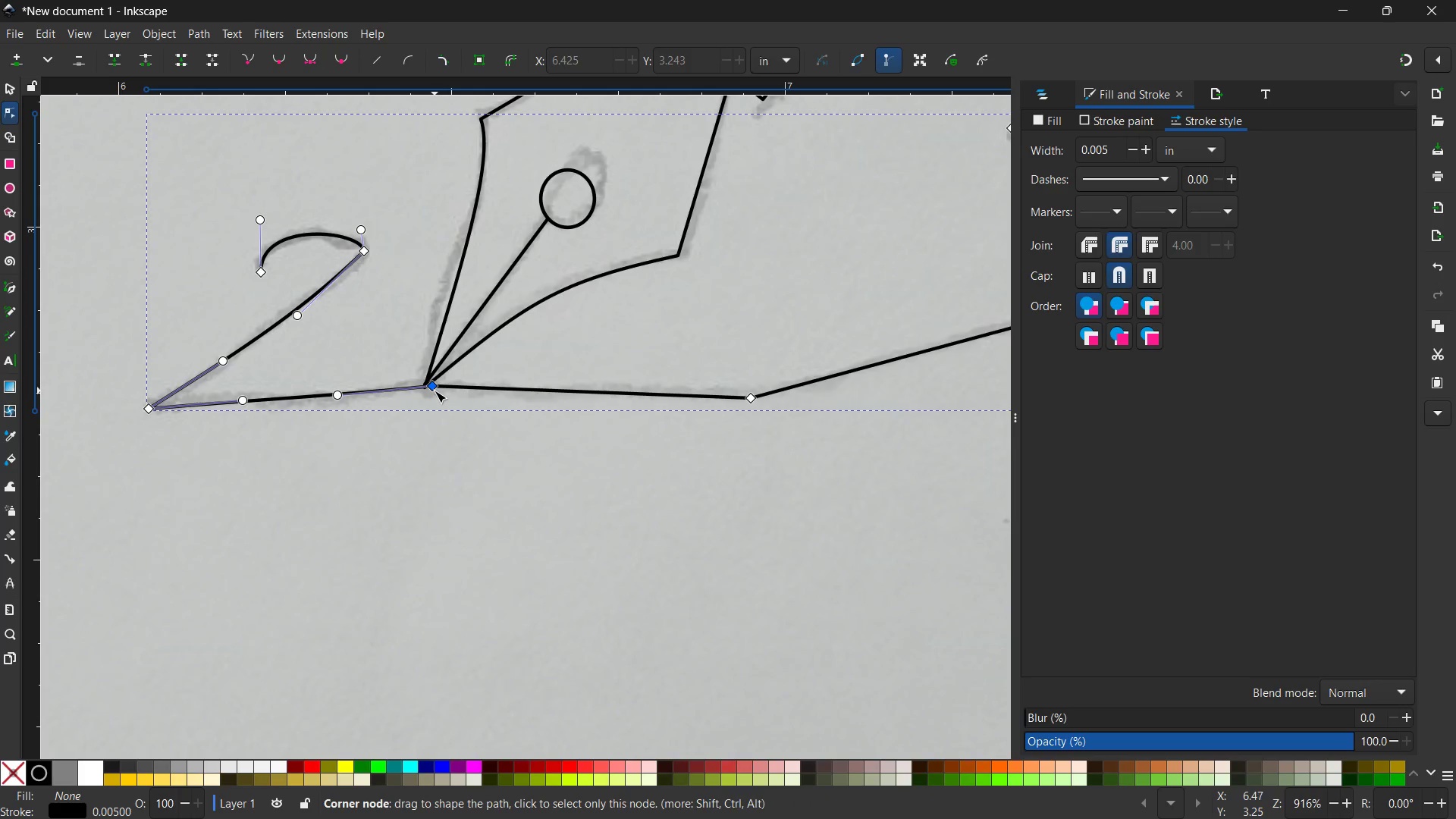 
left_click_drag(start_coordinate=[435, 391], to_coordinate=[426, 389])
 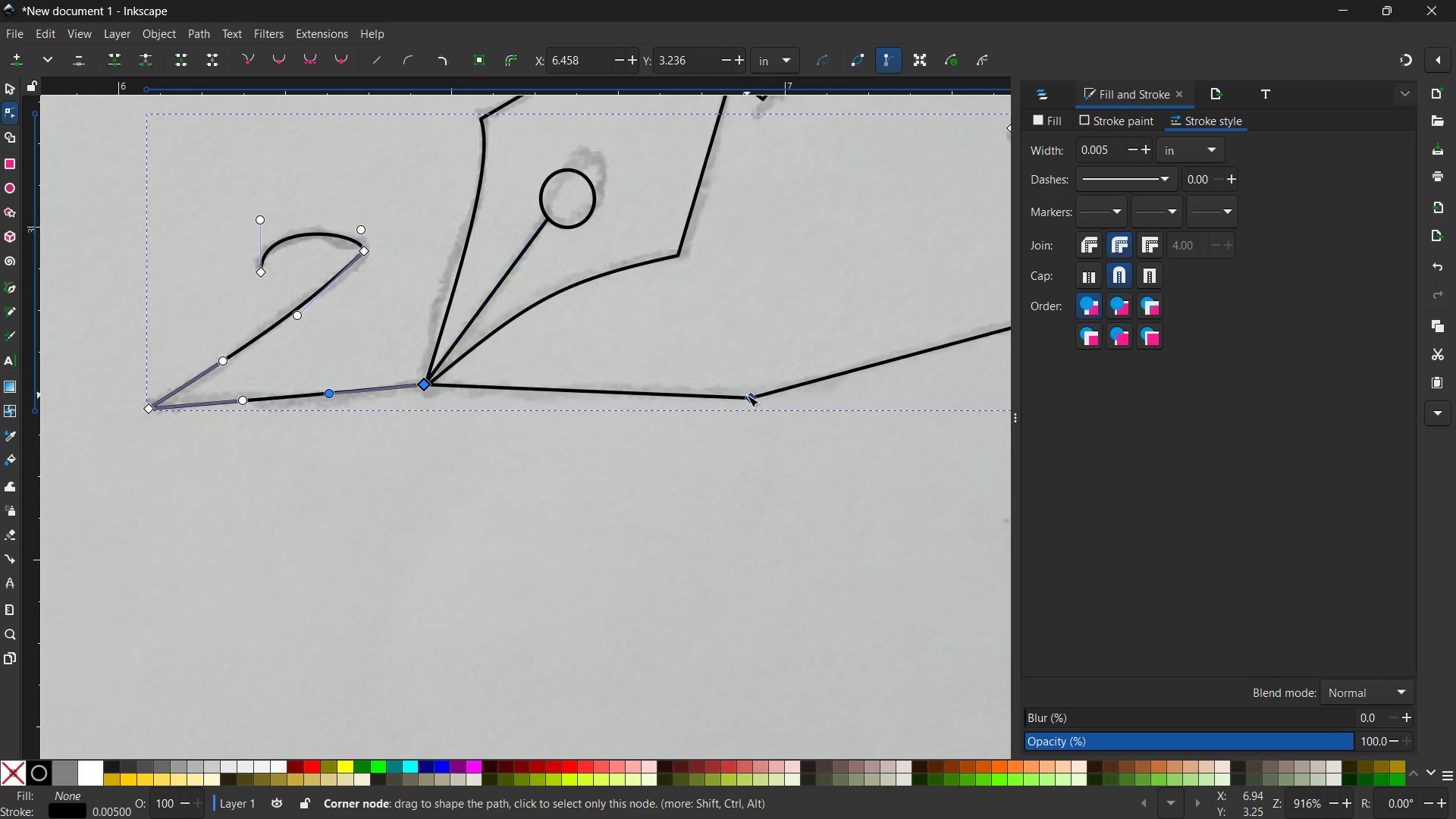 
left_click([747, 395])
 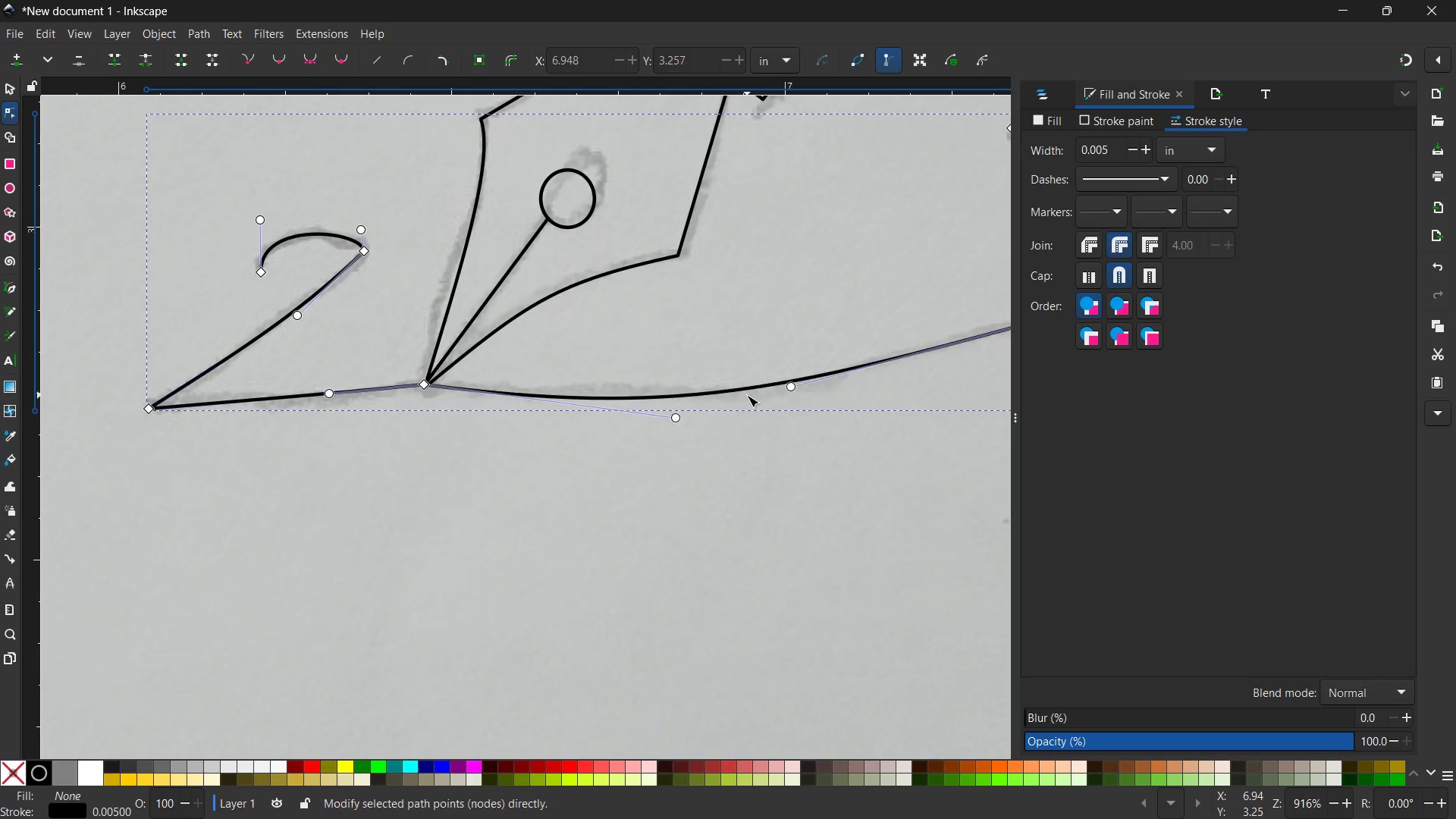 
key(Backspace)
 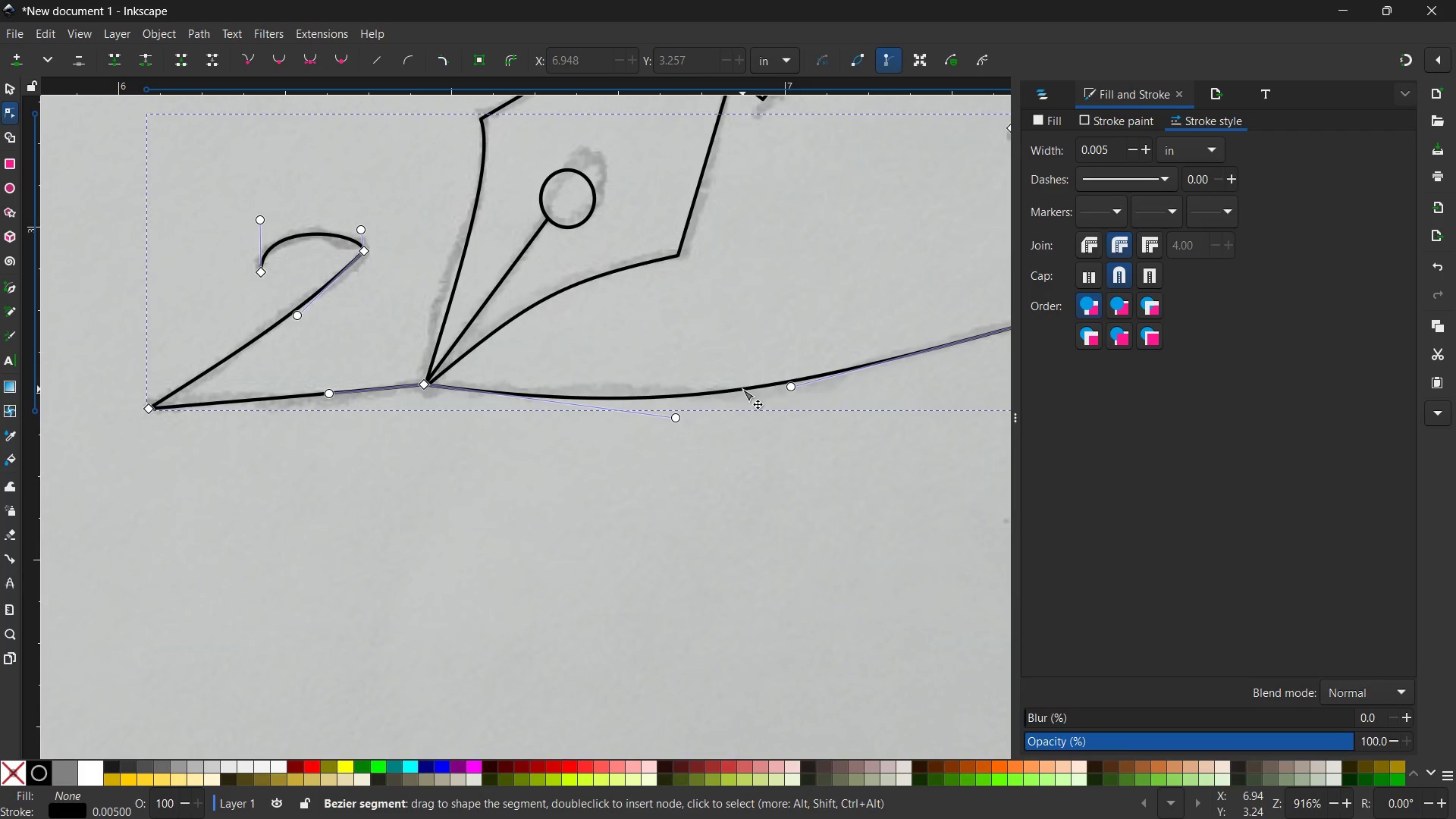 
left_click_drag(start_coordinate=[742, 389], to_coordinate=[780, 388])
 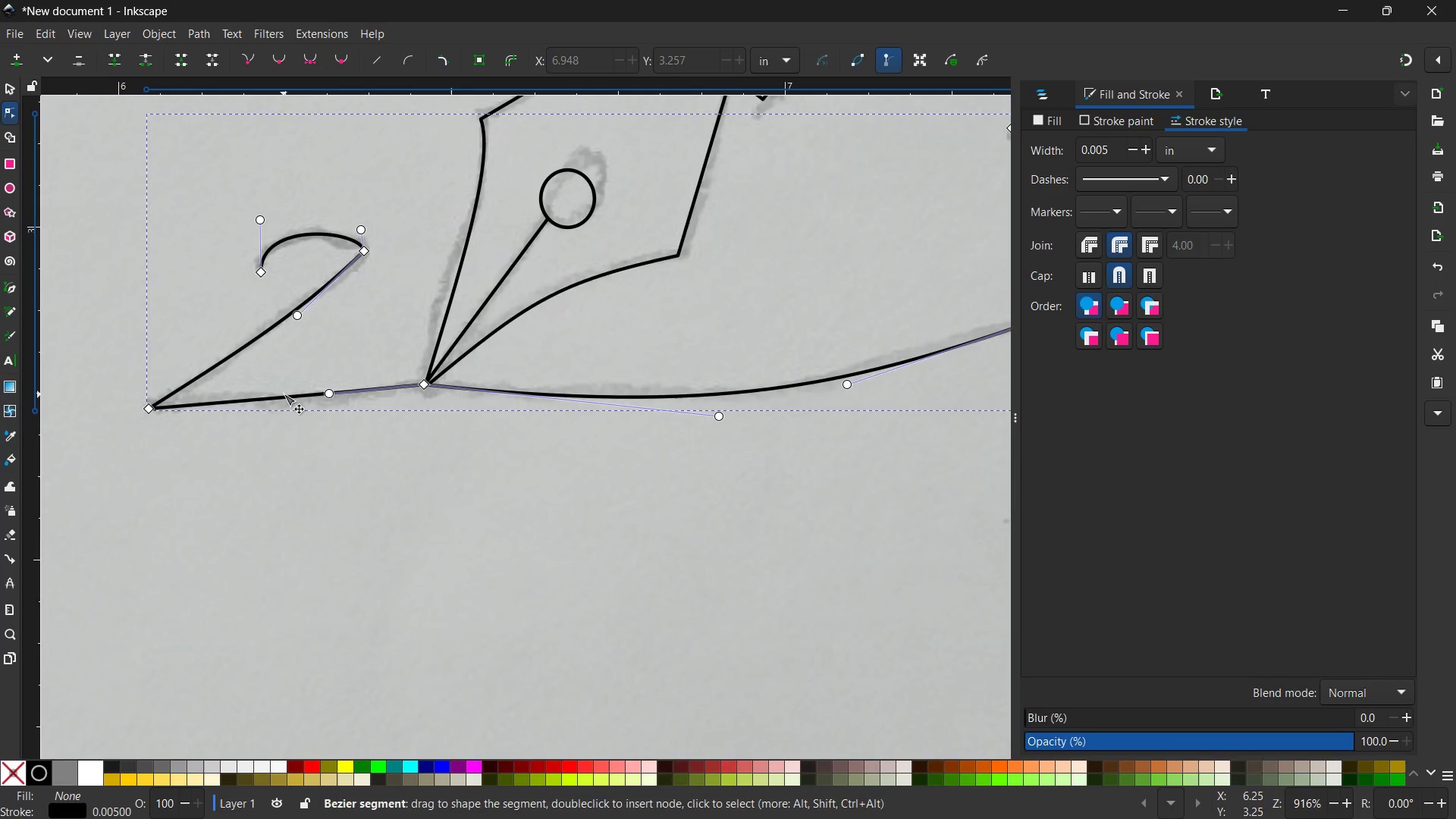 
left_click_drag(start_coordinate=[284, 392], to_coordinate=[287, 404])
 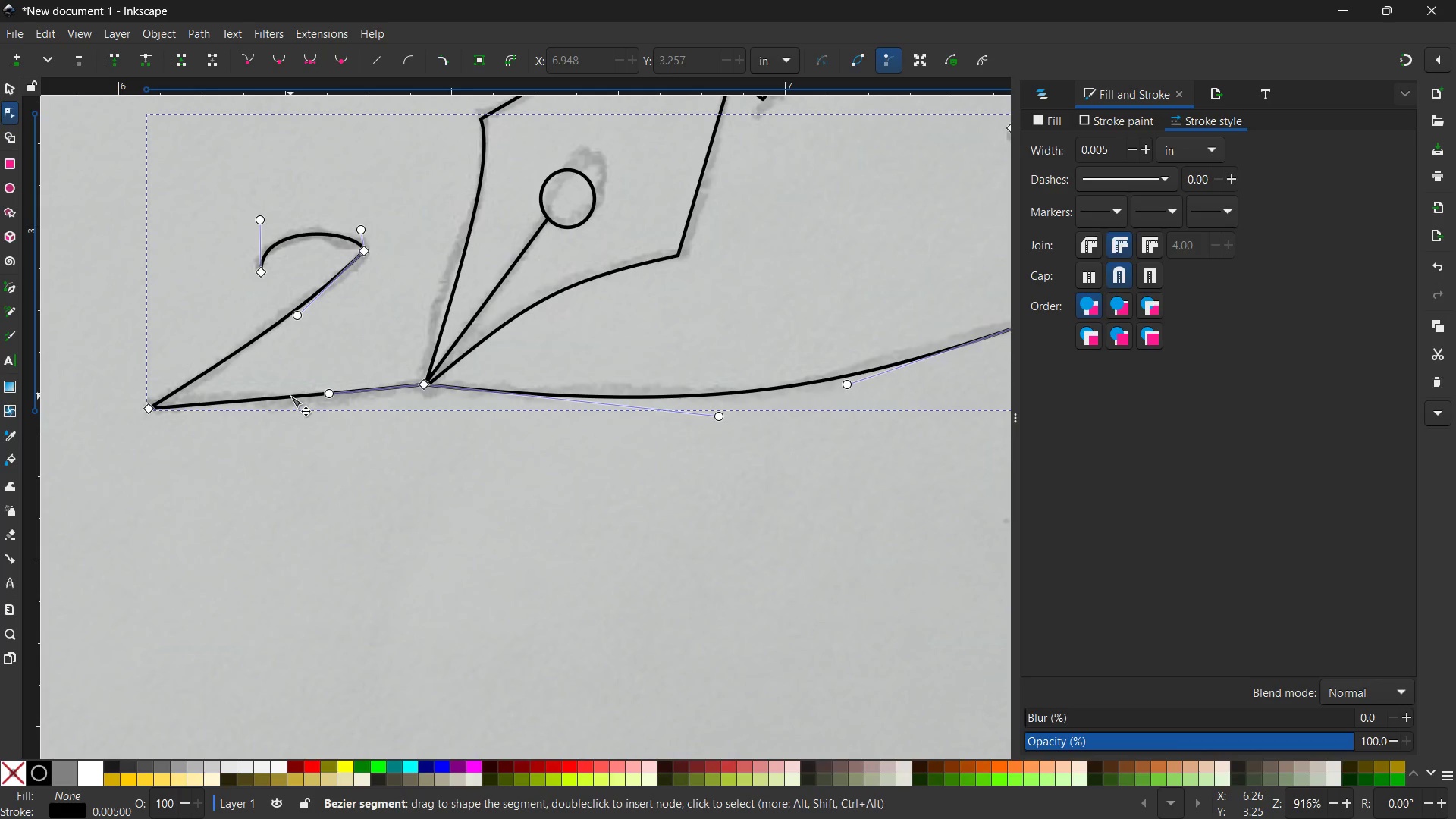 
left_click_drag(start_coordinate=[290, 396], to_coordinate=[293, 405])
 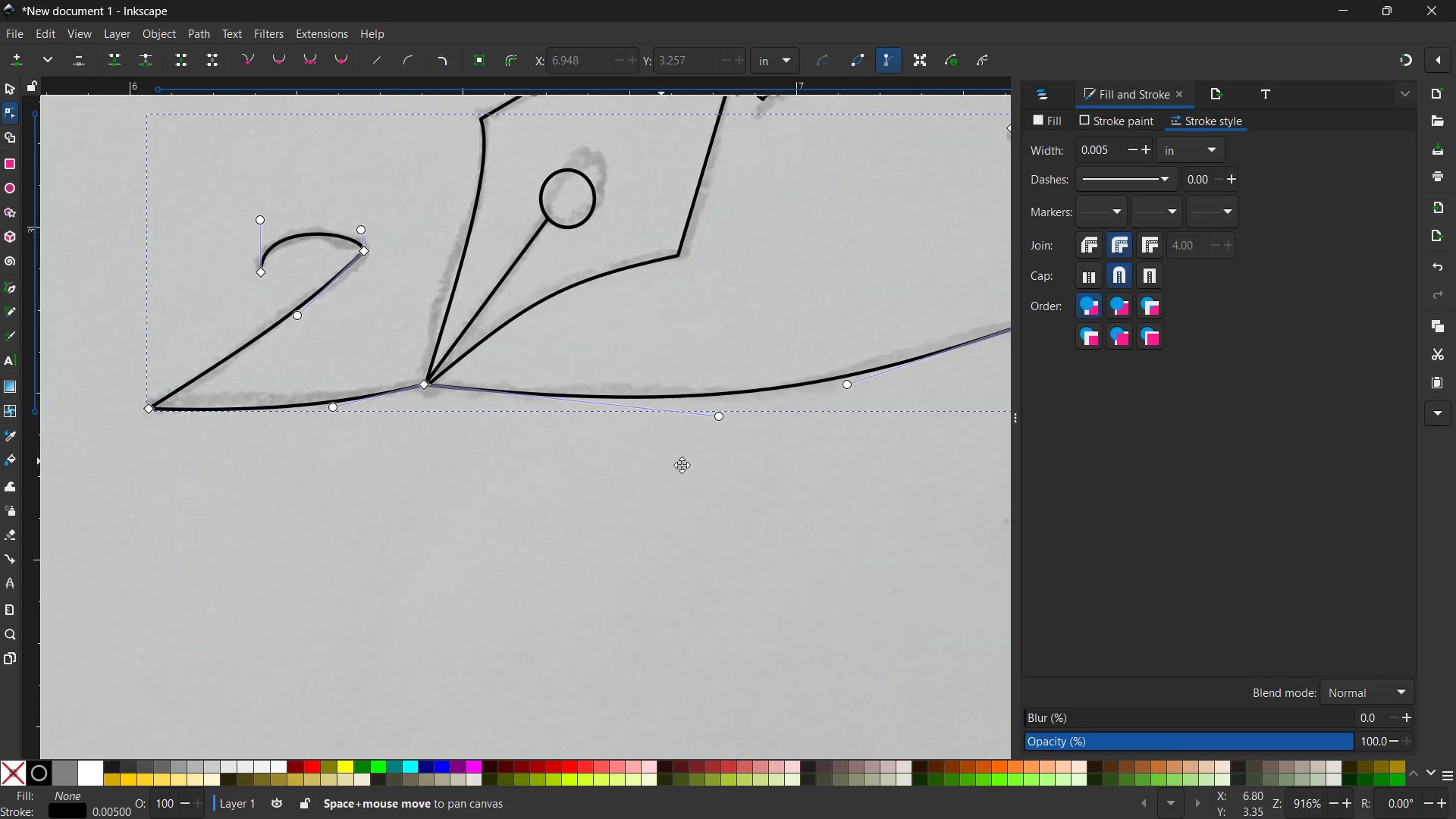 
hold_key(key=Space, duration=0.73)
 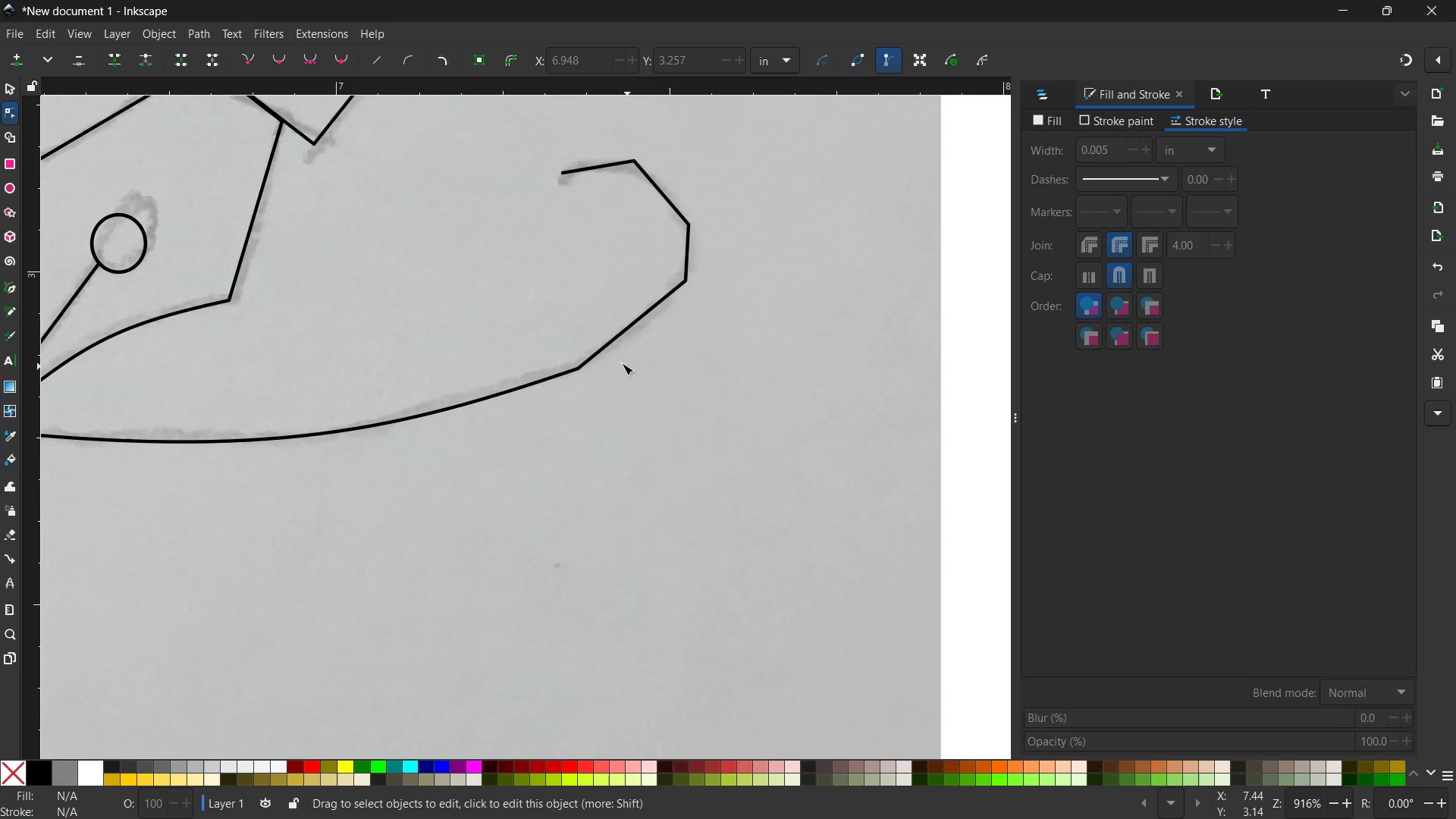 
left_click_drag(start_coordinate=[695, 466], to_coordinate=[187, 509])
 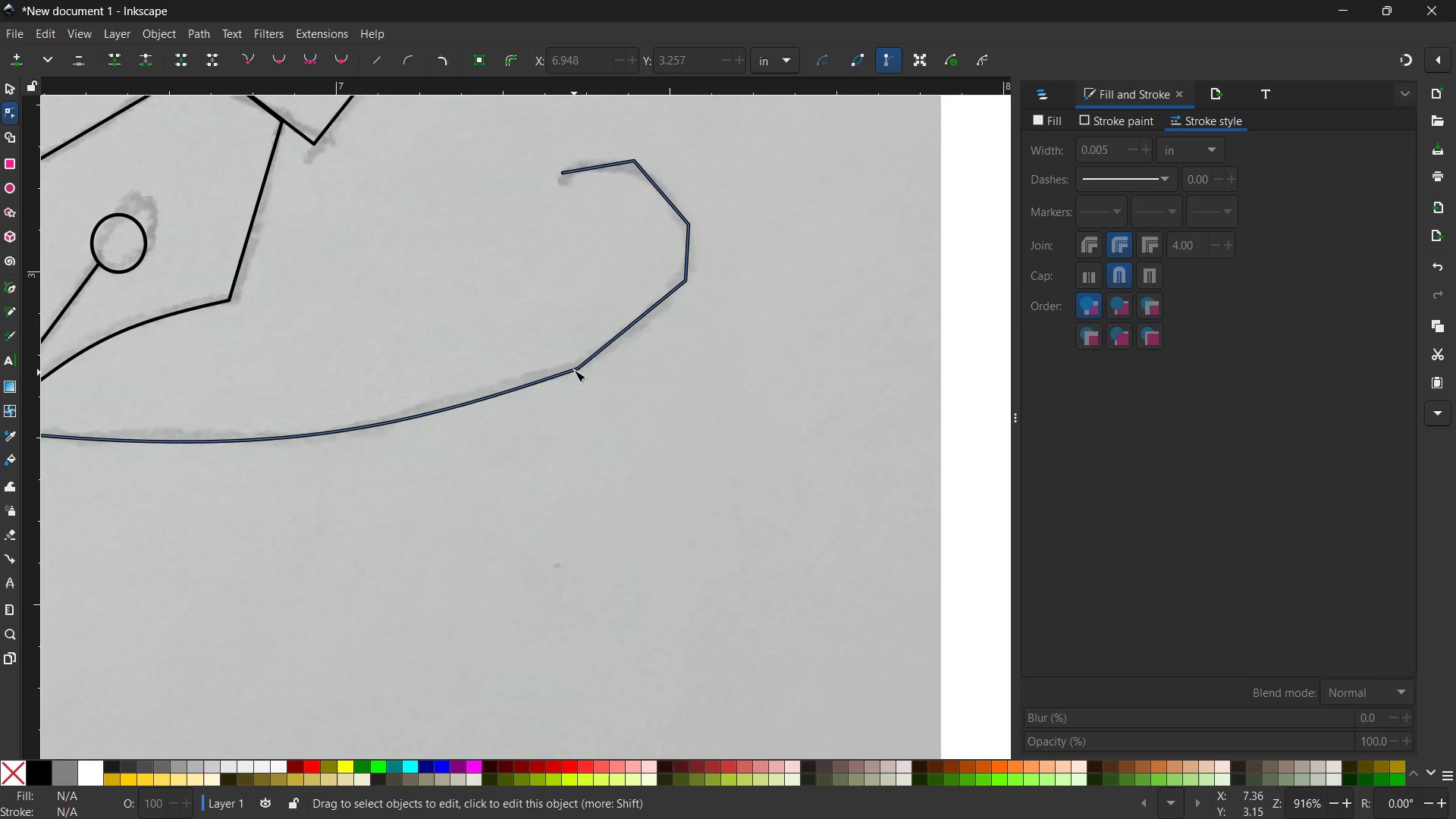 
left_click([576, 366])
 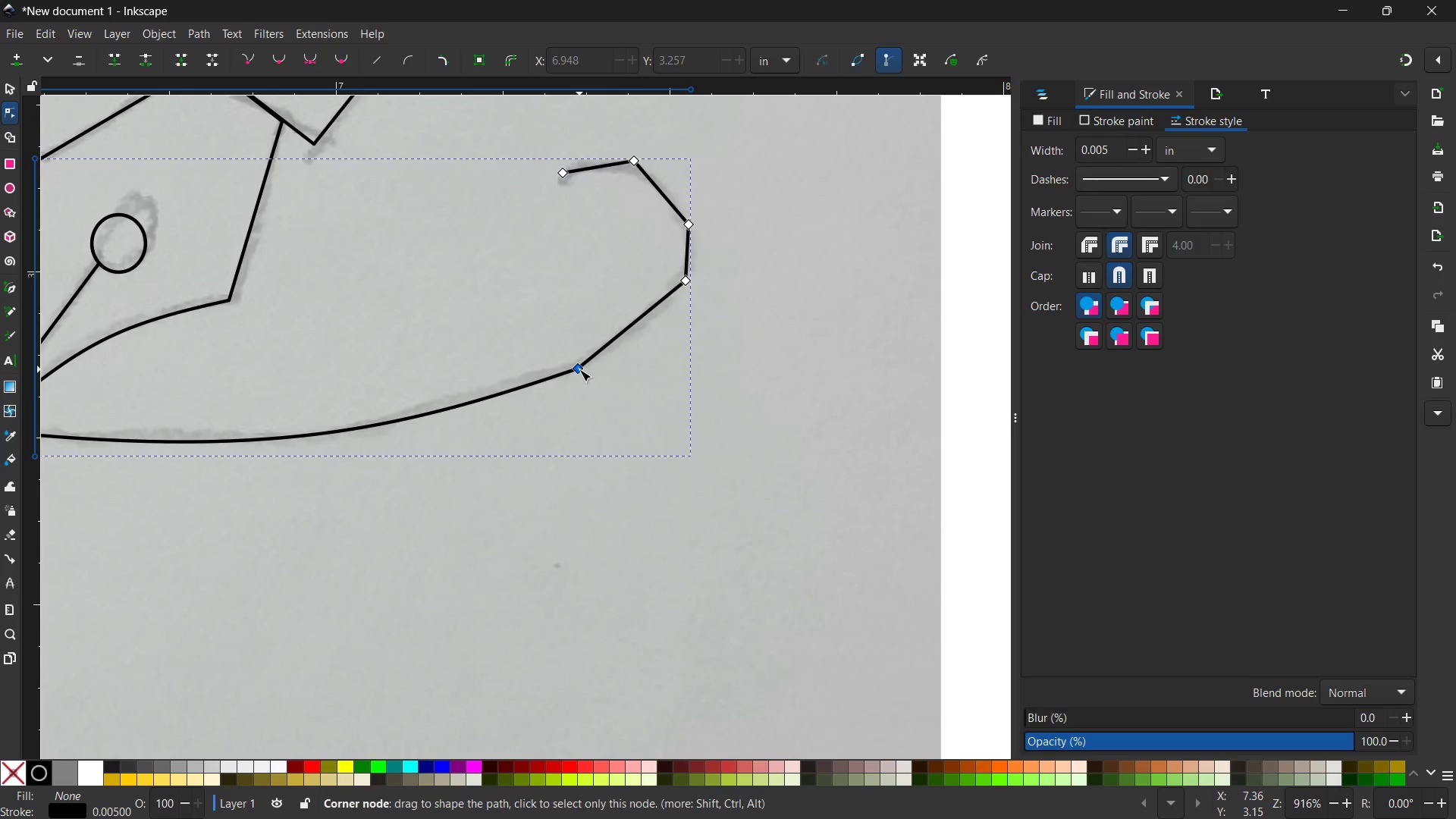 
double_click([579, 369])
 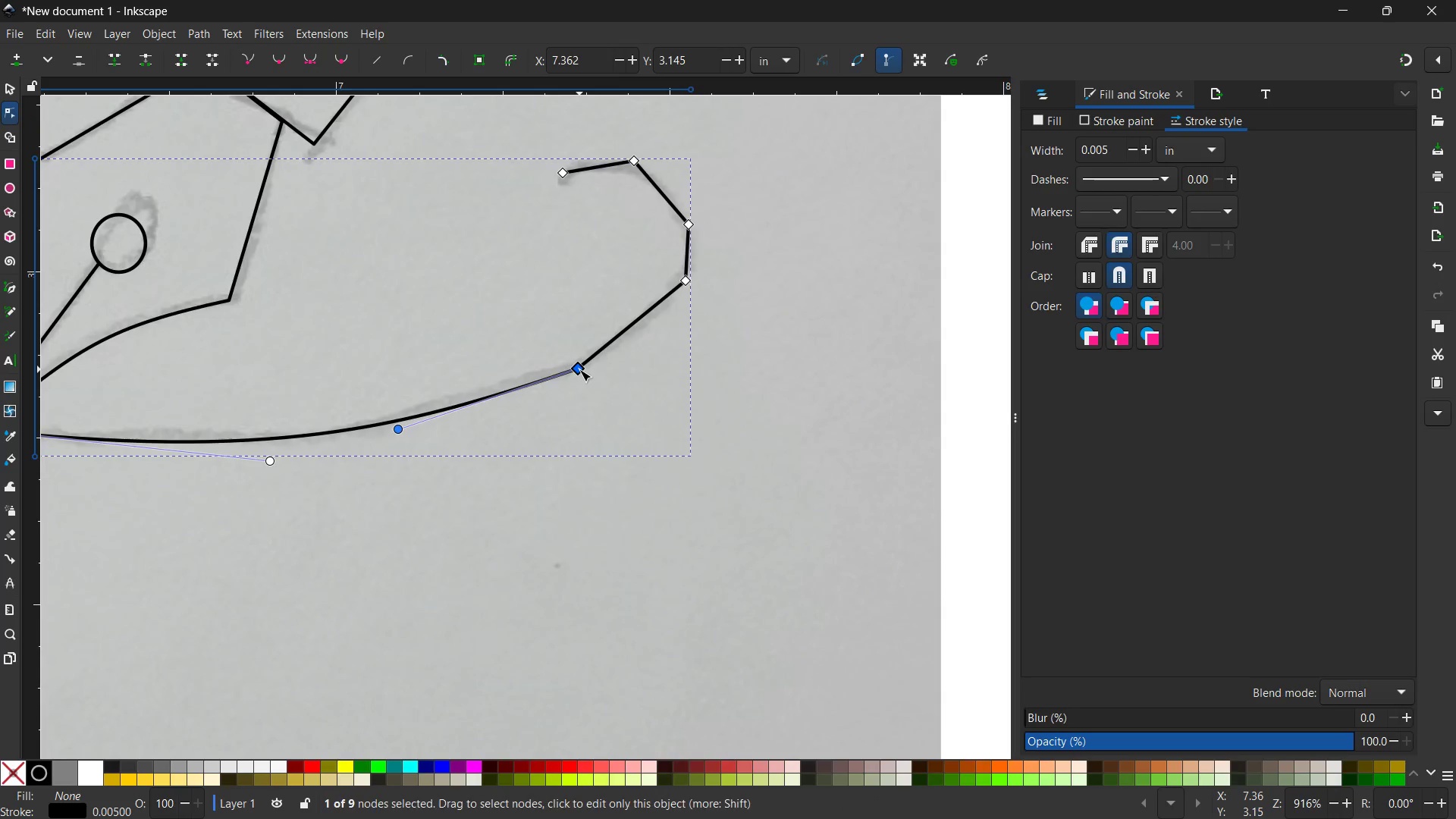 
key(Backspace)
 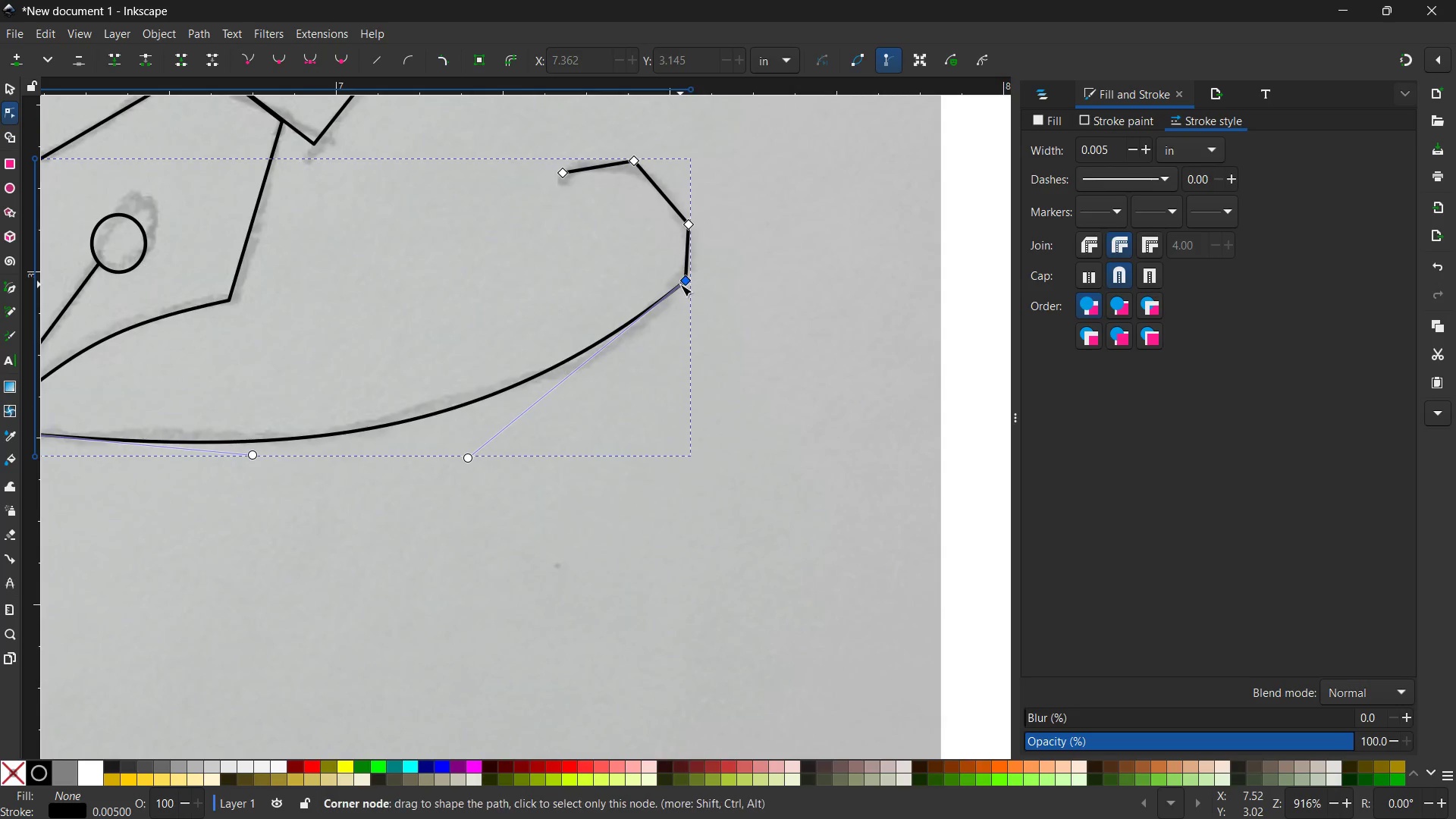 
left_click([682, 284])
 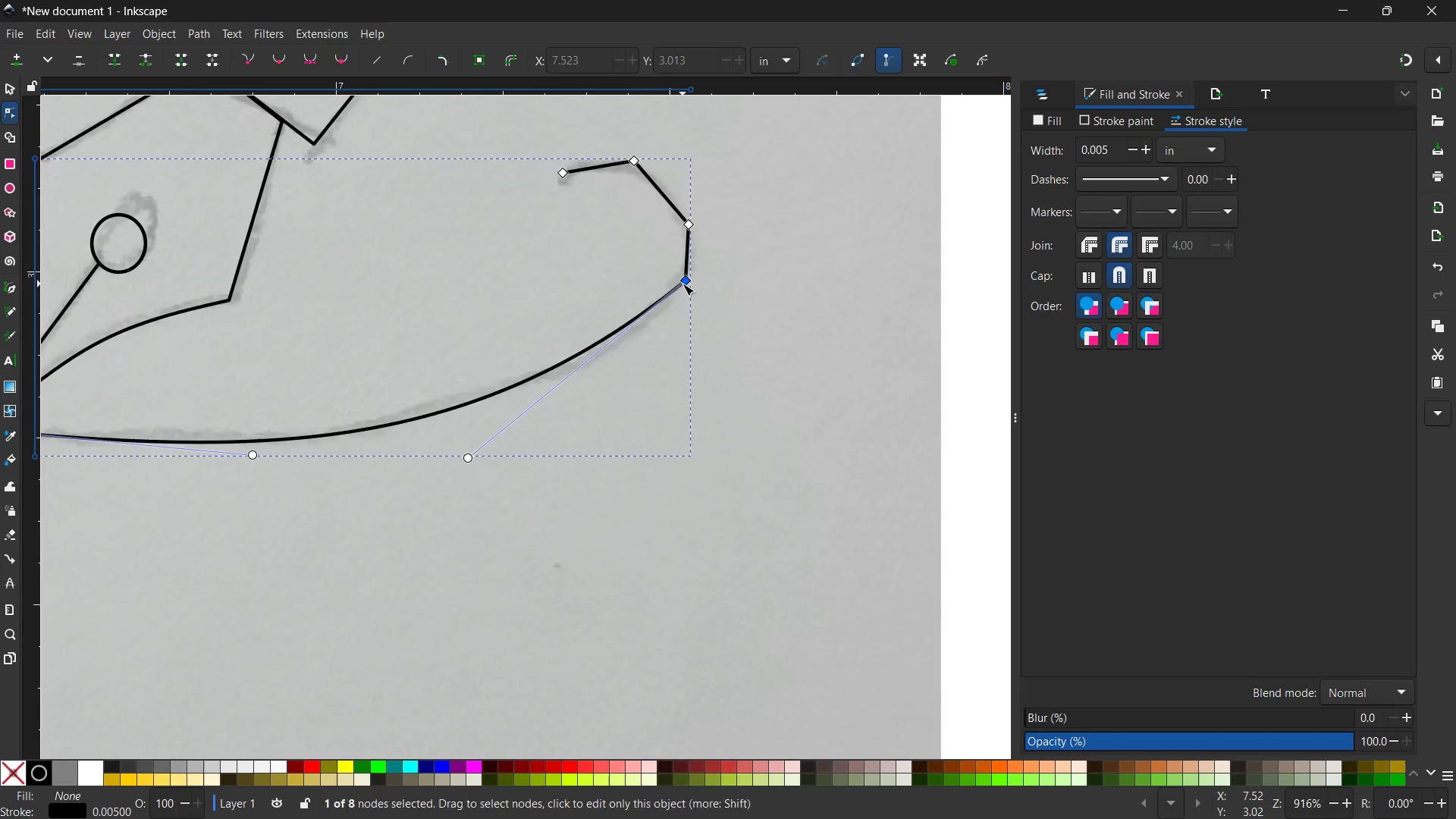 
key(Backspace)
 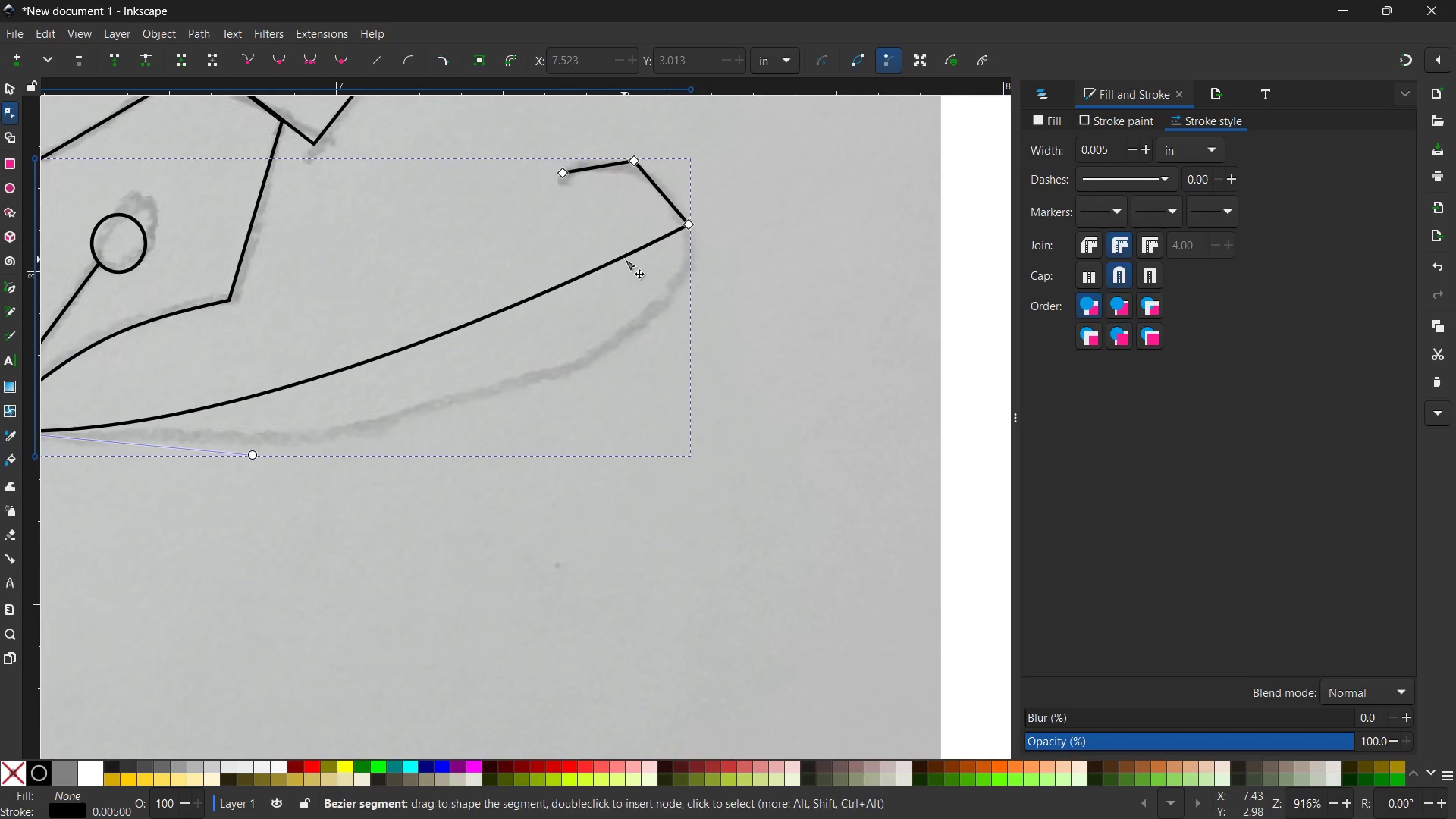 
left_click_drag(start_coordinate=[624, 252], to_coordinate=[649, 325])
 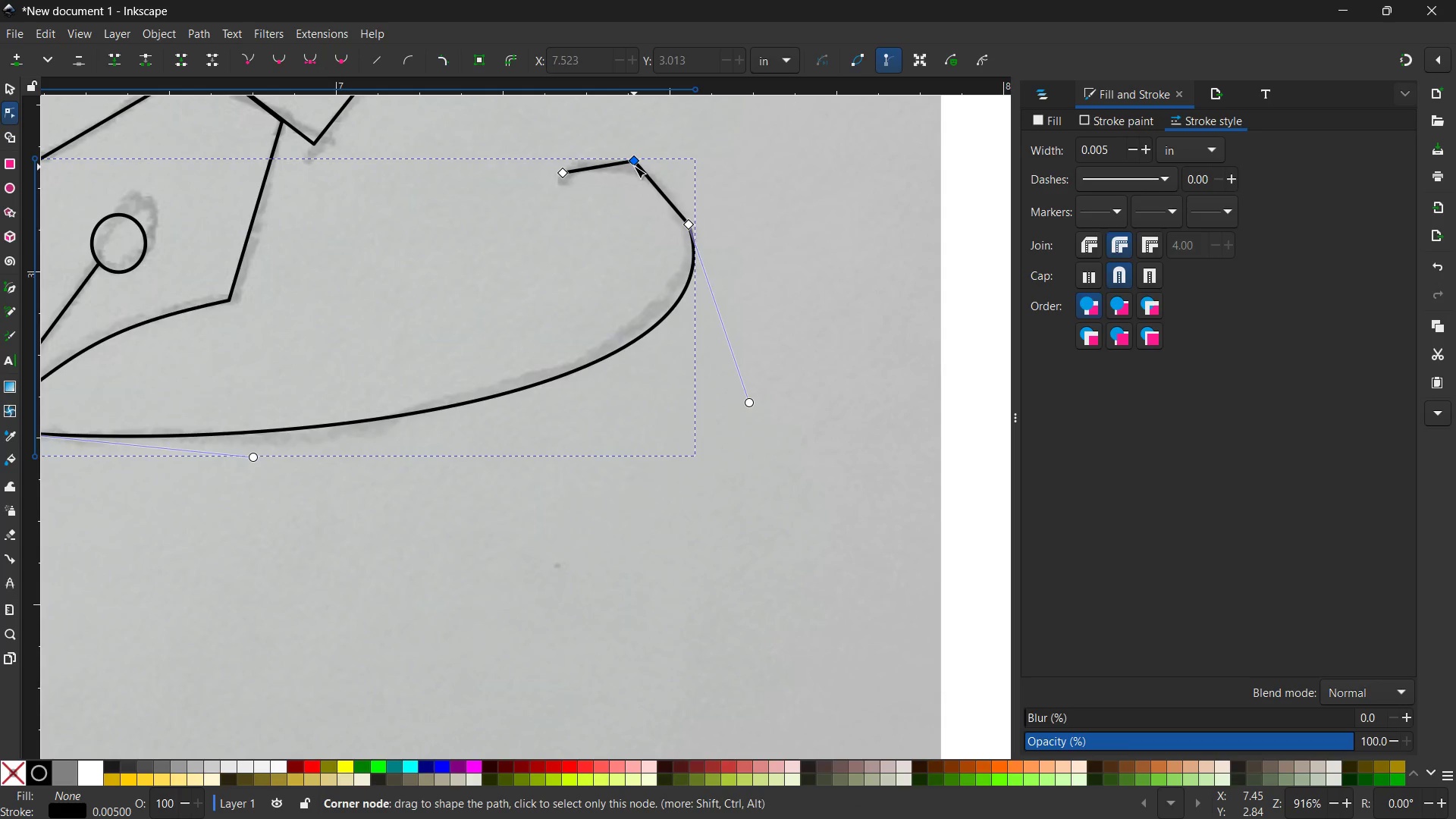 
left_click([635, 166])
 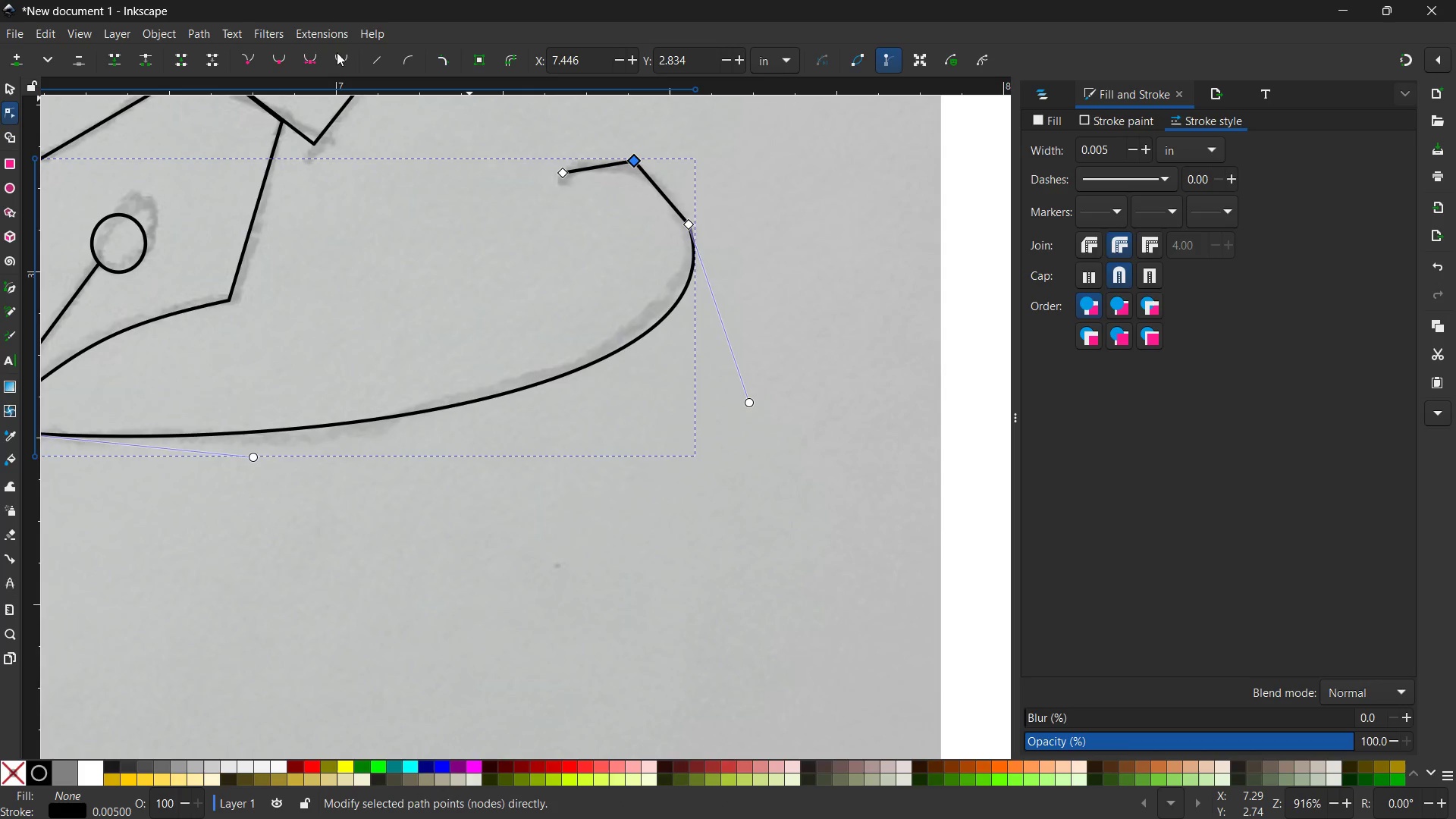 
left_click([310, 53])
 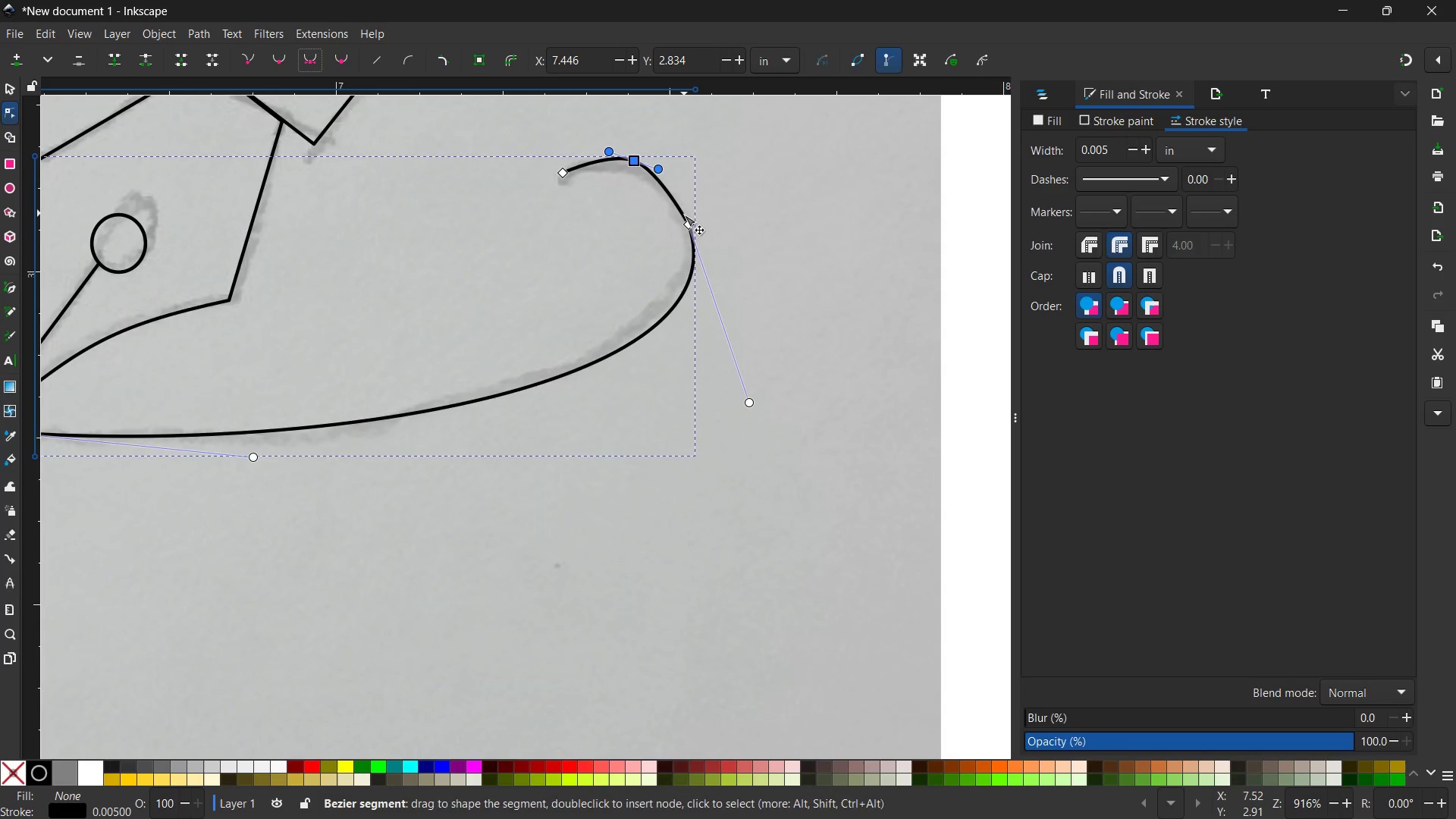 
left_click([684, 221])
 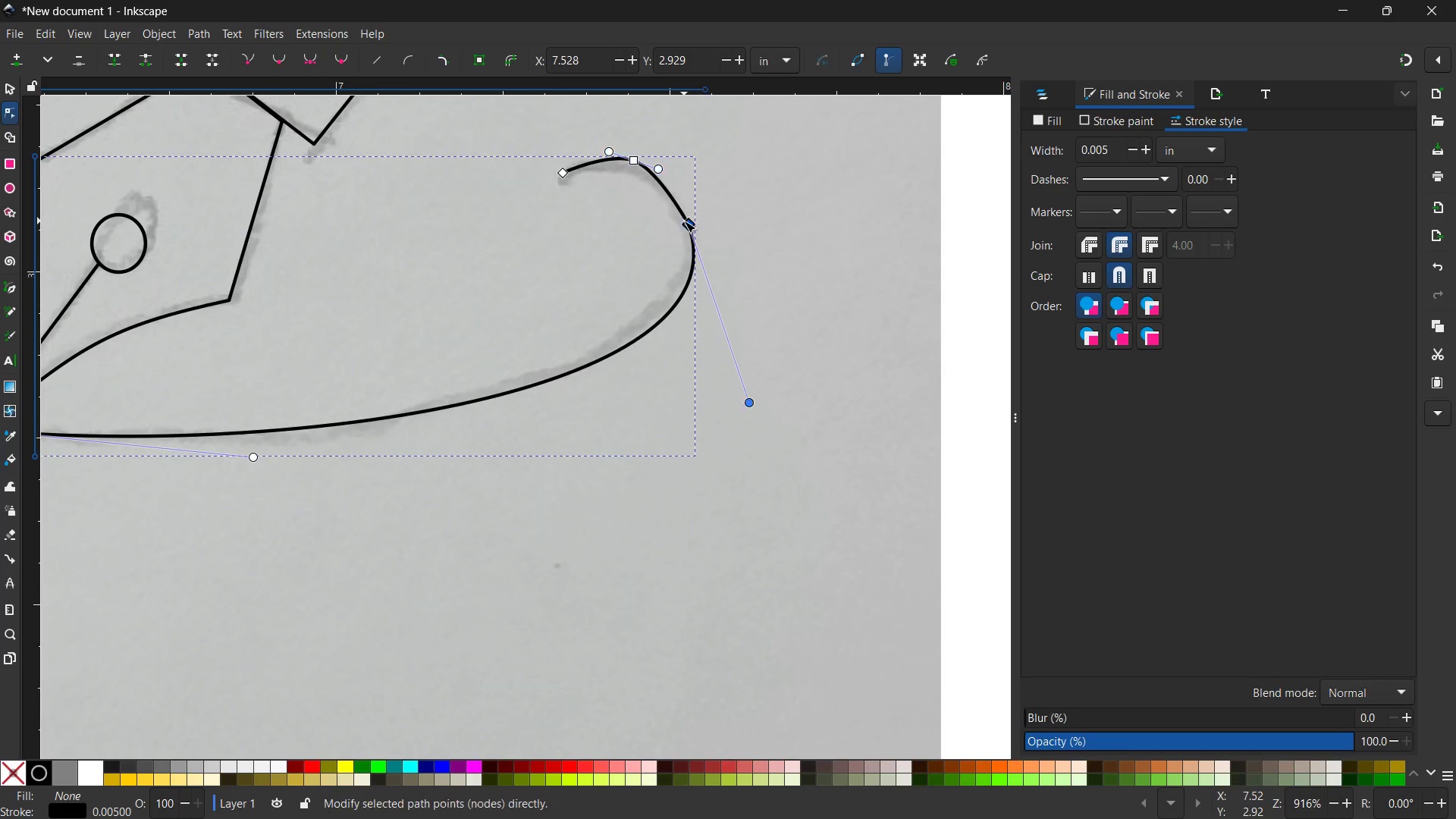 
key(Backspace)
 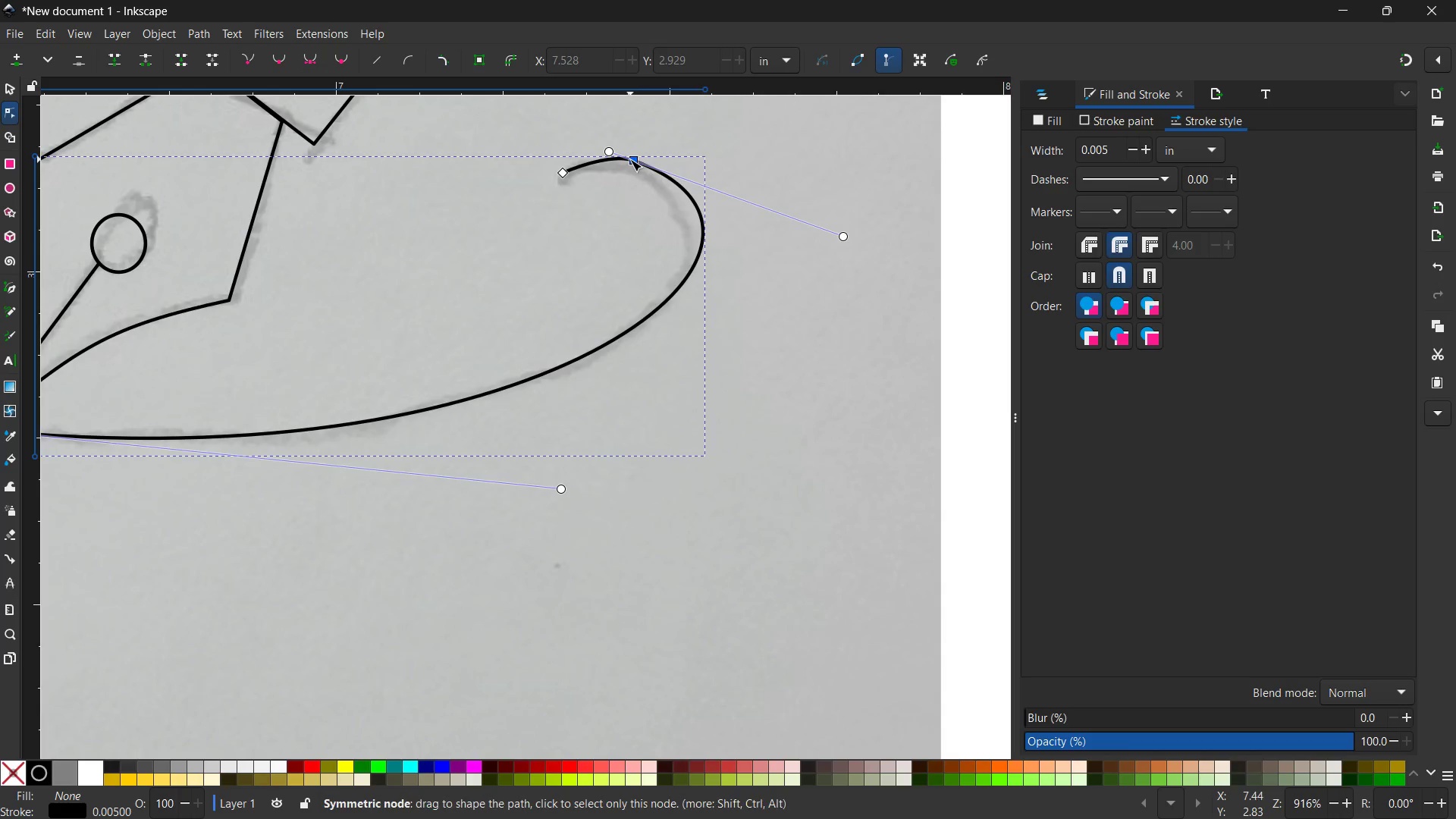 
left_click_drag(start_coordinate=[630, 159], to_coordinate=[626, 170])
 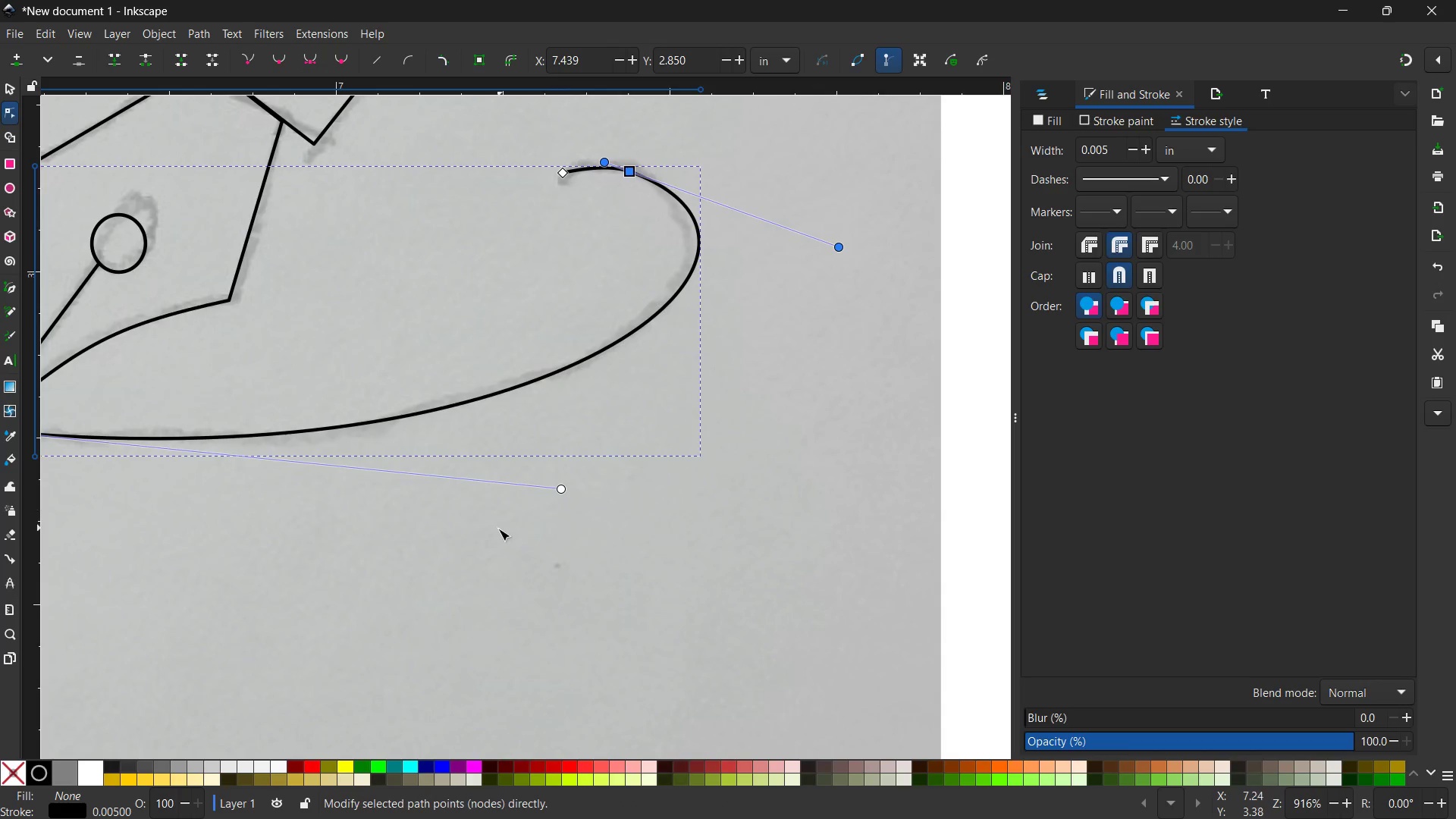 
hold_key(key=Space, duration=0.58)
 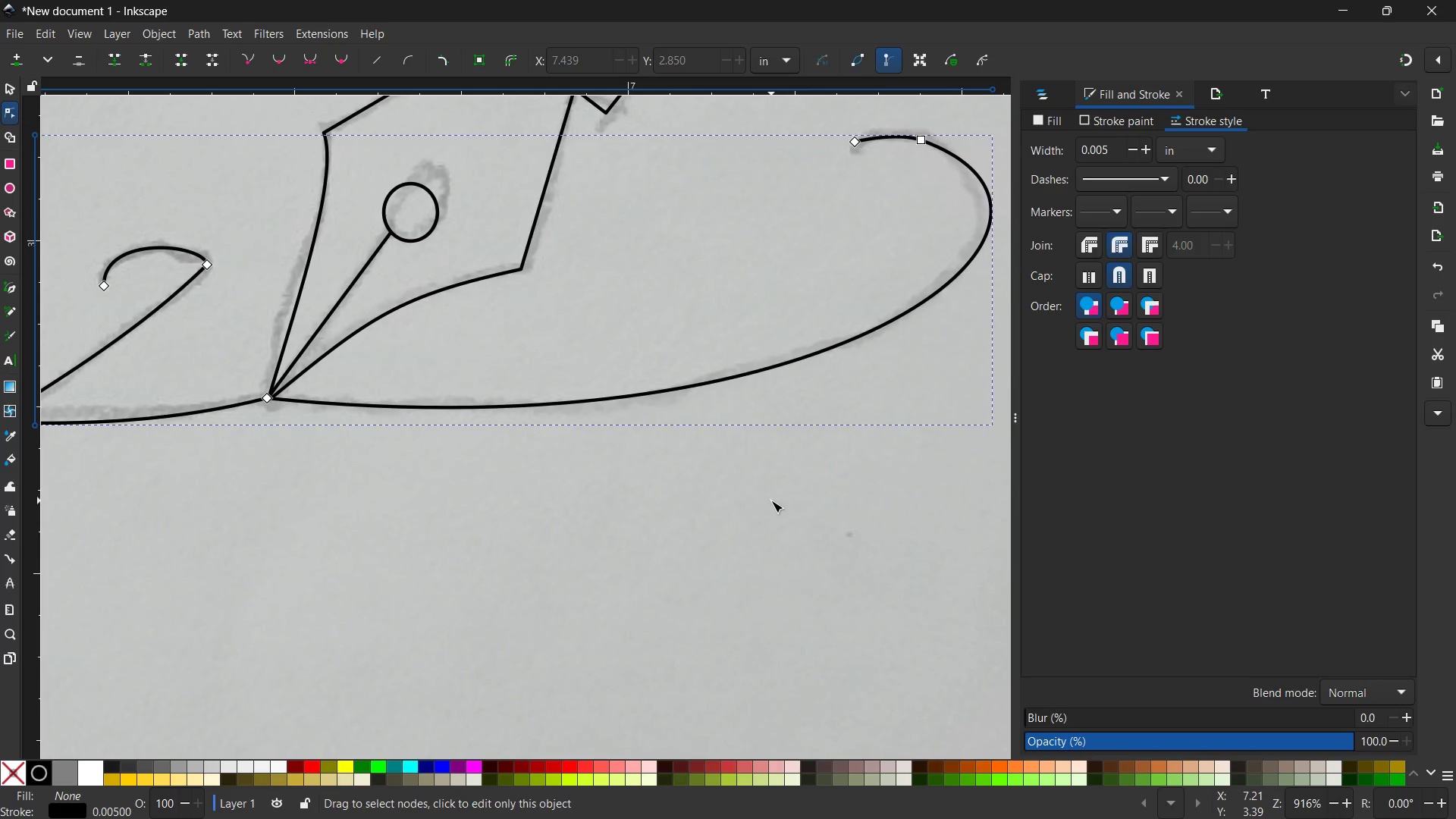 
left_click_drag(start_coordinate=[484, 535], to_coordinate=[777, 504])
 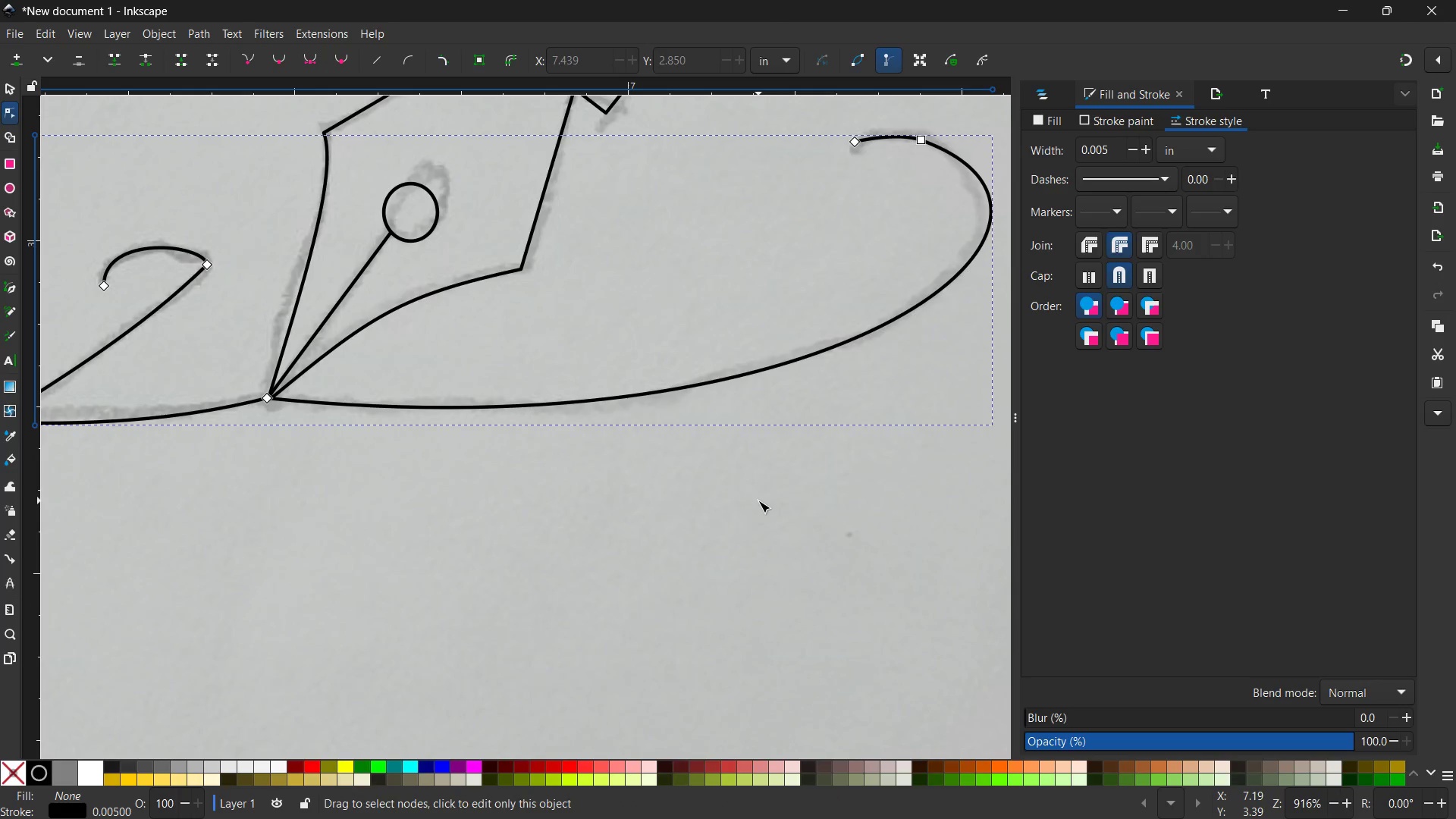 
scroll: coordinate [578, 485], scroll_direction: up, amount: 4.0
 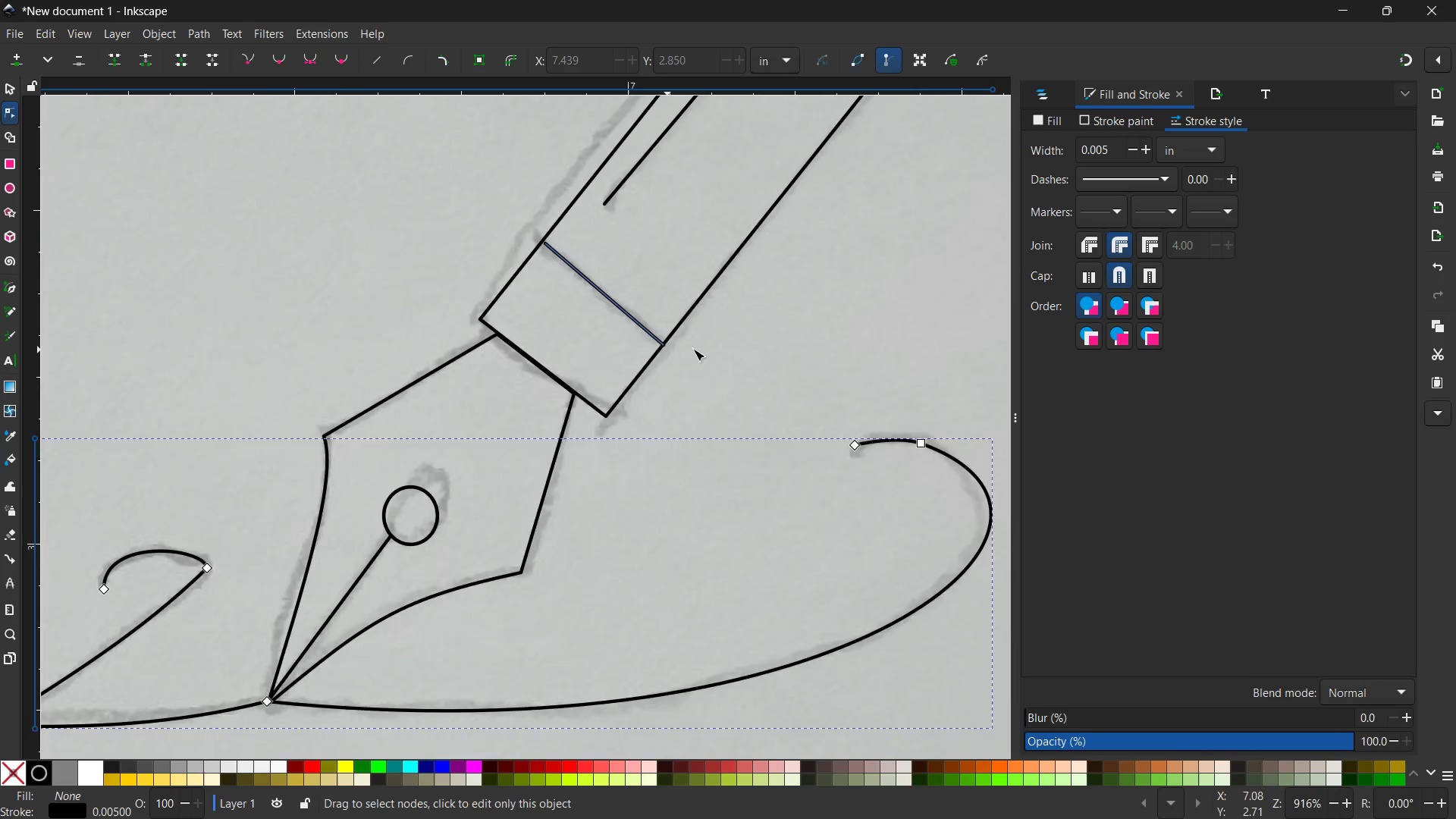 
hold_key(key=Space, duration=1.2)
 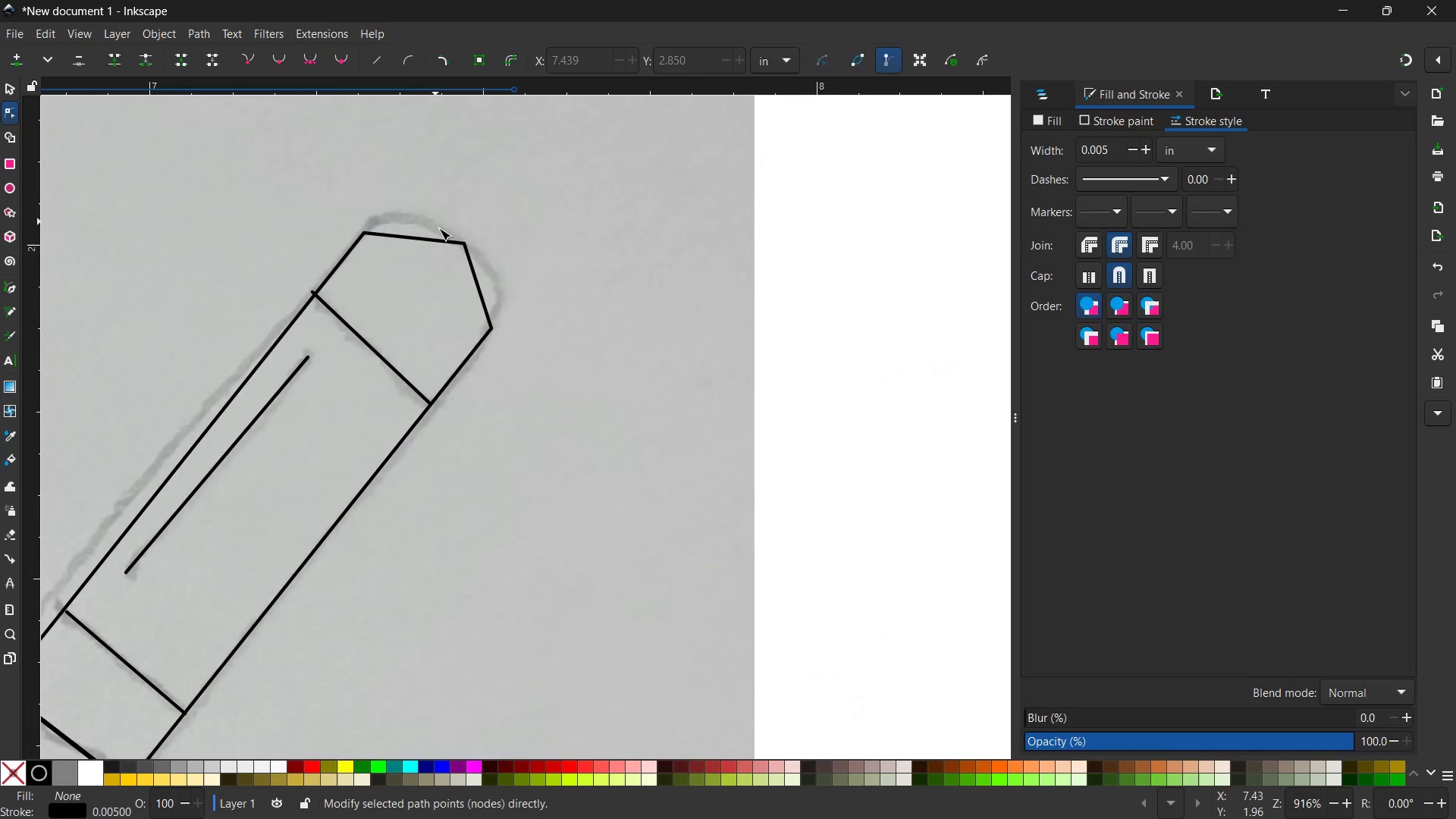 
scroll: coordinate [706, 347], scroll_direction: up, amount: 2.0
 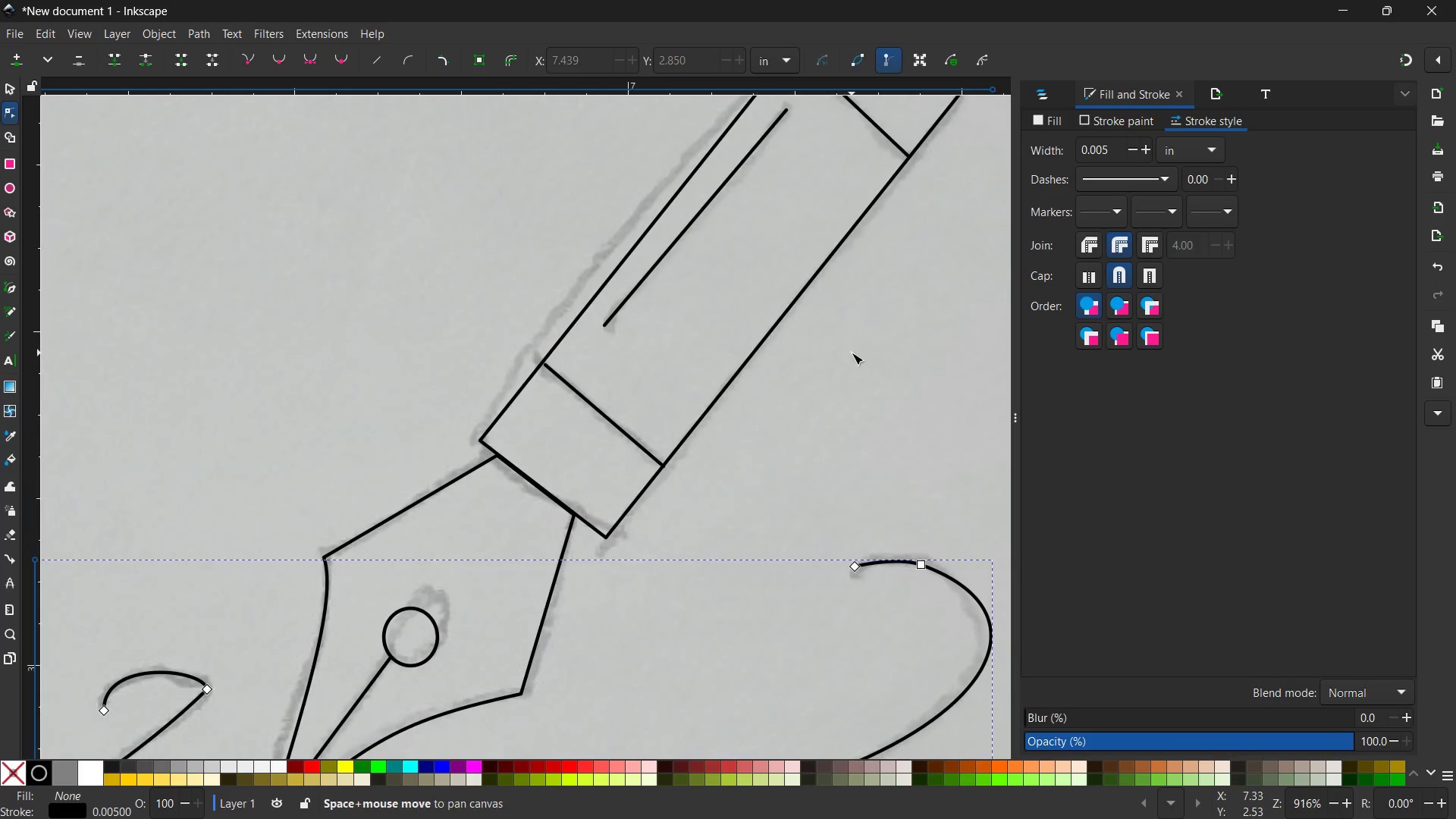 
left_click_drag(start_coordinate=[851, 352], to_coordinate=[374, 601])
 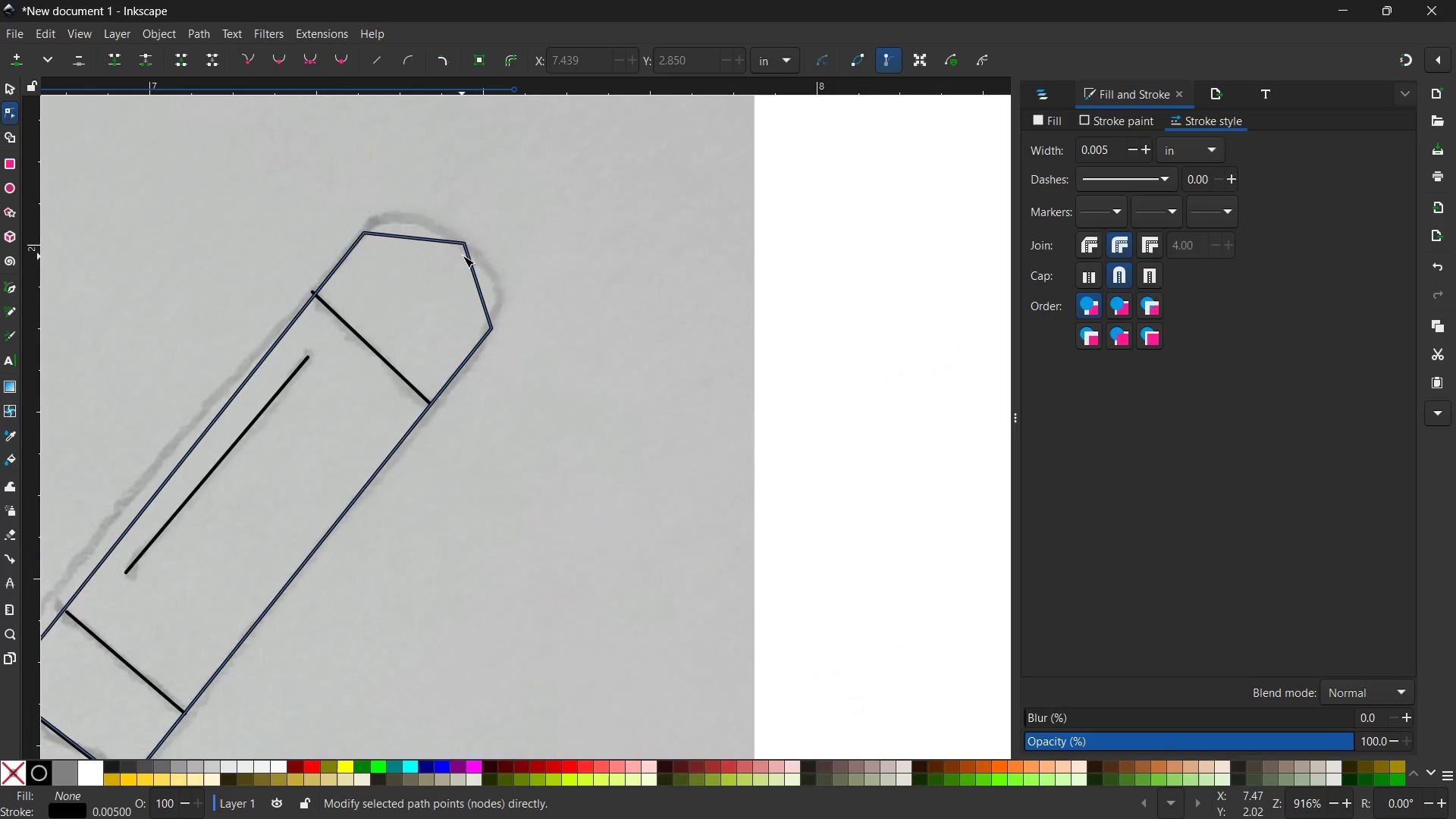 
left_click([469, 246])
 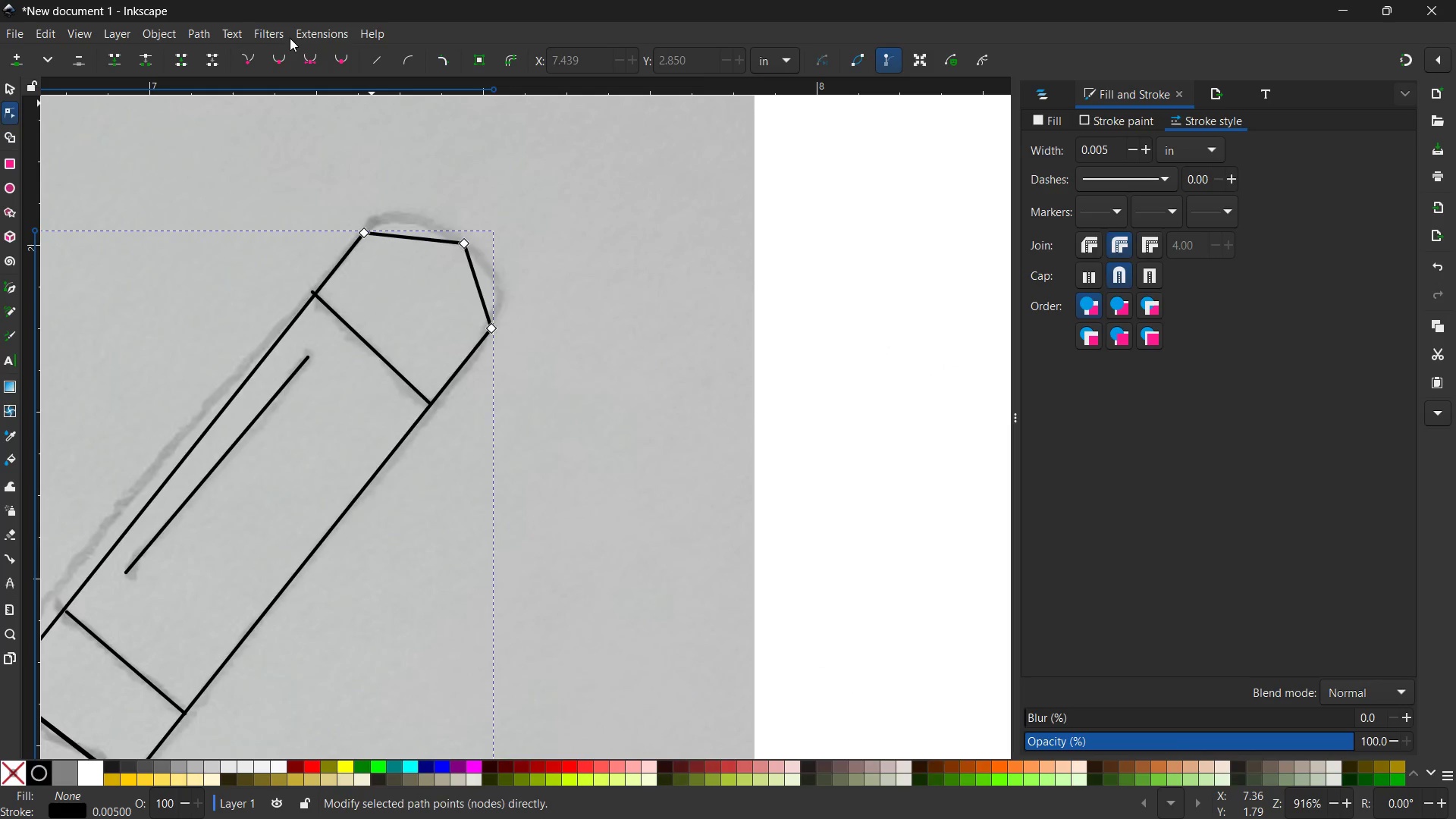 
left_click([306, 56])
 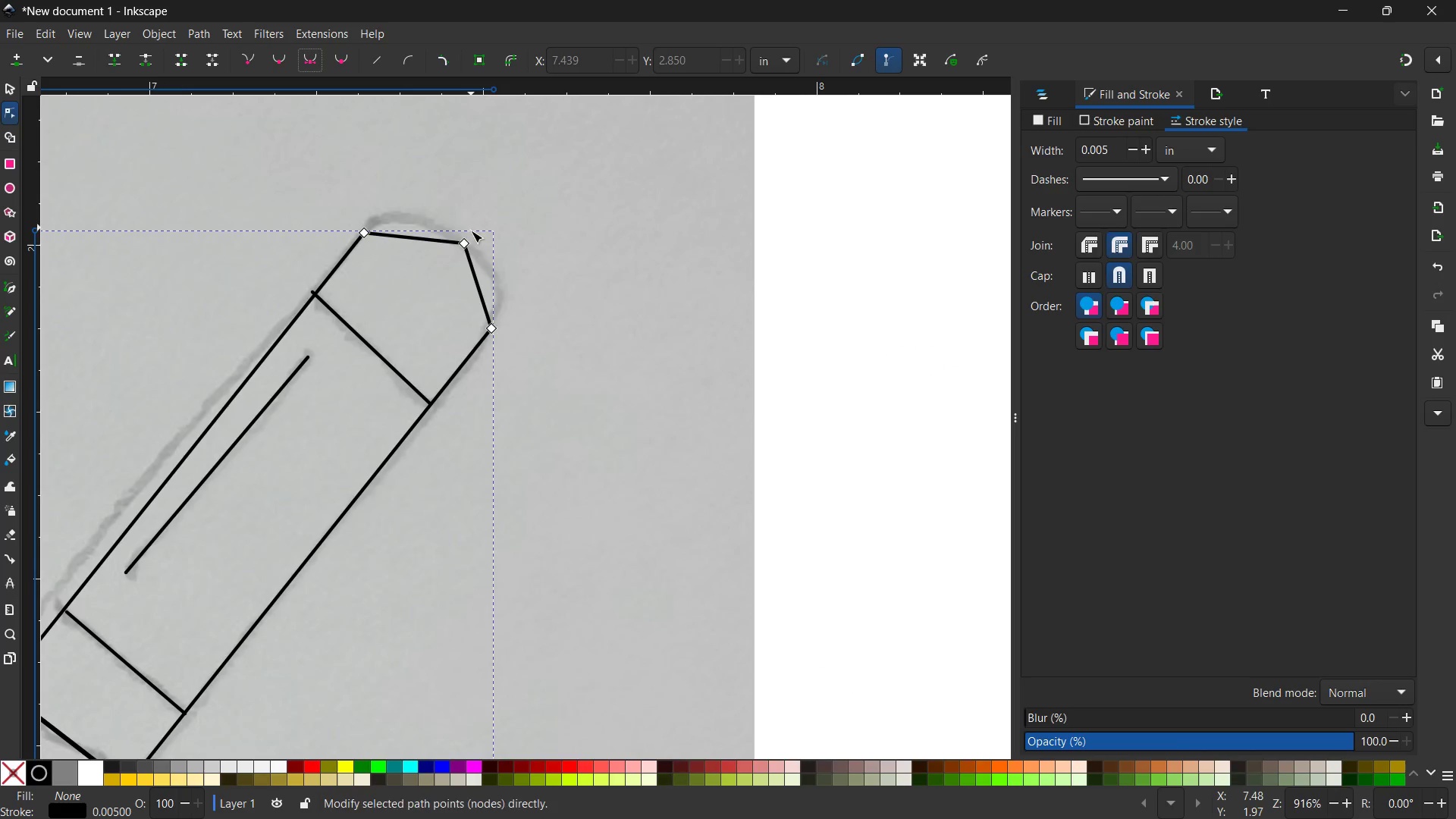 
left_click([467, 248])
 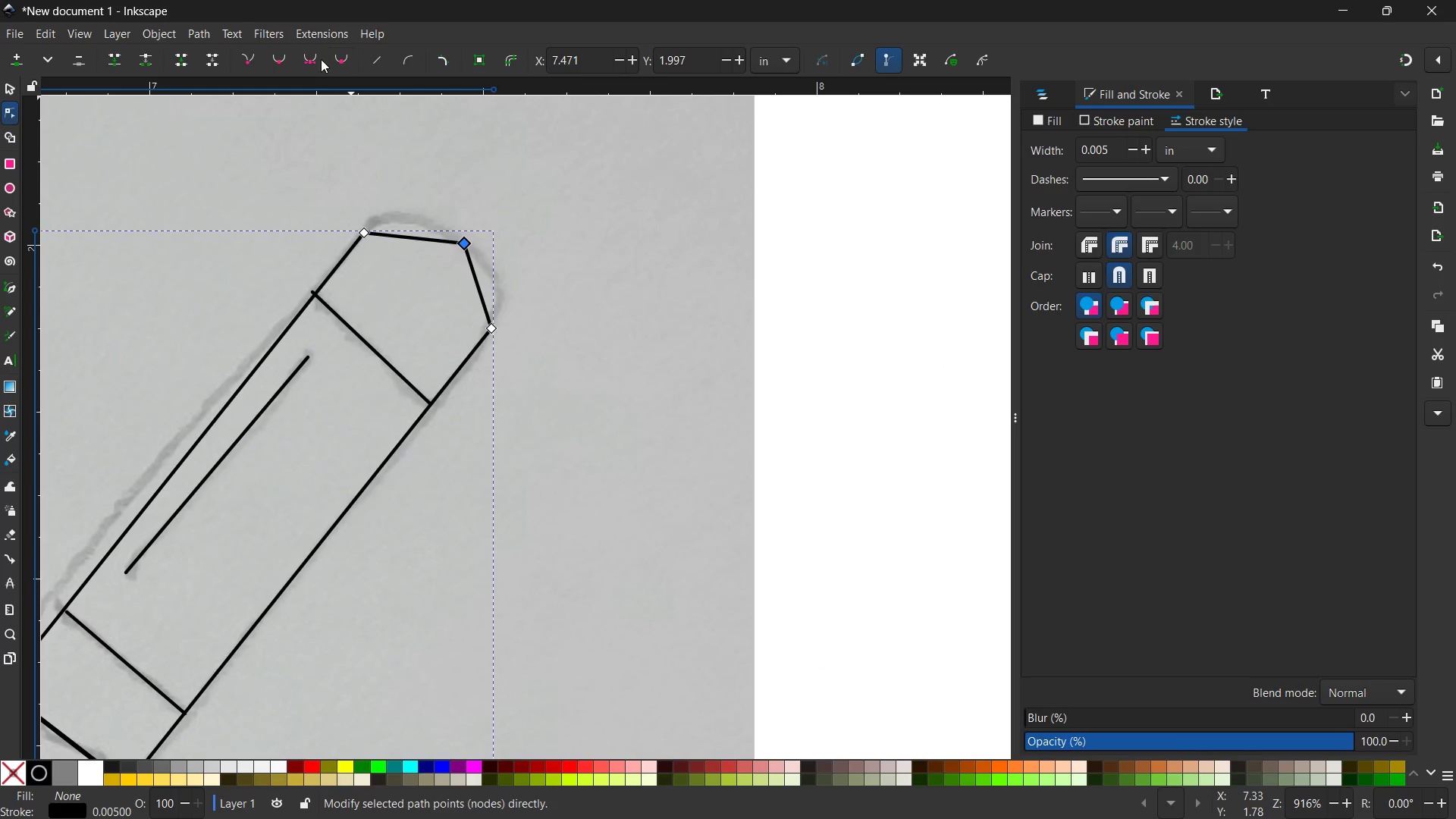 
left_click([317, 58])
 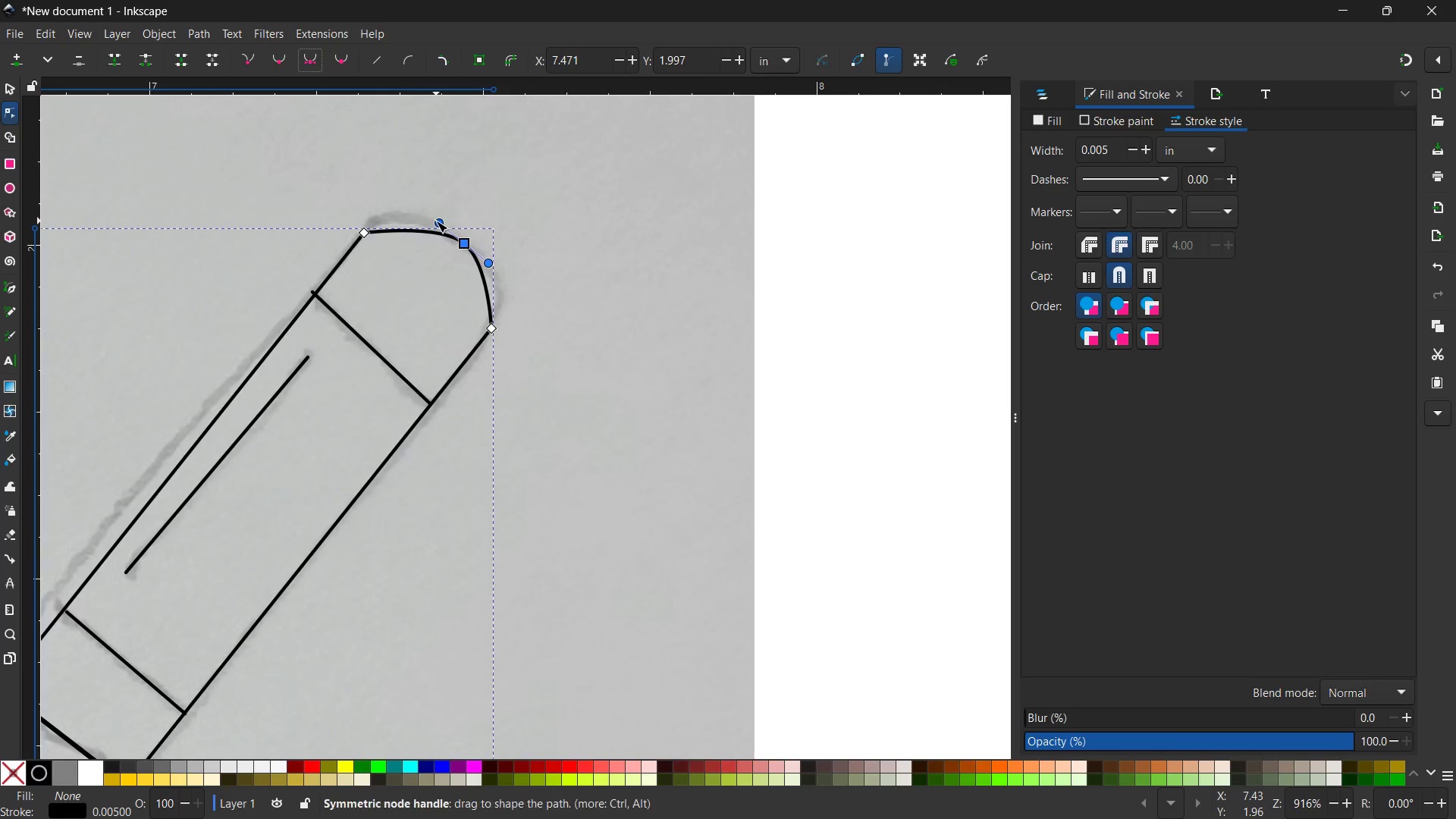 
left_click_drag(start_coordinate=[436, 221], to_coordinate=[397, 185])
 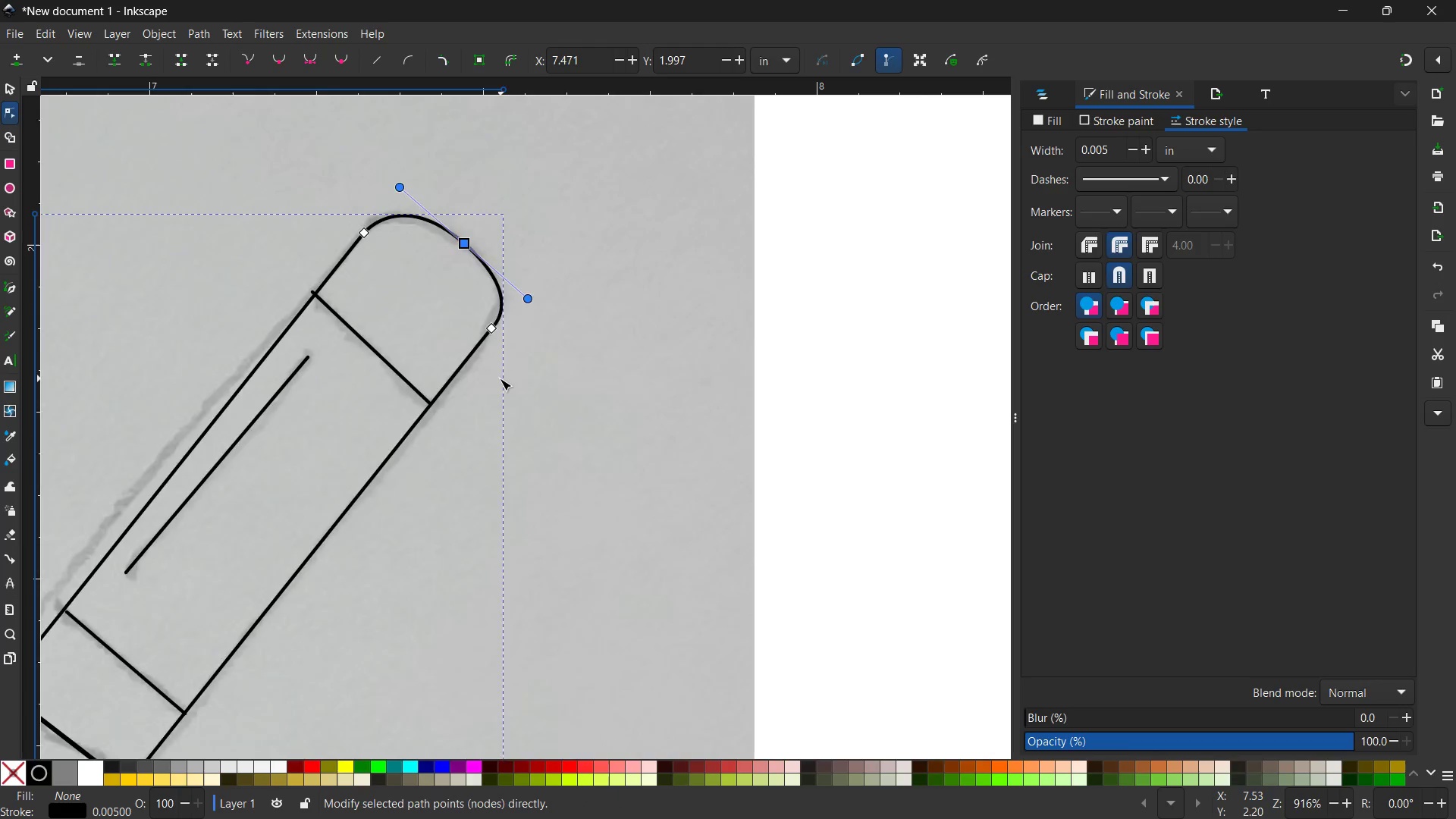 
scroll: coordinate [500, 378], scroll_direction: down, amount: 2.0
 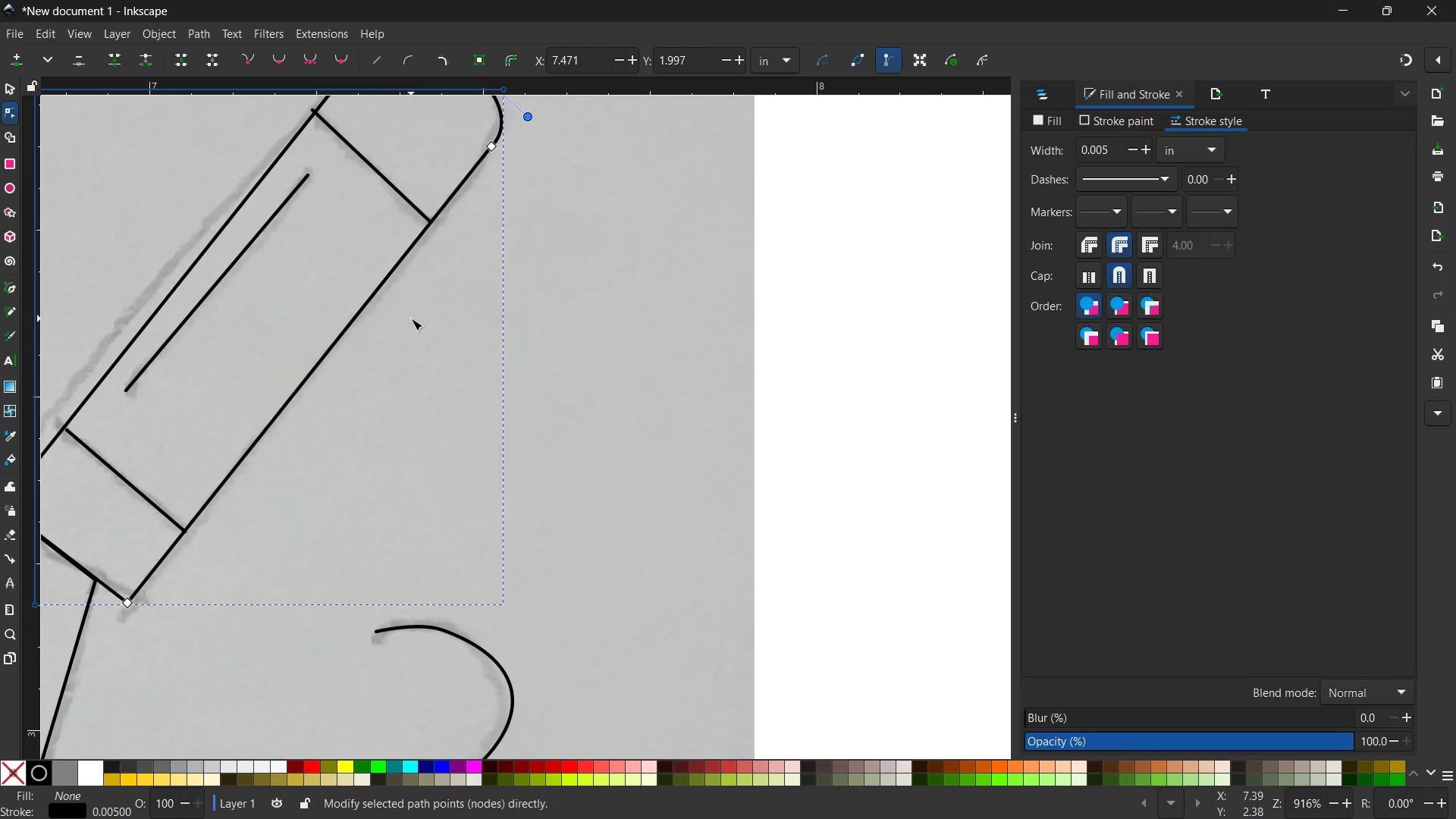 
scroll: coordinate [411, 318], scroll_direction: up, amount: 2.0
 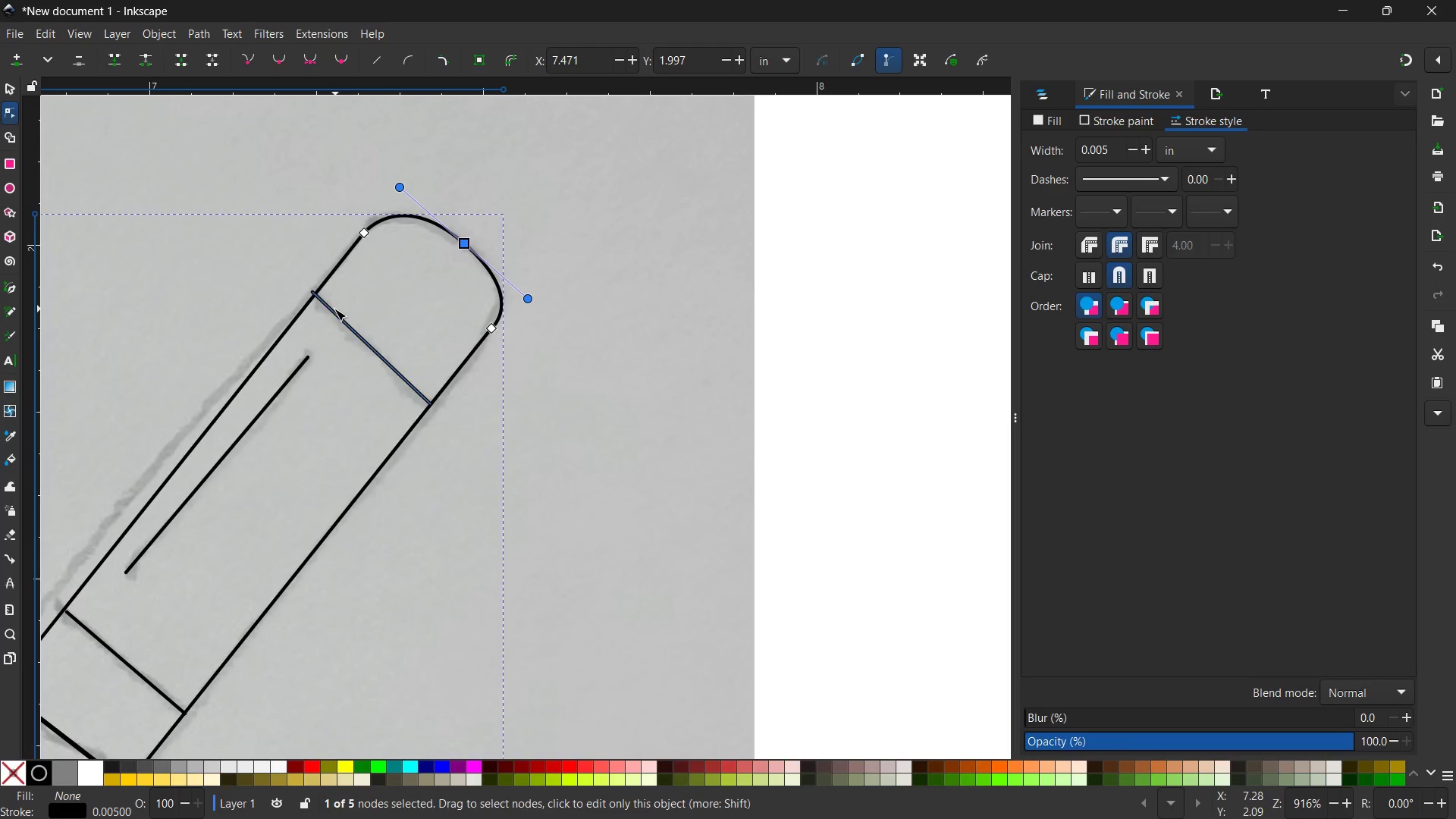 
left_click([334, 309])
 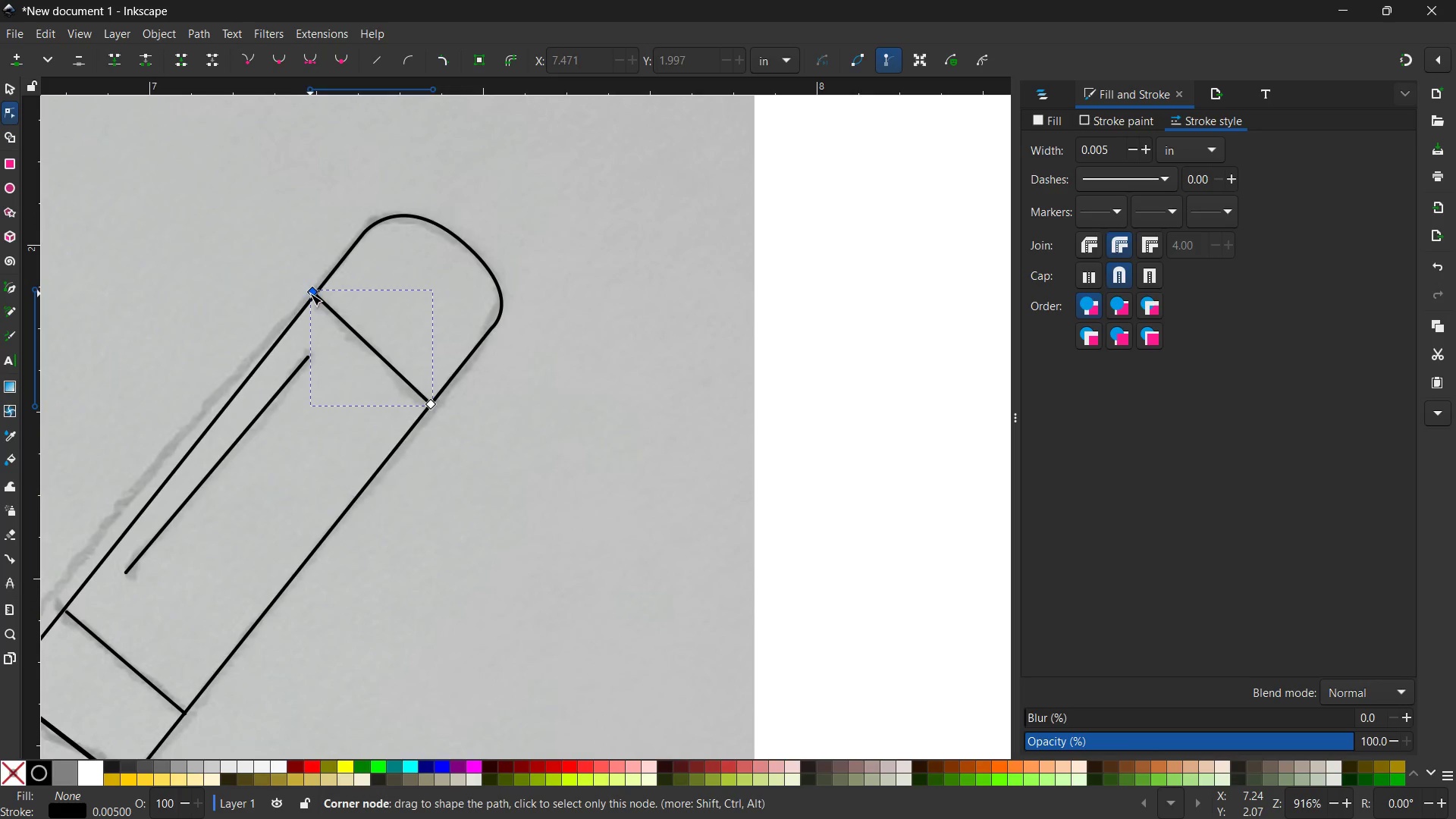 
left_click_drag(start_coordinate=[313, 293], to_coordinate=[314, 299])
 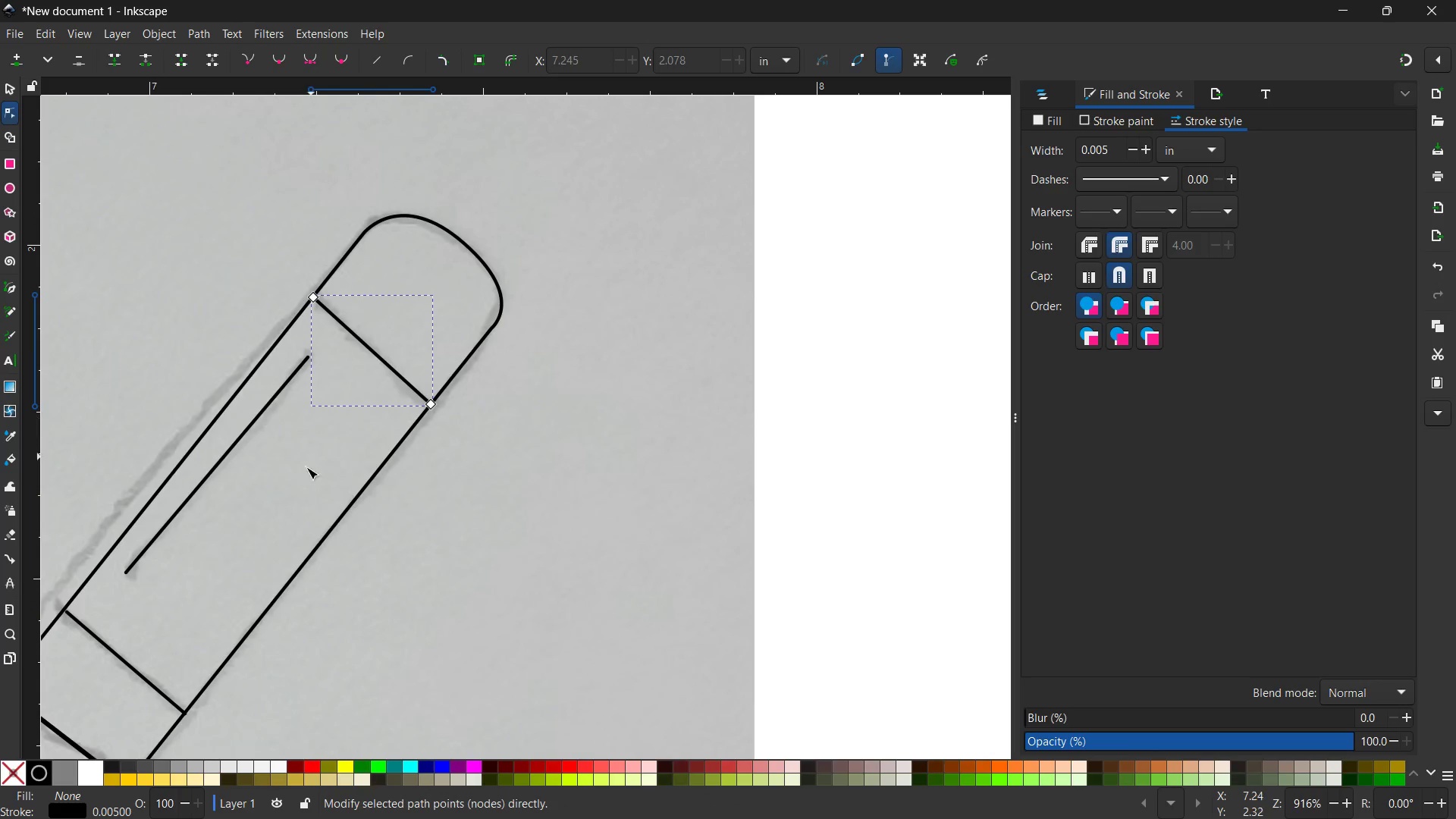 
hold_key(key=Space, duration=0.81)
 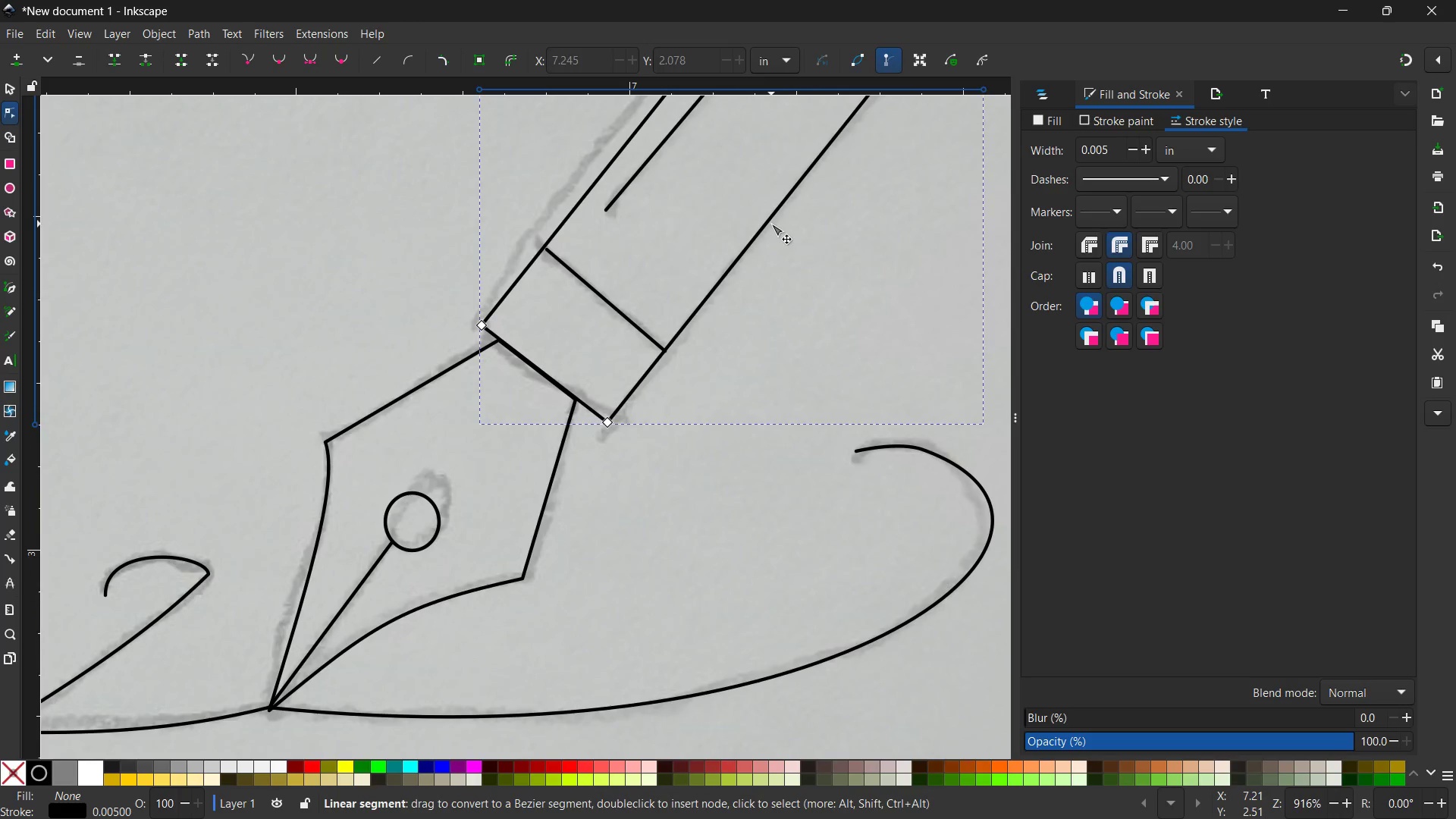 
left_click_drag(start_coordinate=[294, 582], to_coordinate=[774, 215])
 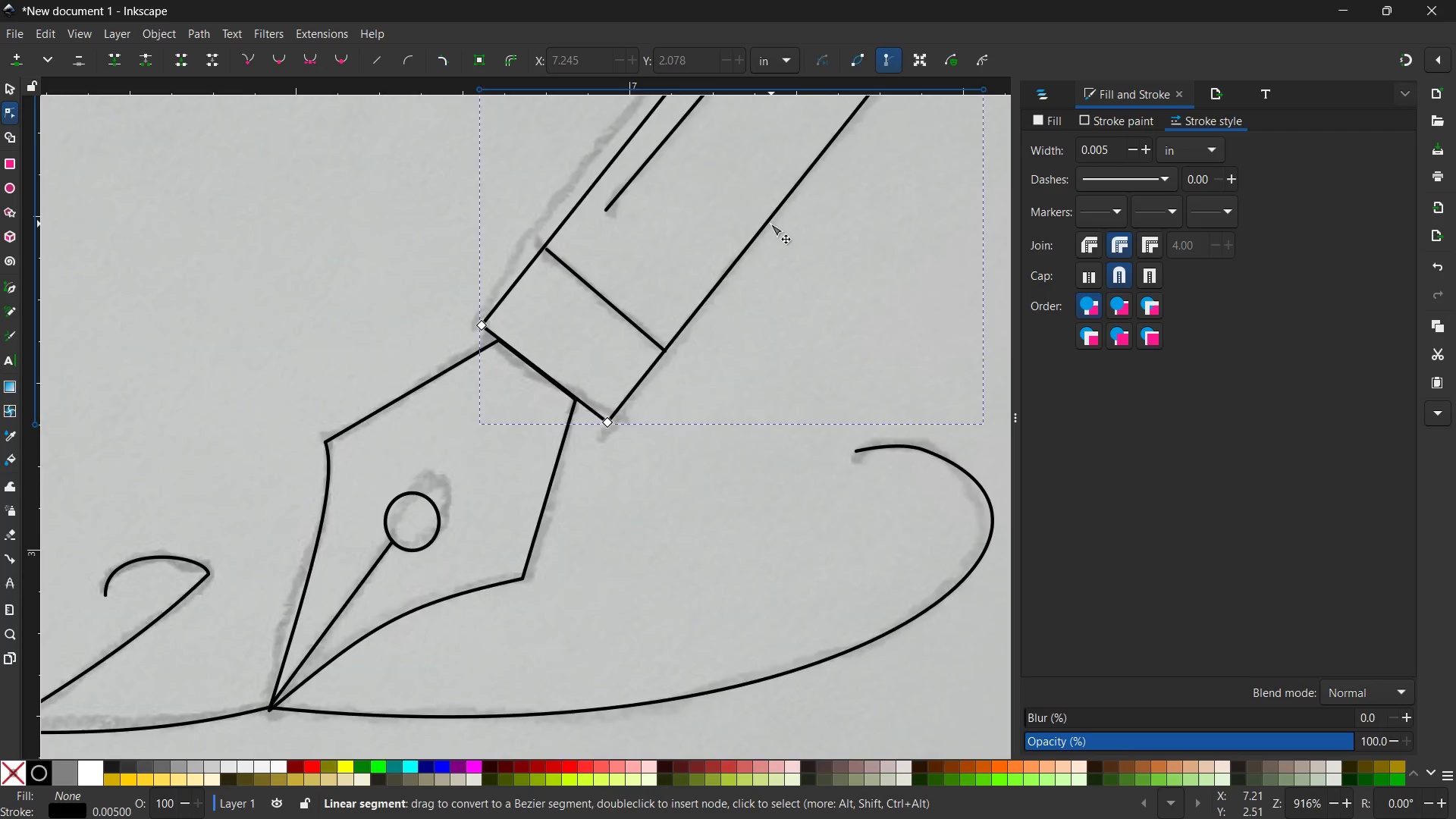 
hold_key(key=ControlLeft, duration=0.45)
scroll: coordinate [653, 326], scroll_direction: down, amount: 7.0
 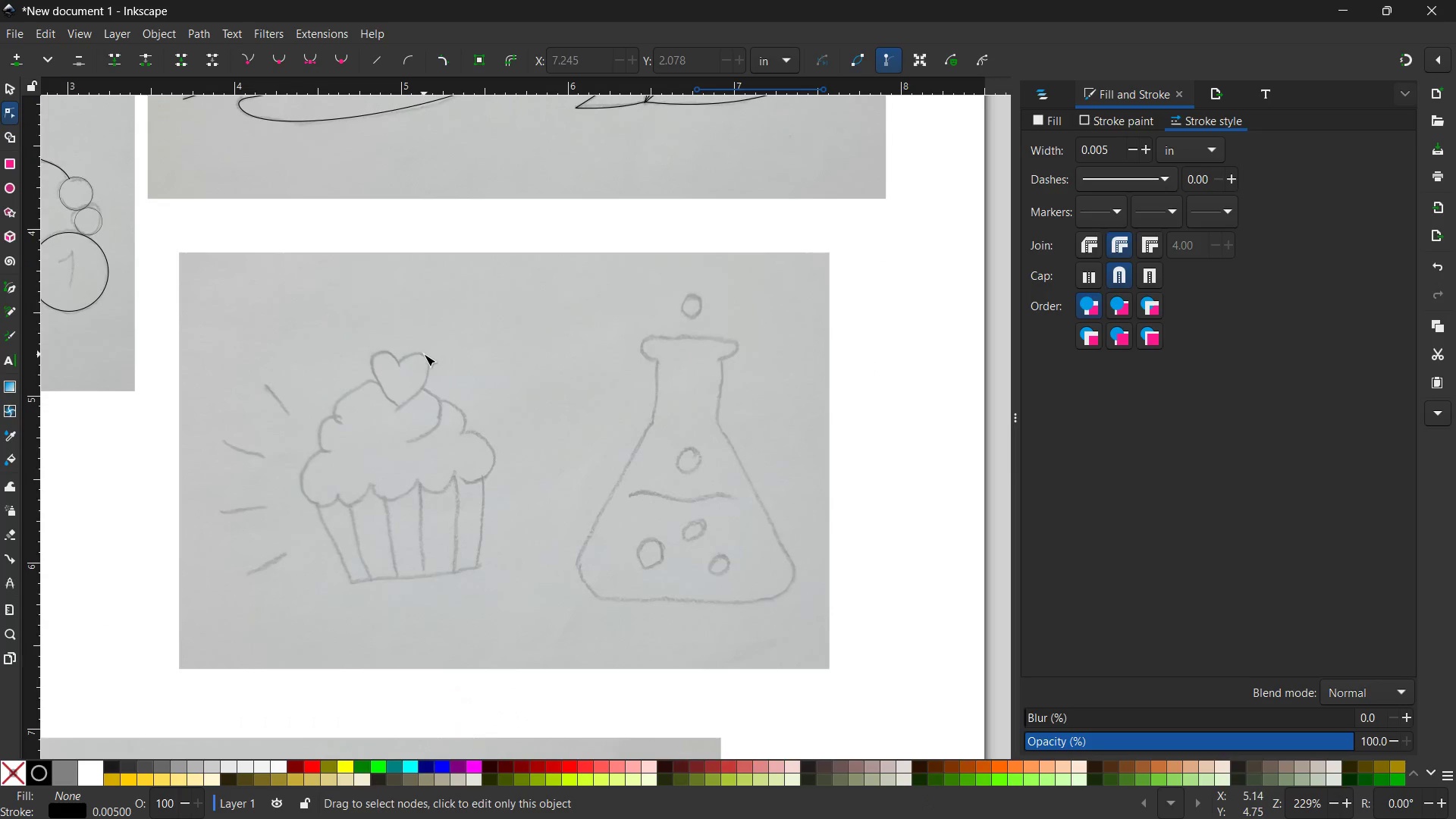 
hold_key(key=ControlLeft, duration=0.41)
scroll: coordinate [424, 354], scroll_direction: up, amount: 2.0
 